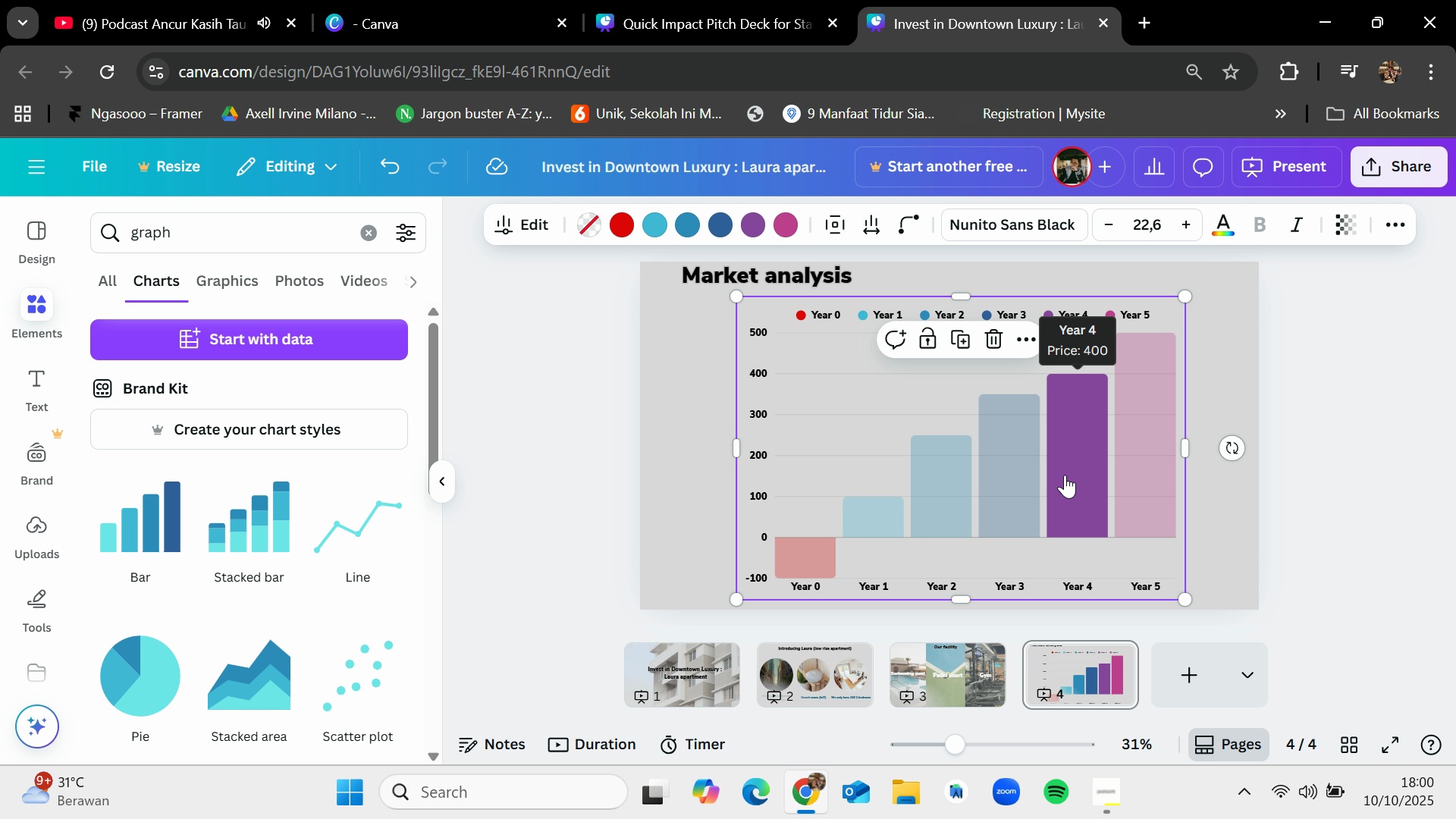 
left_click([1065, 475])
 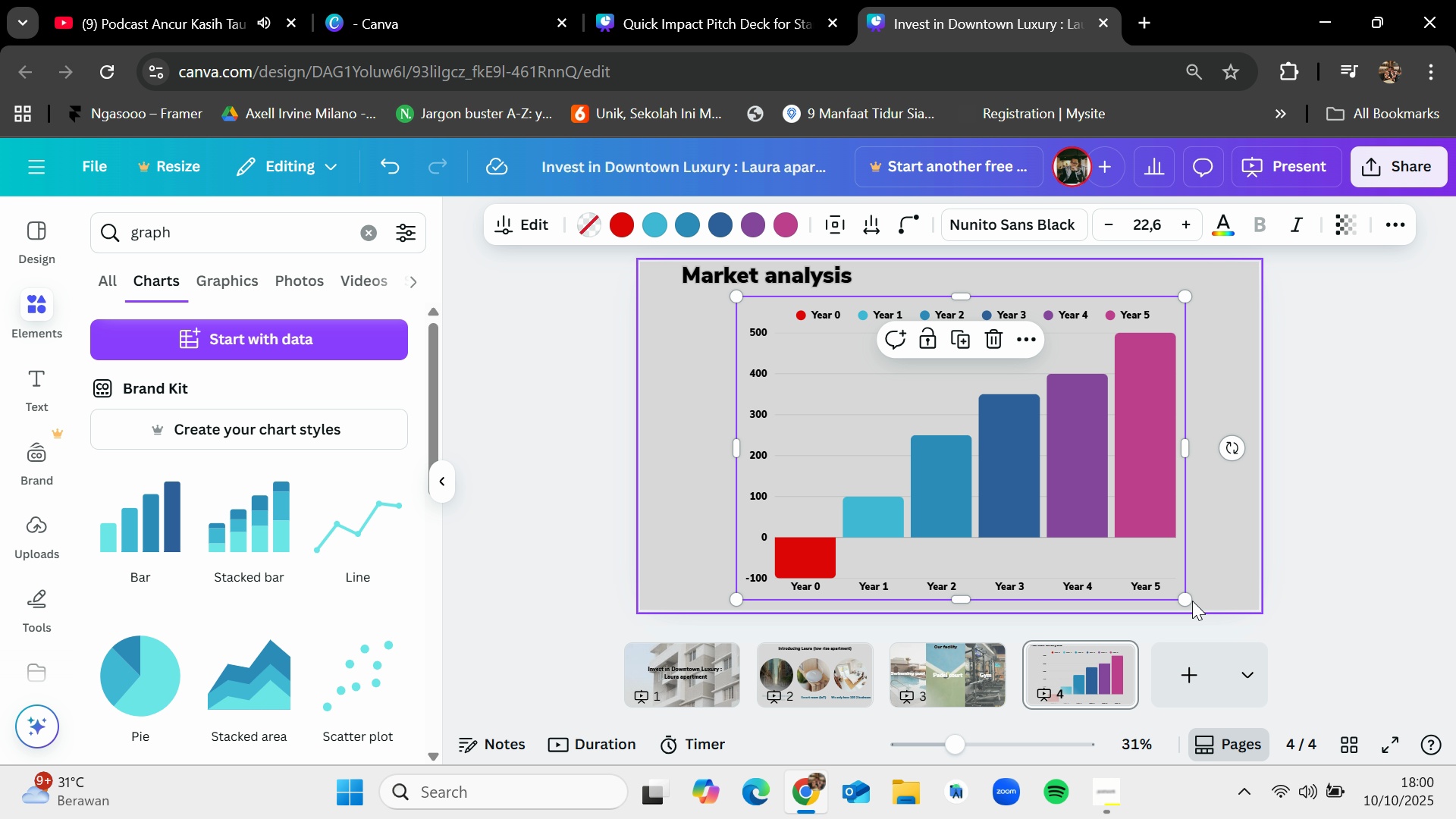 
left_click_drag(start_coordinate=[1185, 594], to_coordinate=[1123, 570])
 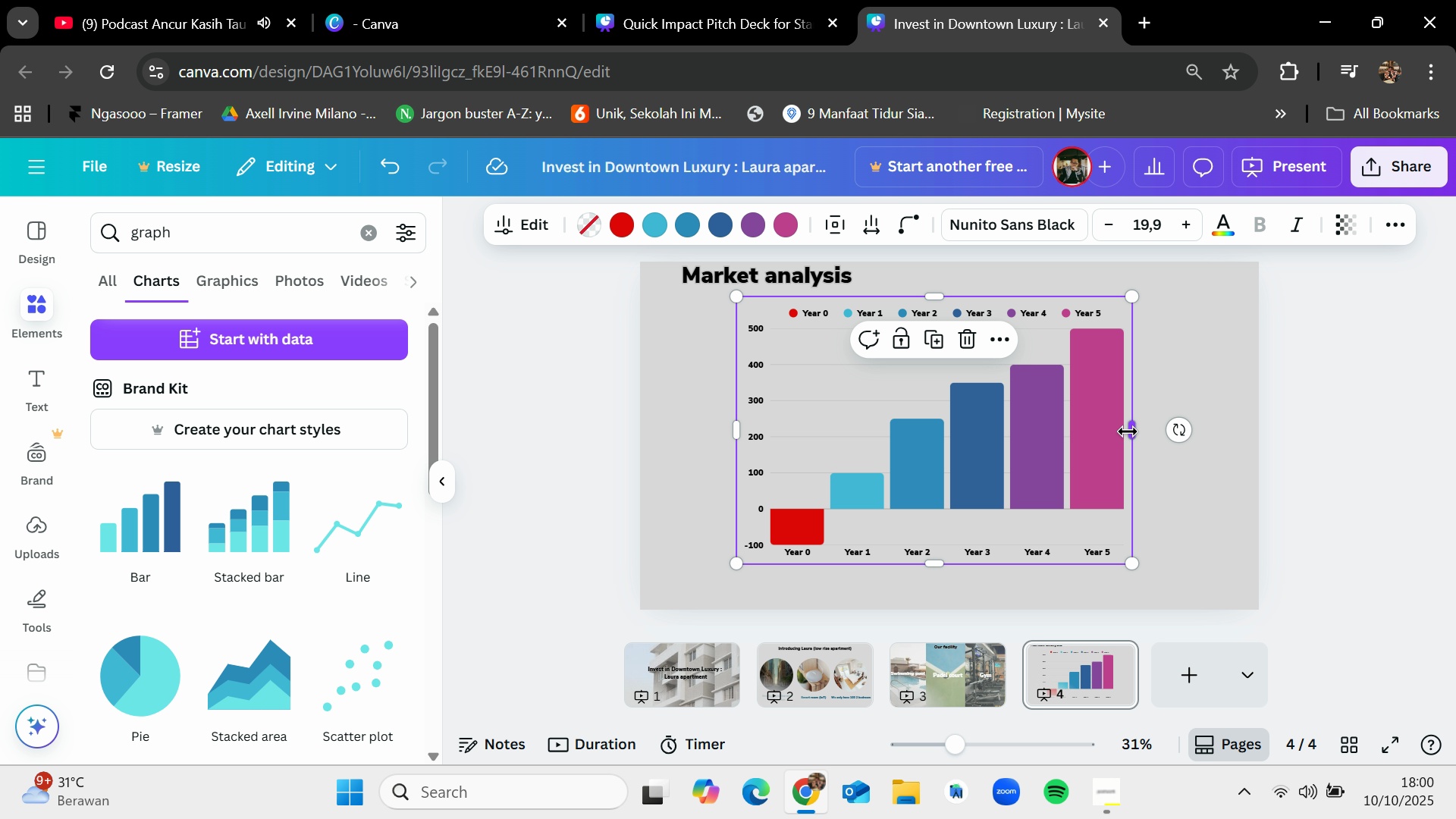 
left_click_drag(start_coordinate=[1131, 429], to_coordinate=[1185, 428])
 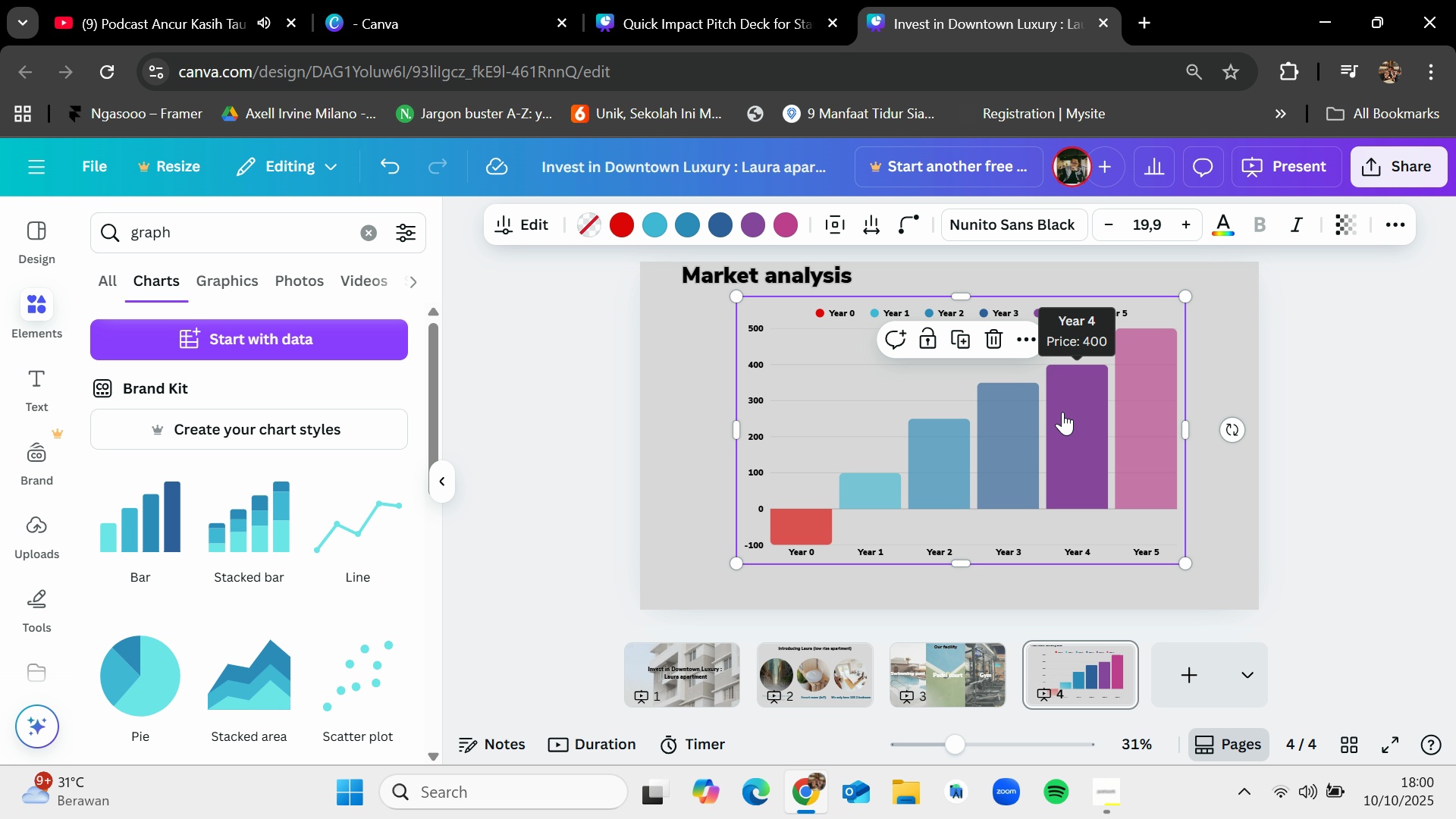 
left_click_drag(start_coordinate=[1062, 411], to_coordinate=[1065, 420])
 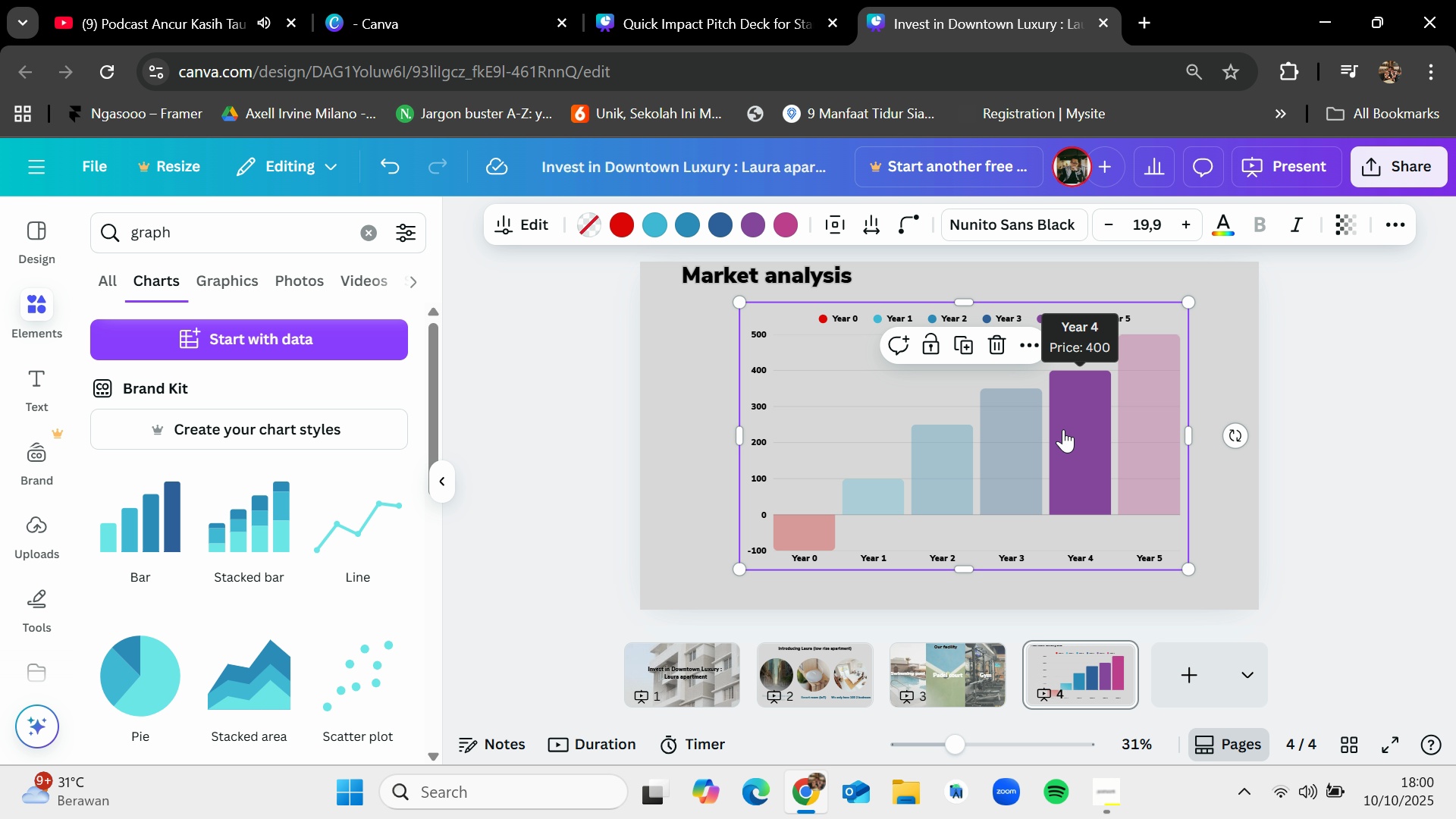 
left_click_drag(start_coordinate=[1065, 422], to_coordinate=[1062, 431])
 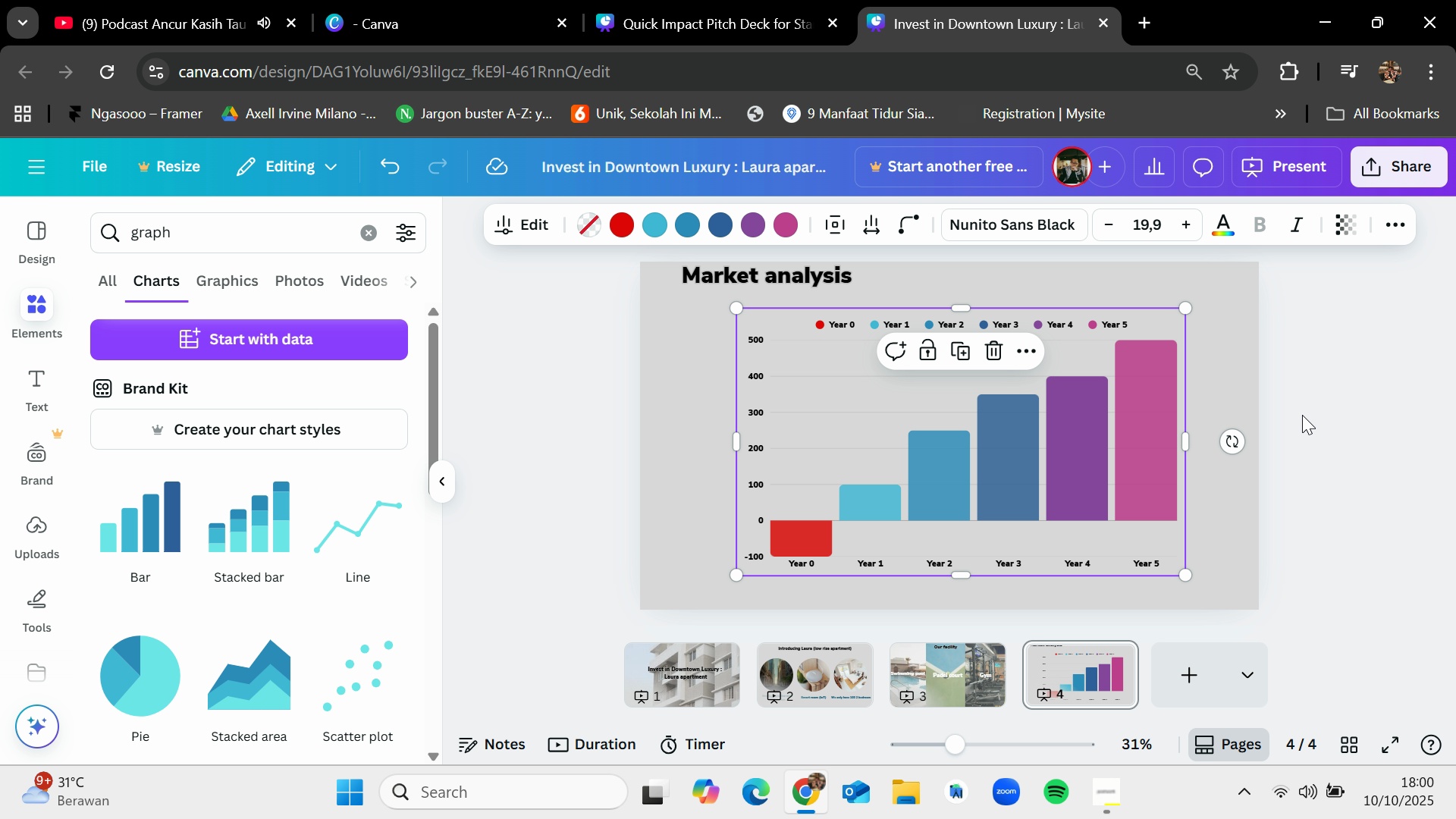 
mouse_move([1279, 413])
 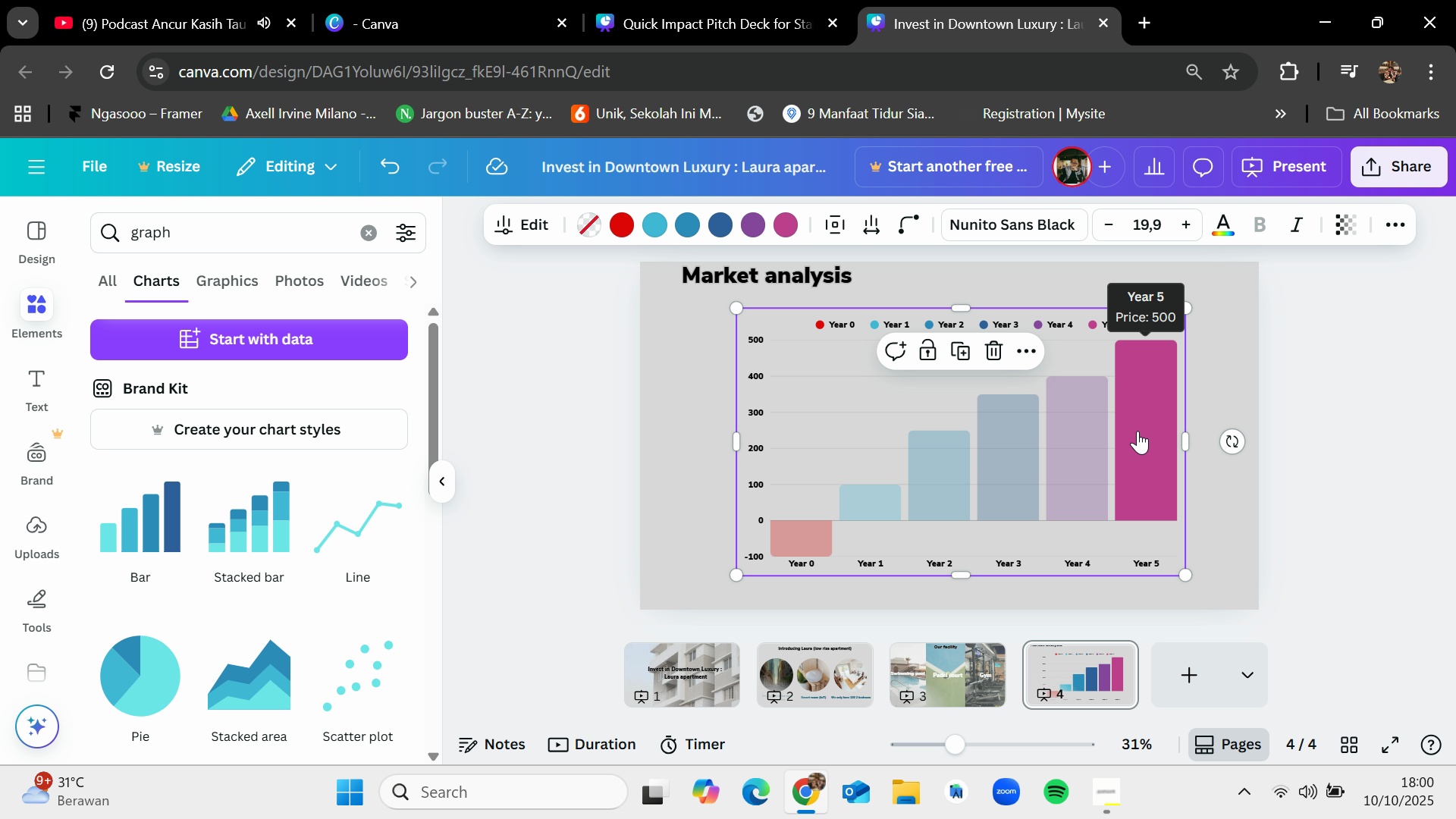 
left_click([1138, 431])
 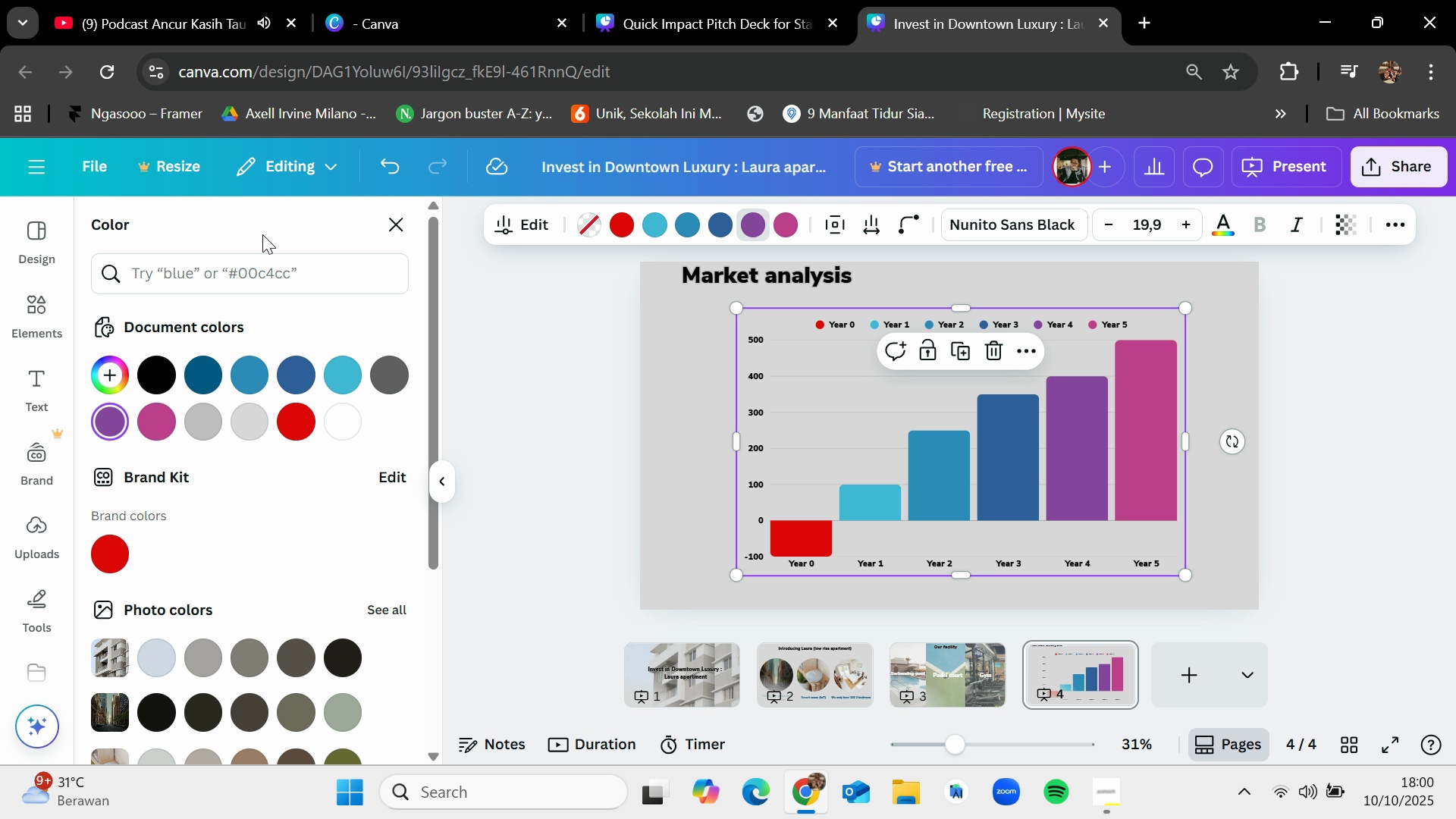 
type(blue)
 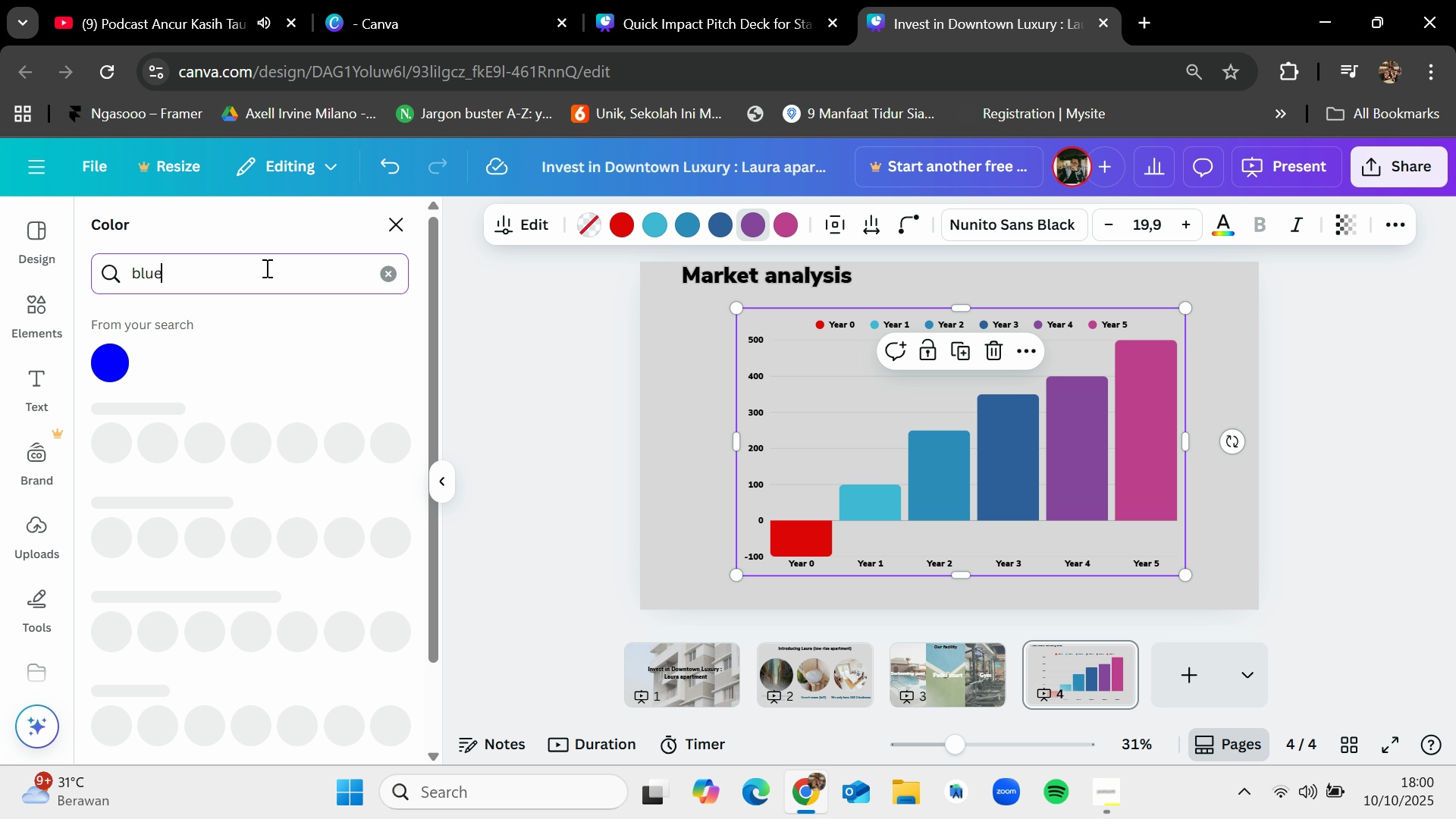 
key(Enter)
 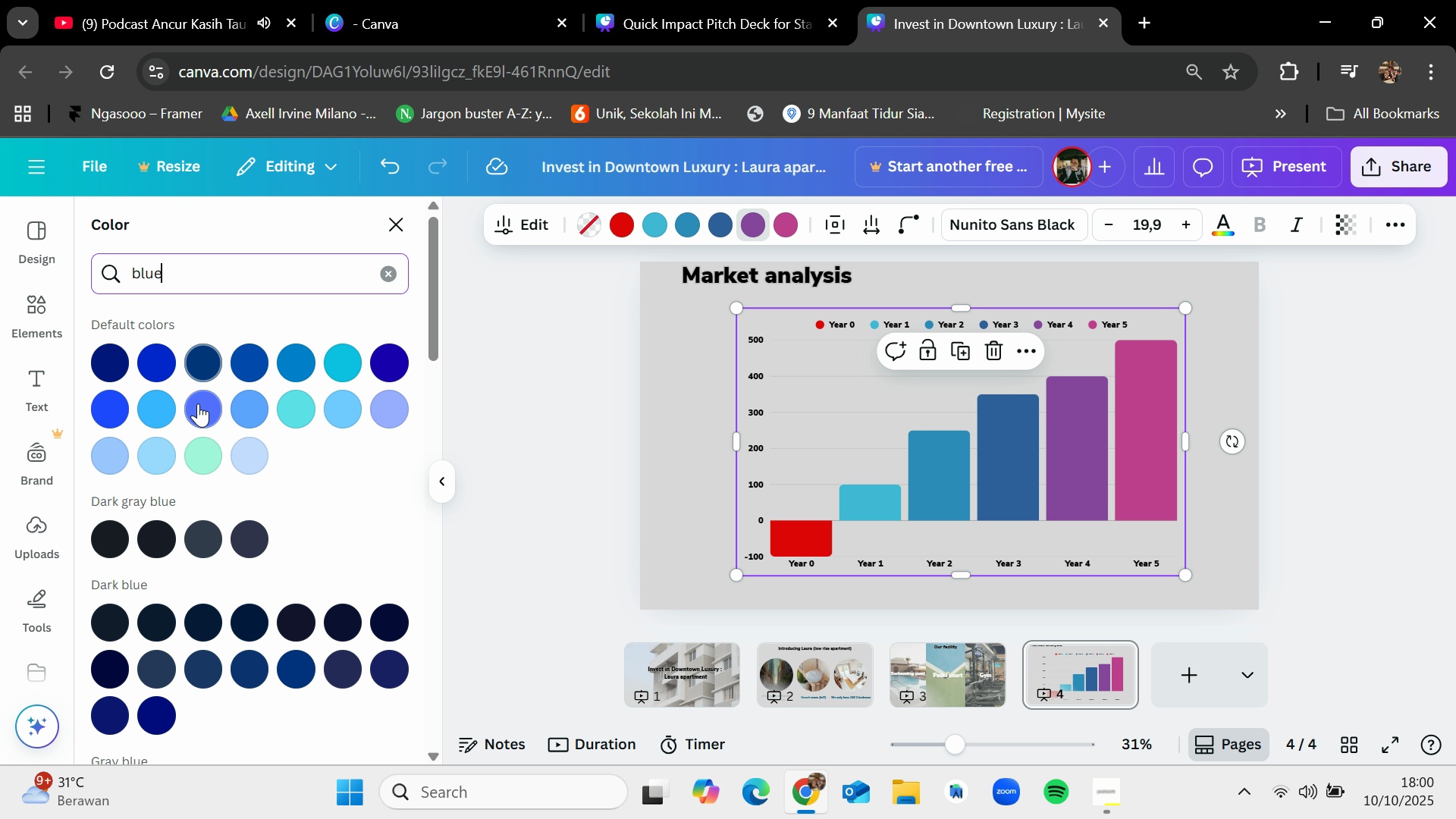 
left_click([199, 406])
 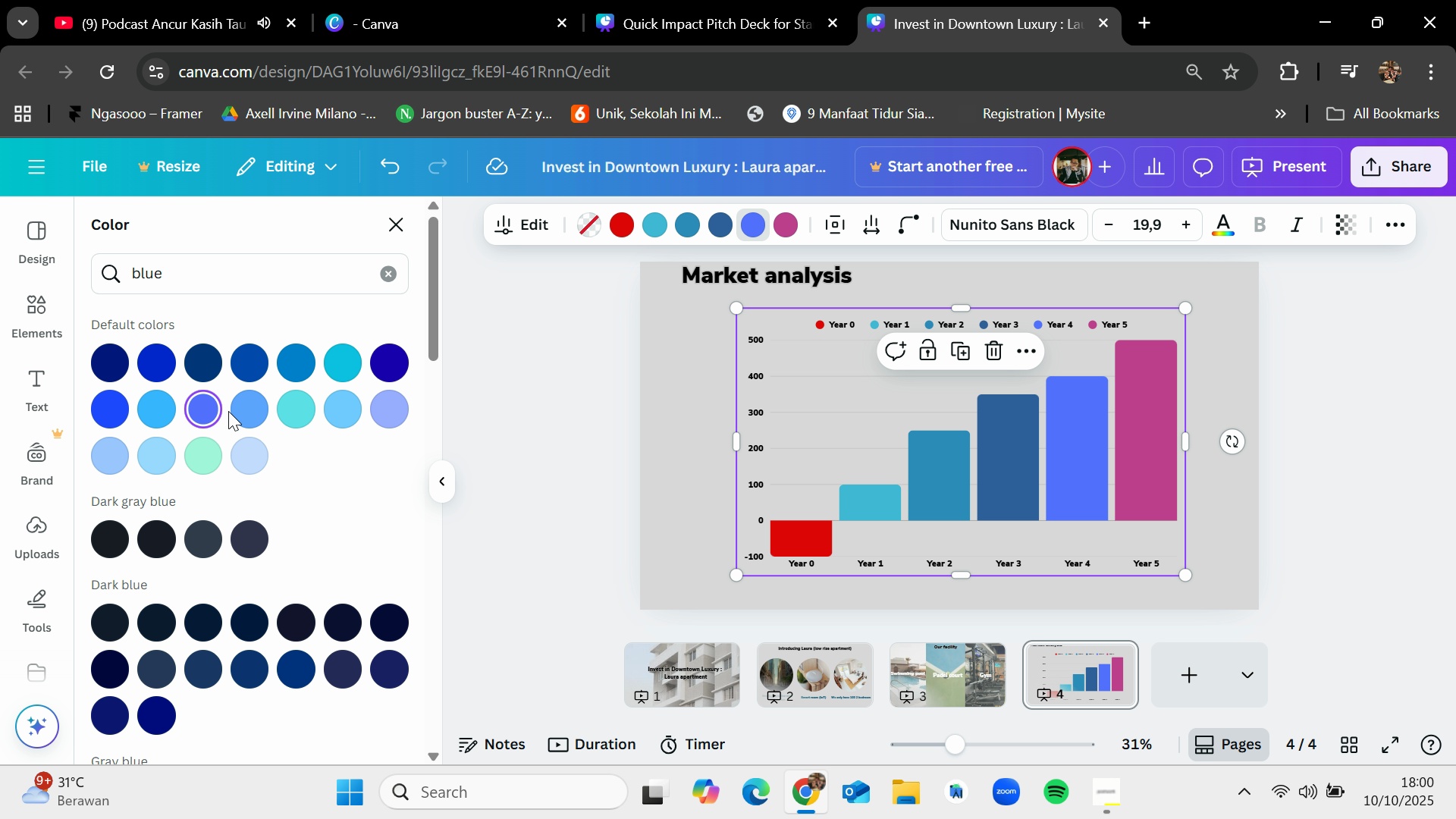 
left_click([249, 407])
 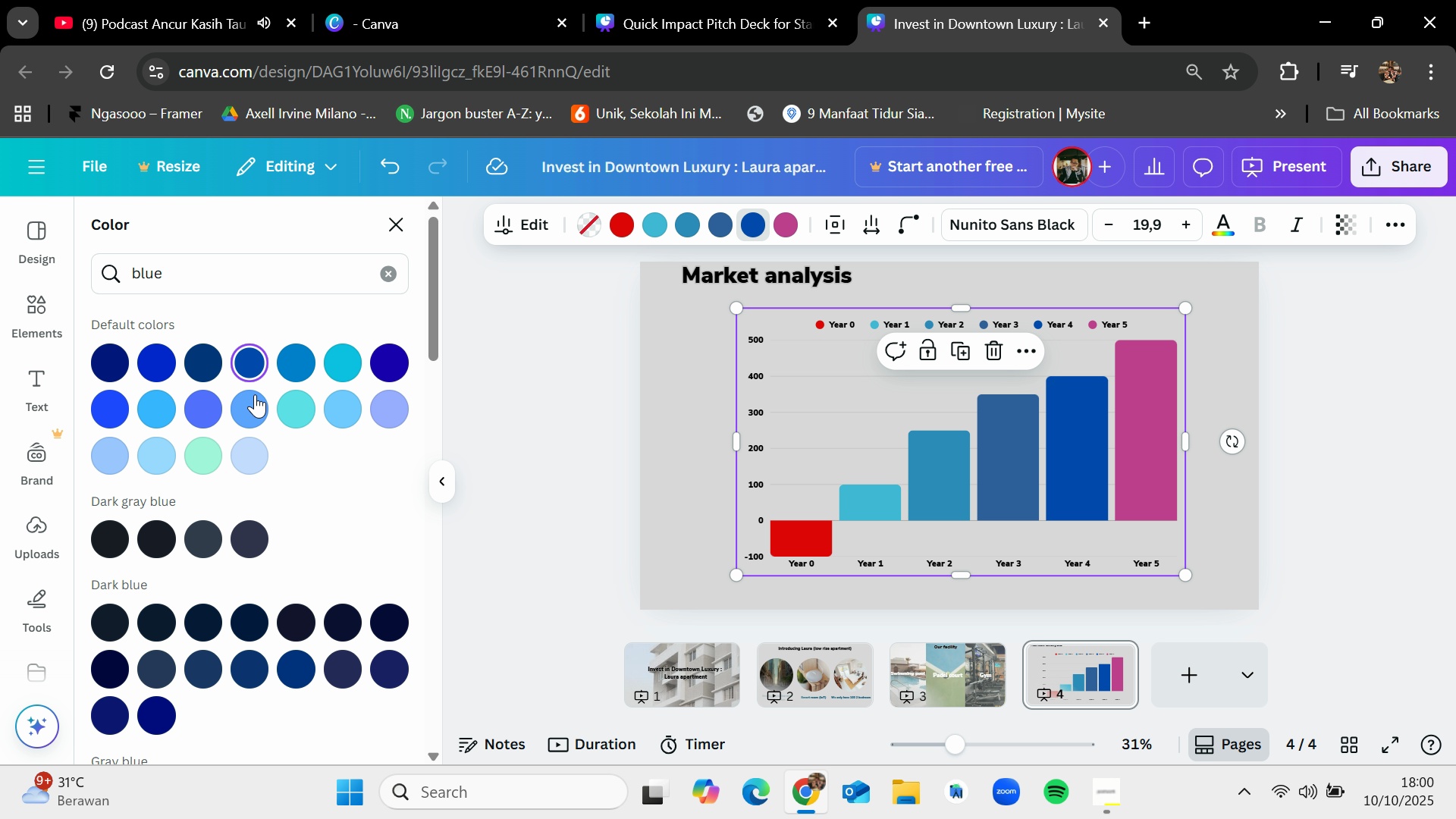 
left_click([256, 400])
 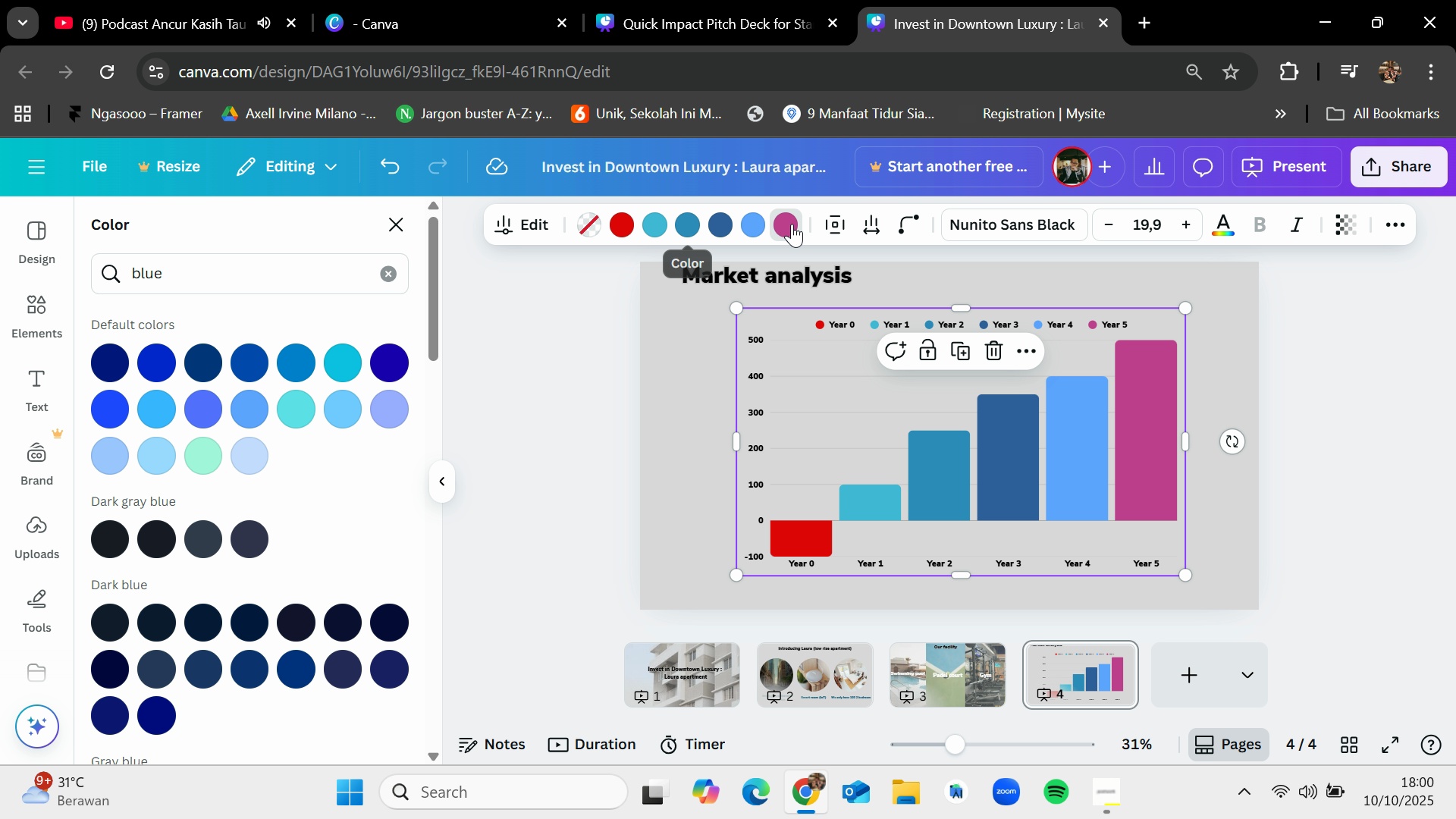 
scroll: coordinate [397, 519], scroll_direction: down, amount: 3.0
 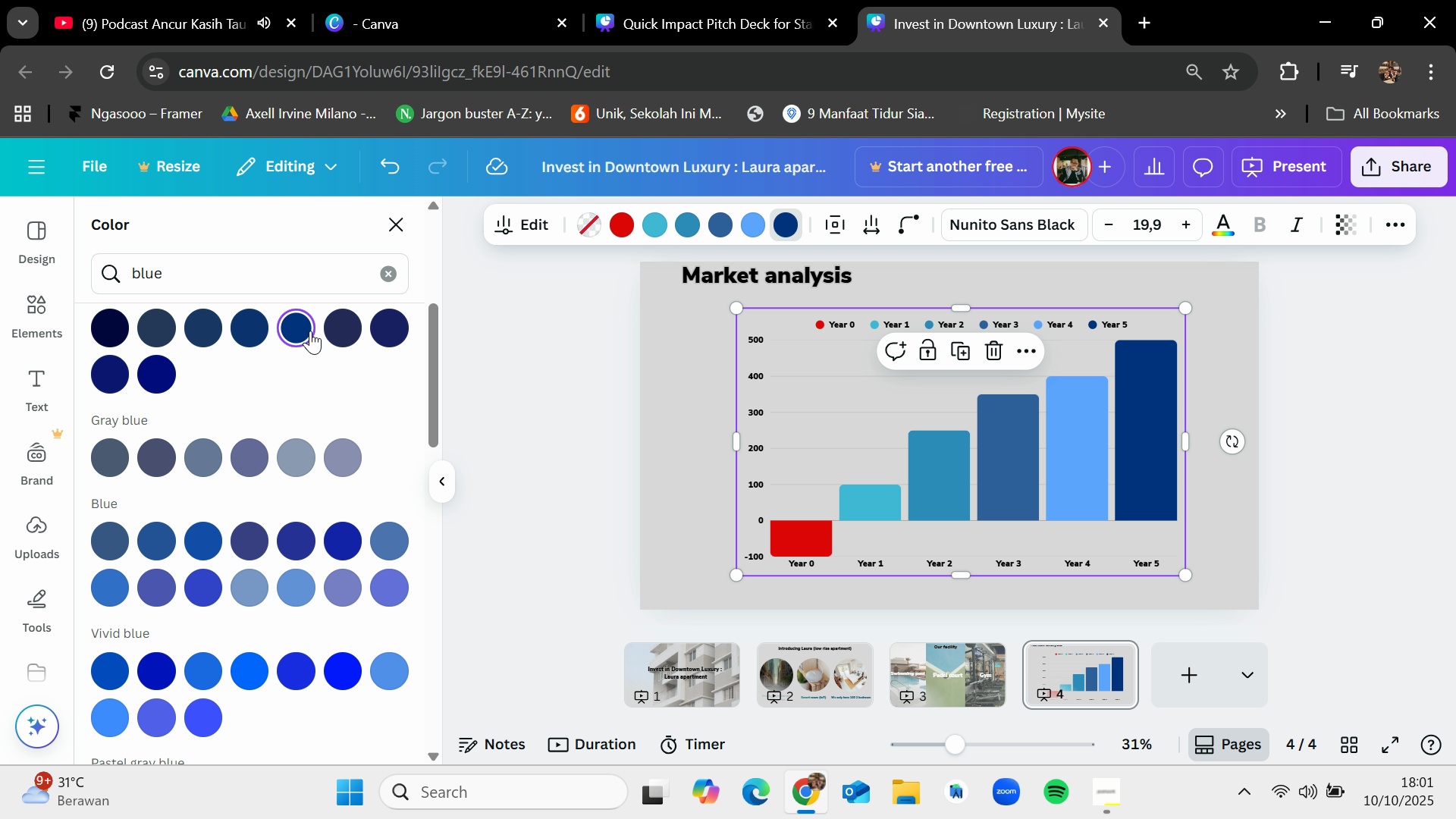 
left_click([343, 334])
 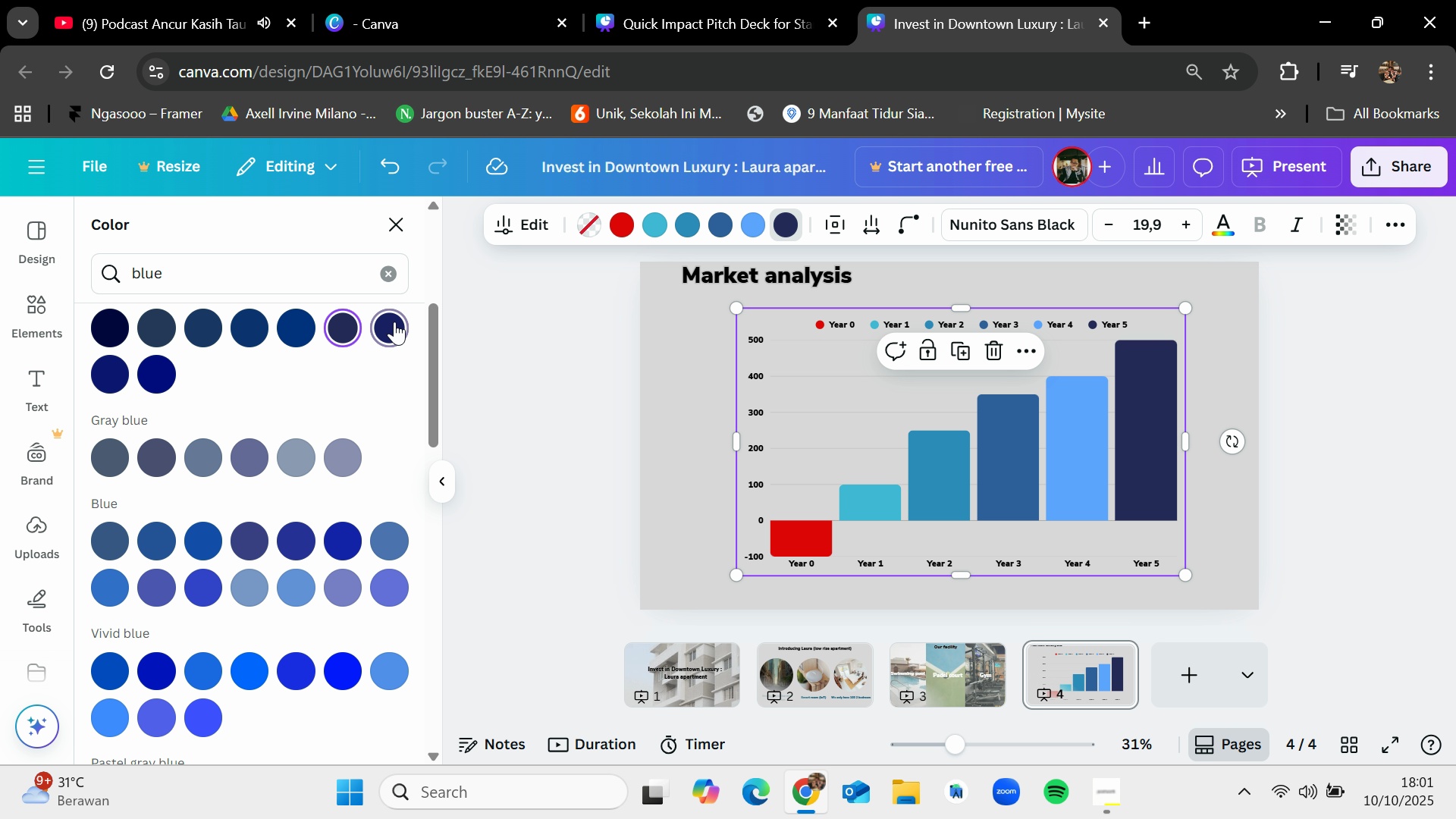 
left_click([394, 322])
 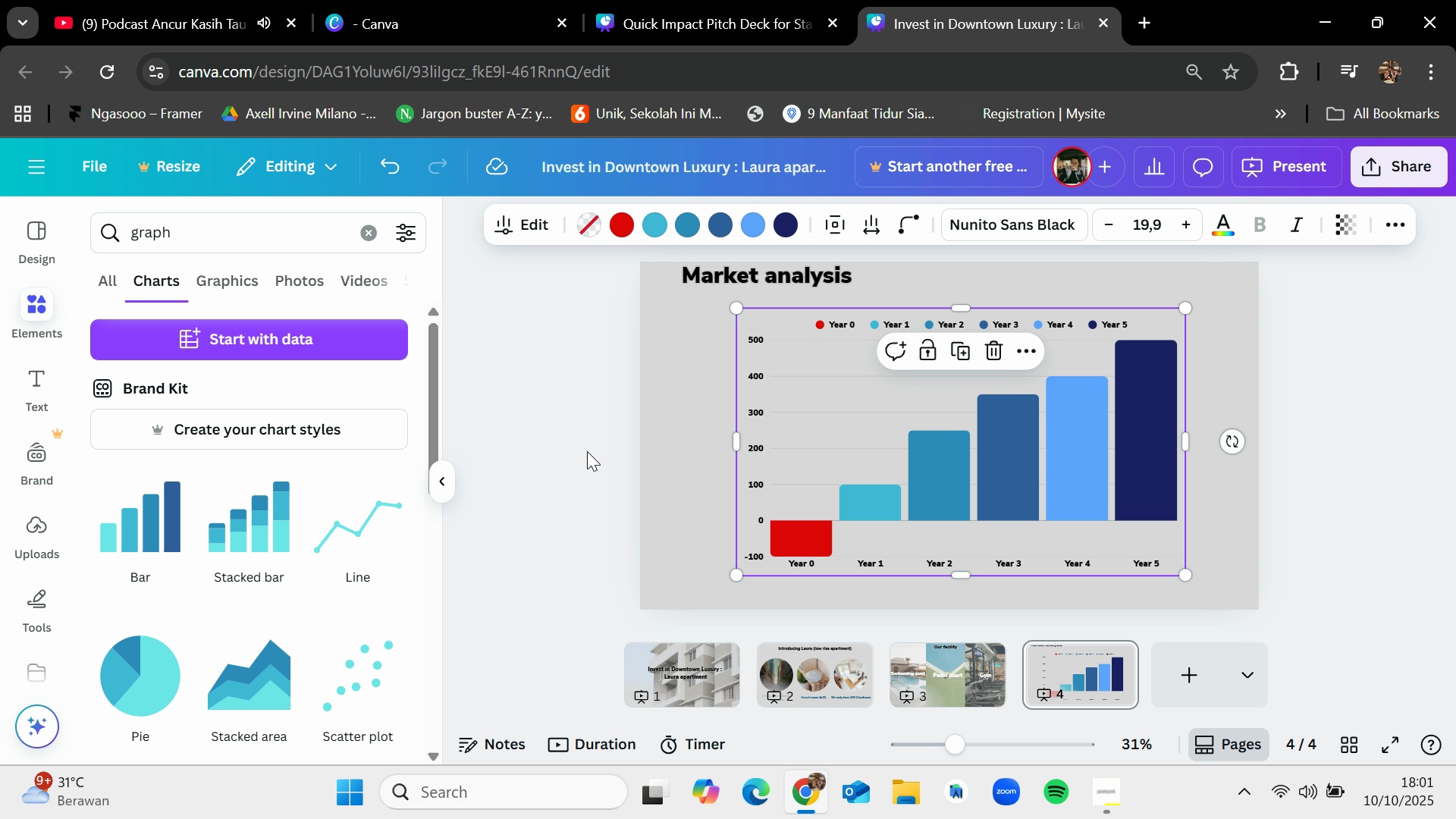 
left_click([587, 451])
 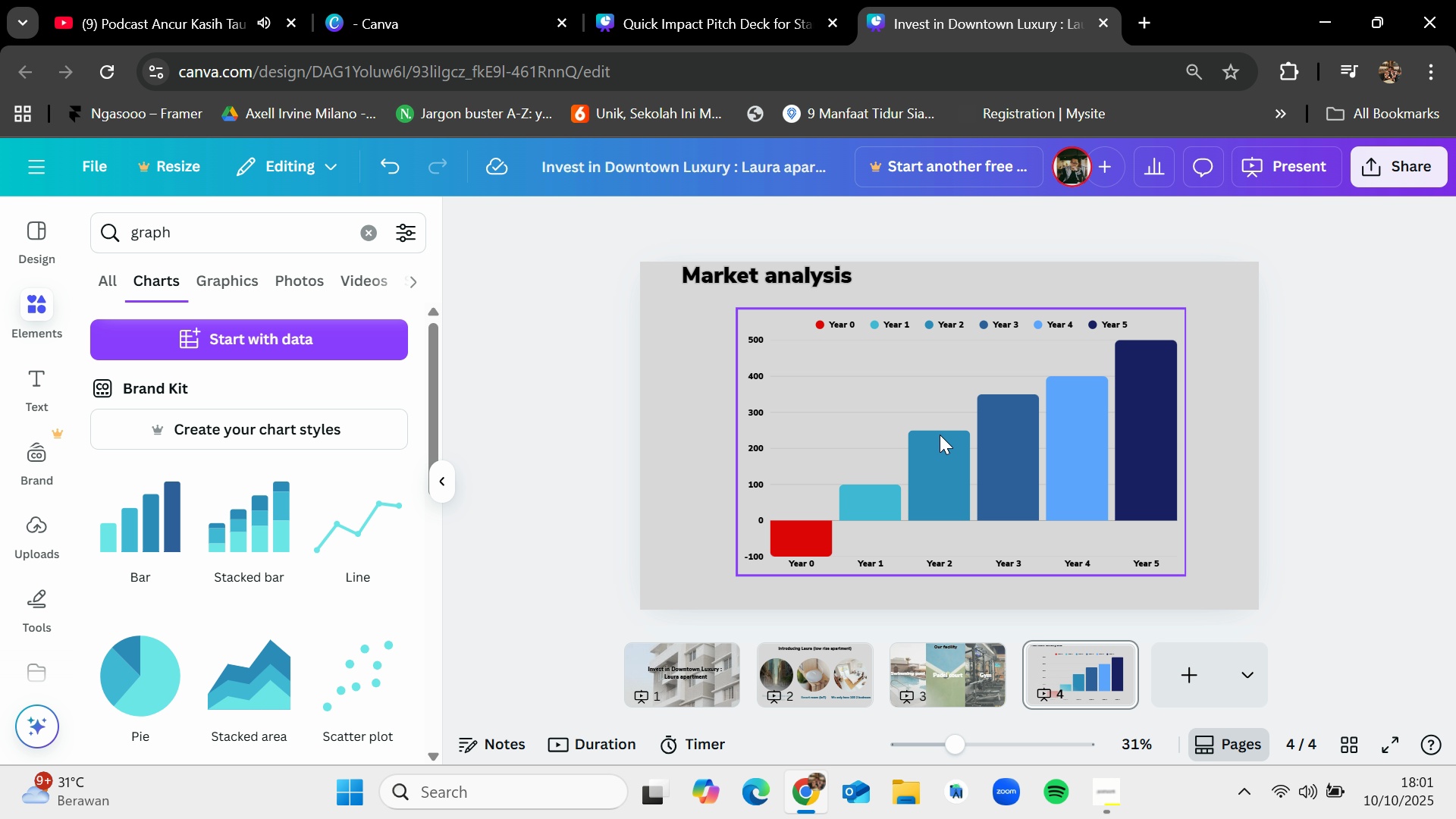 
left_click_drag(start_coordinate=[999, 466], to_coordinate=[987, 466])
 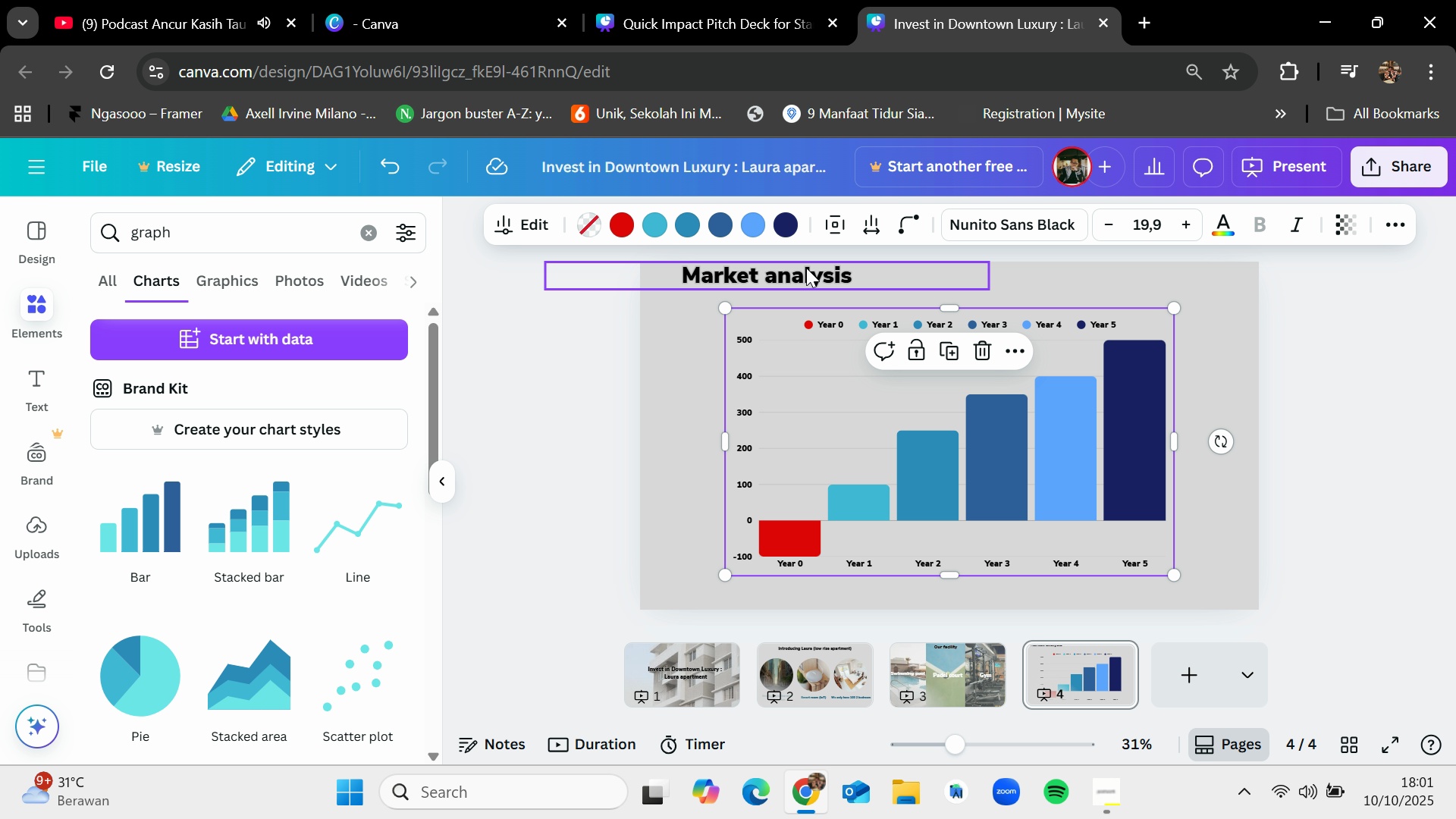 
double_click([867, 275])
 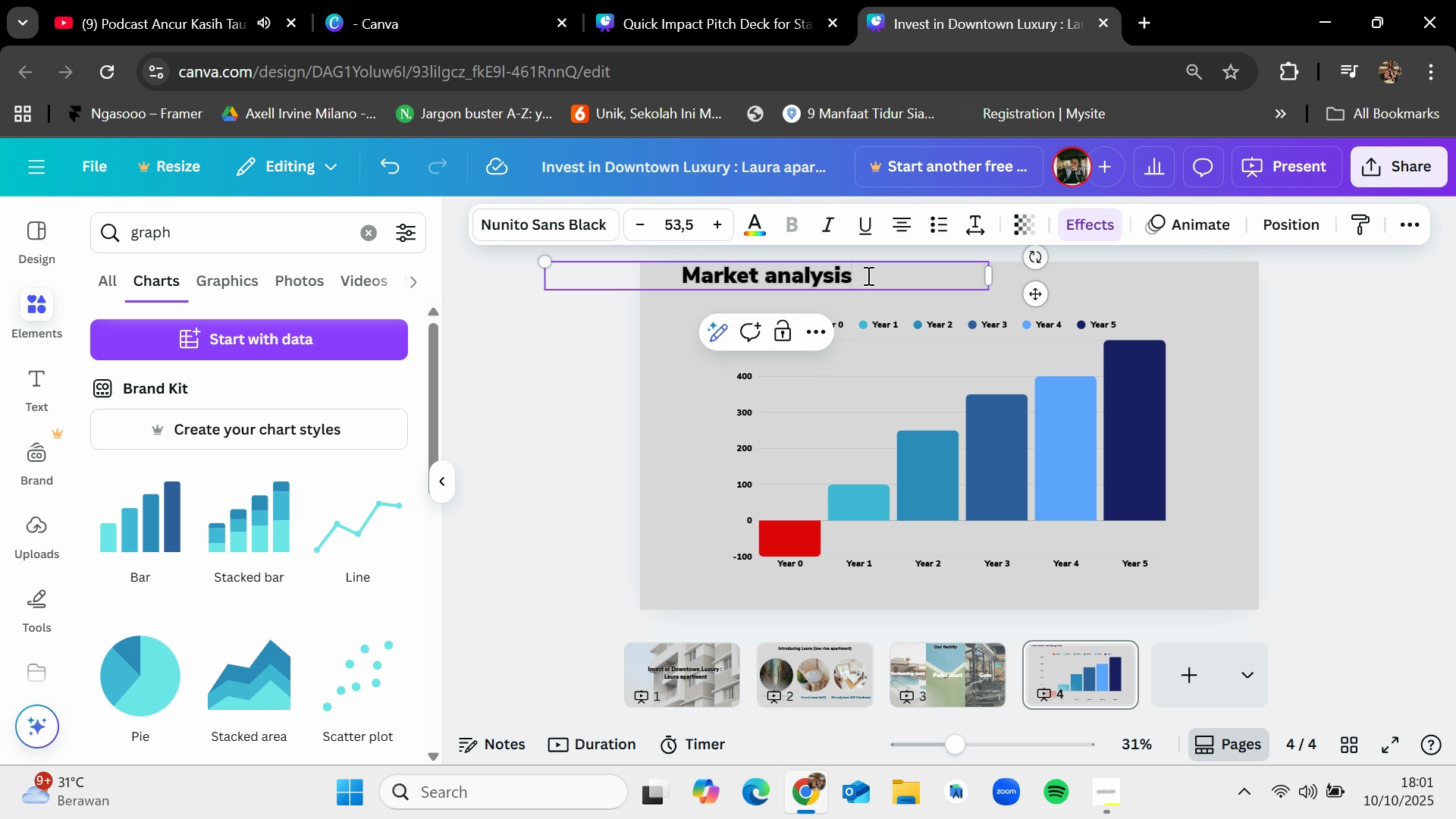 
type( (Ro)
key(Backspace)
type(OI))
 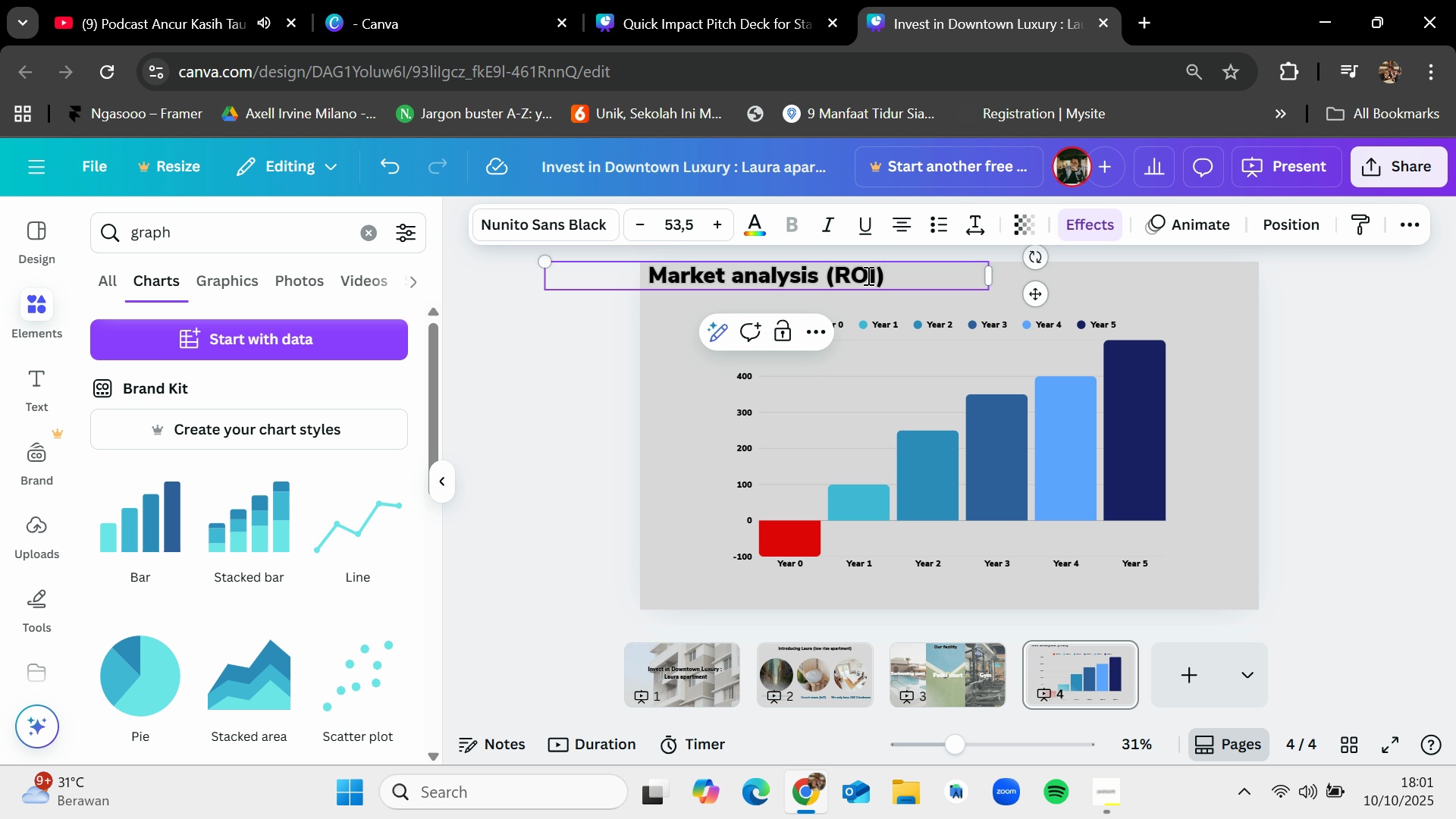 
left_click([613, 350])
 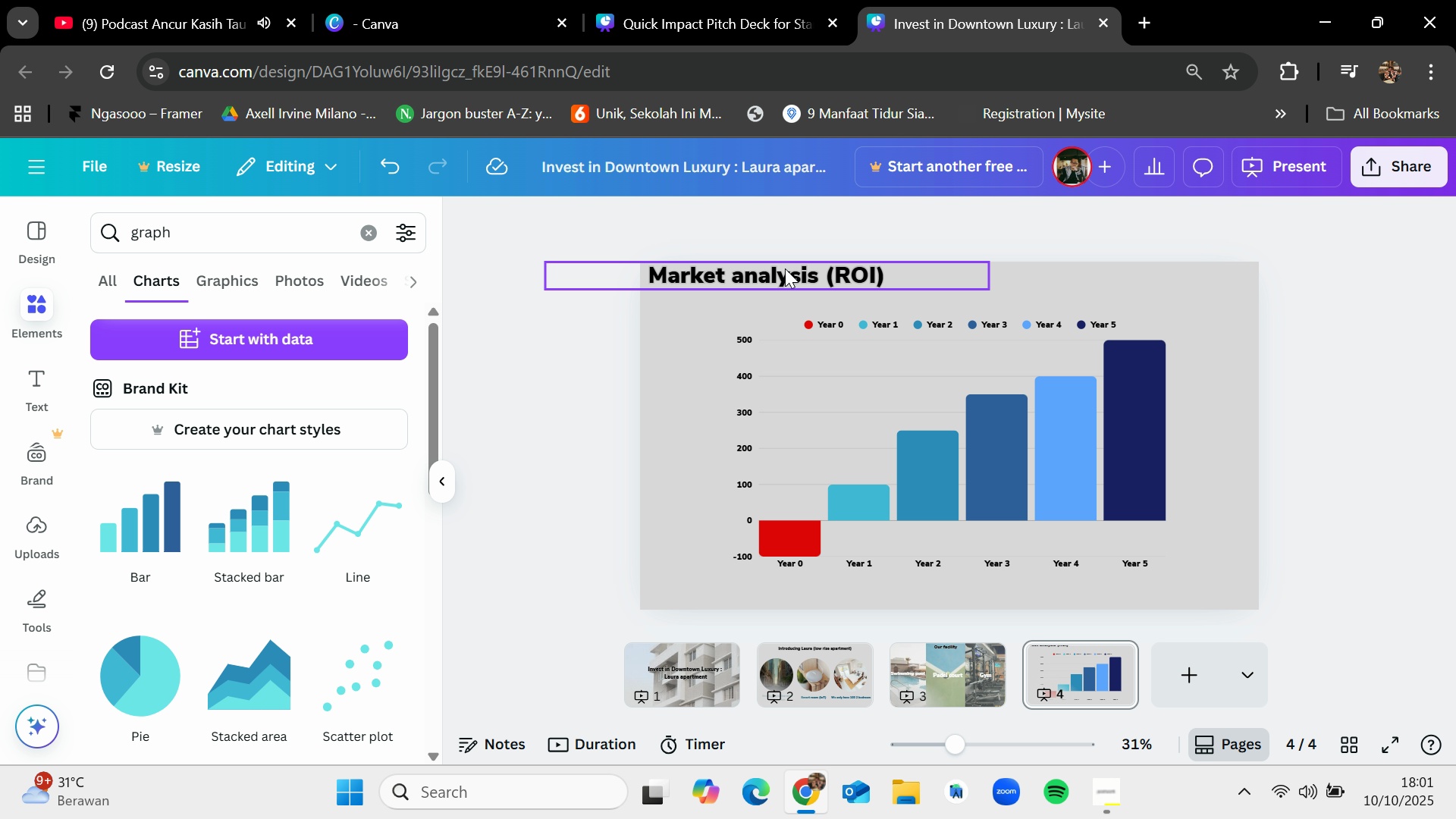 
left_click_drag(start_coordinate=[785, 270], to_coordinate=[980, 275])
 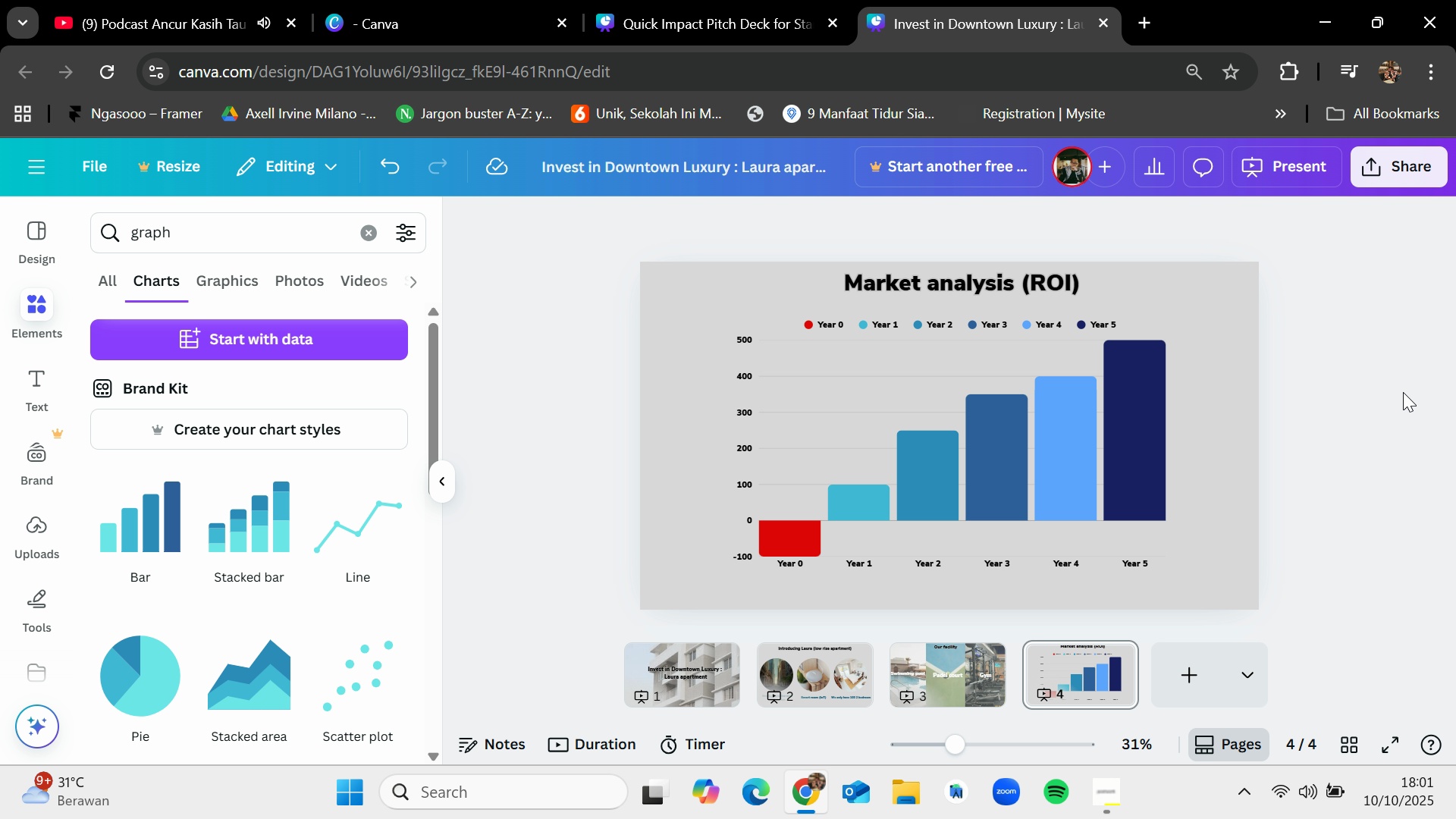 
left_click([1403, 392])
 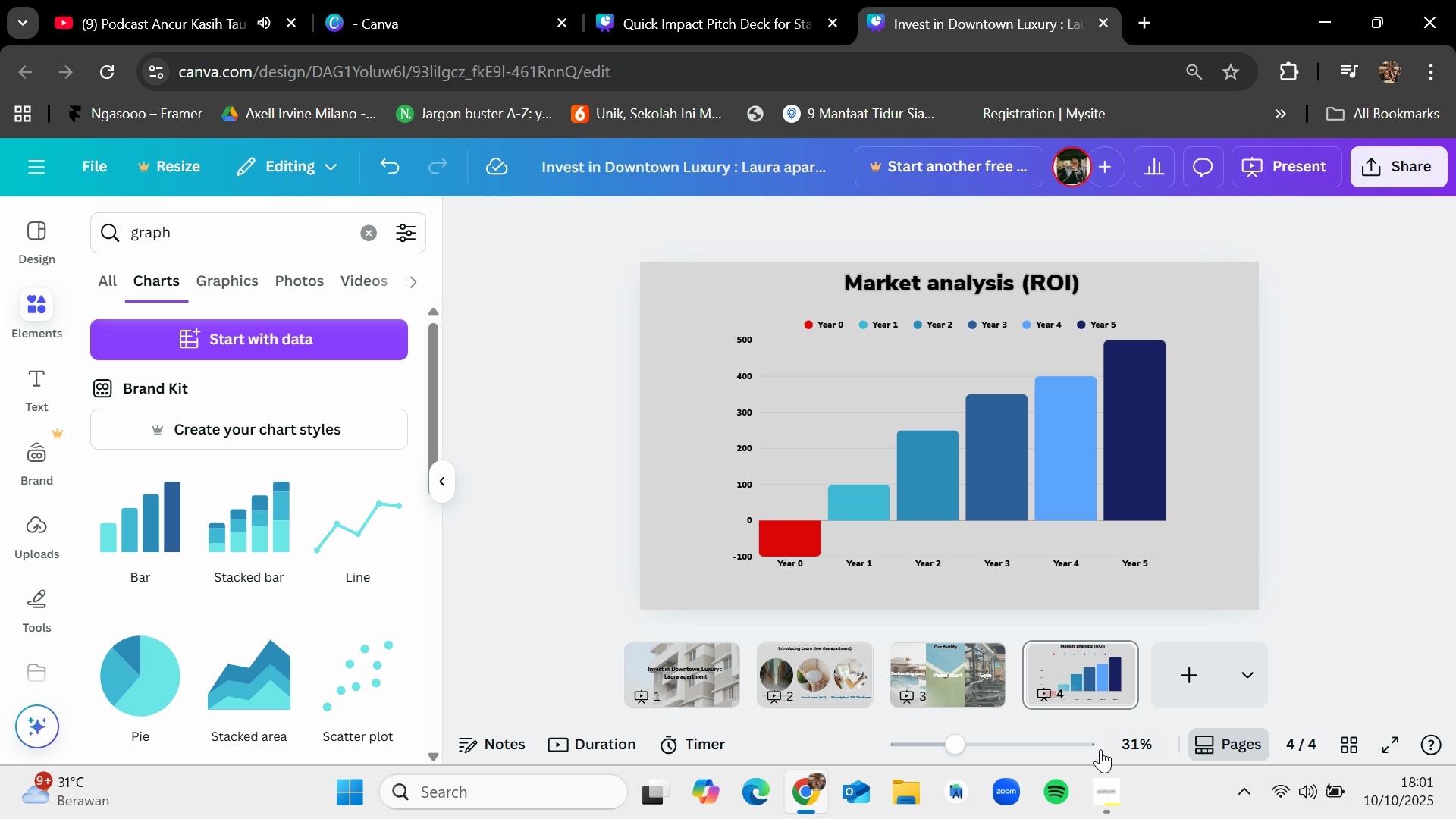 
left_click([1101, 788])
 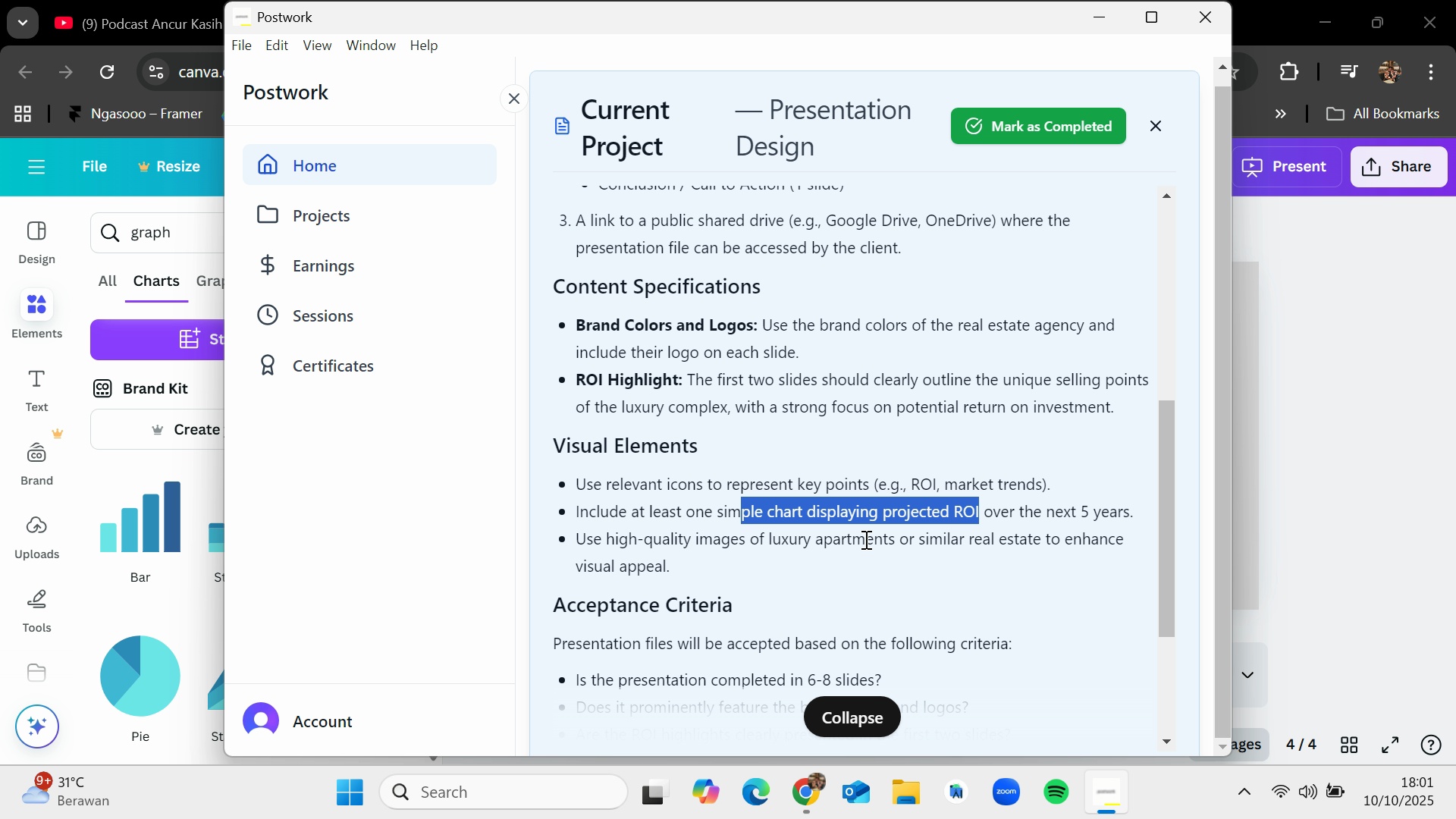 
scroll: coordinate [864, 539], scroll_direction: down, amount: 1.0
 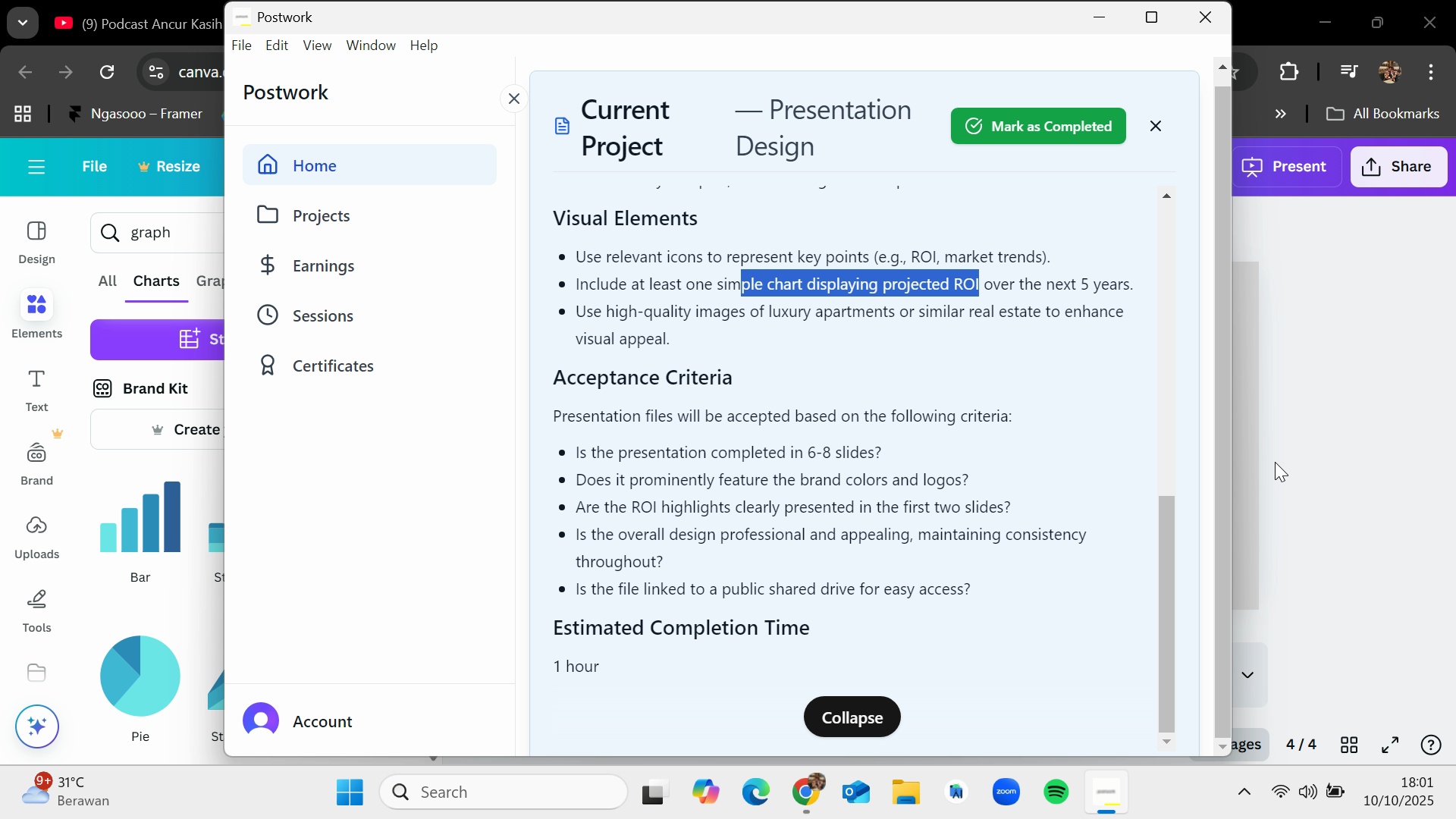 
left_click([1288, 453])
 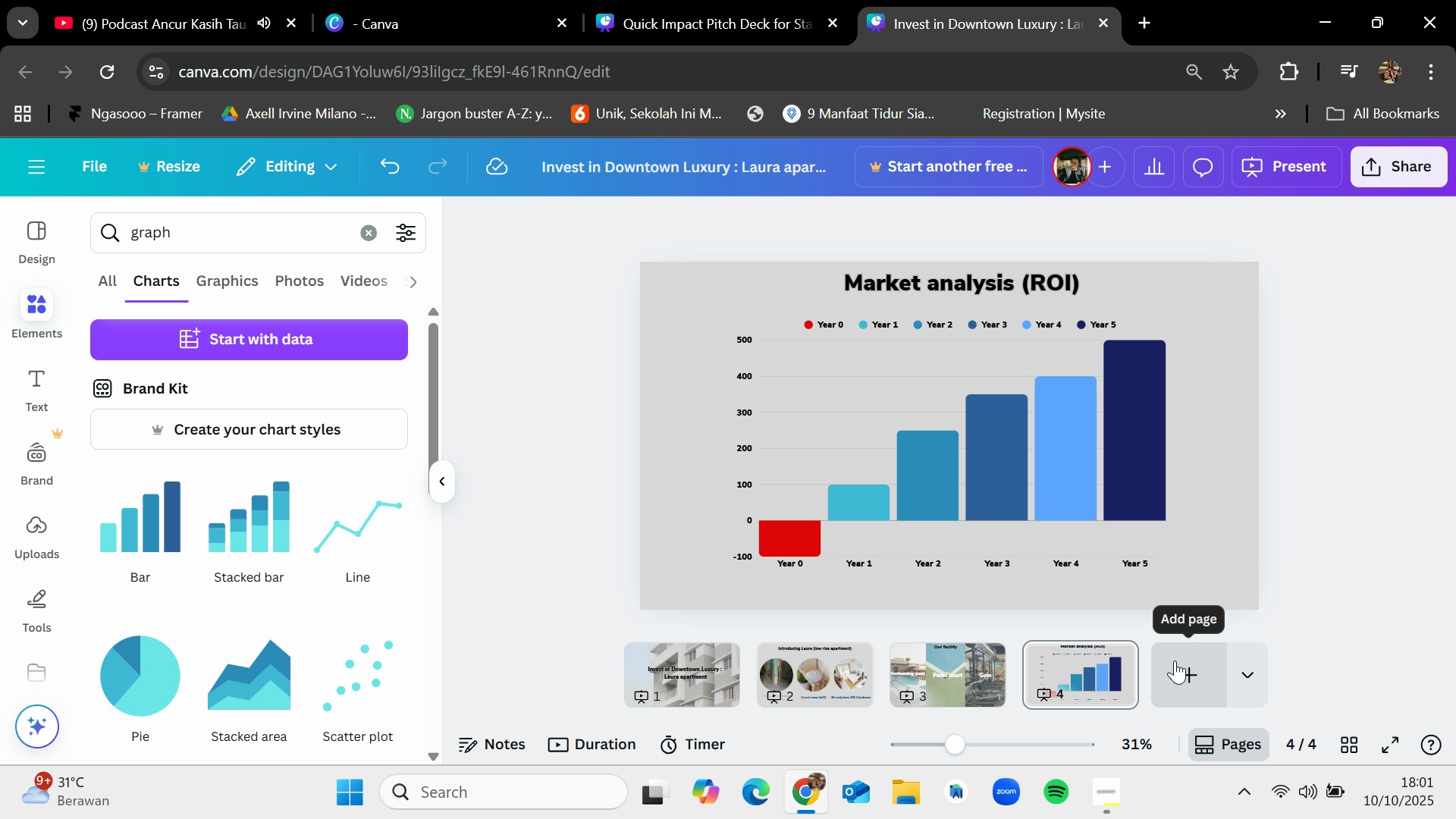 
wait(6.48)
 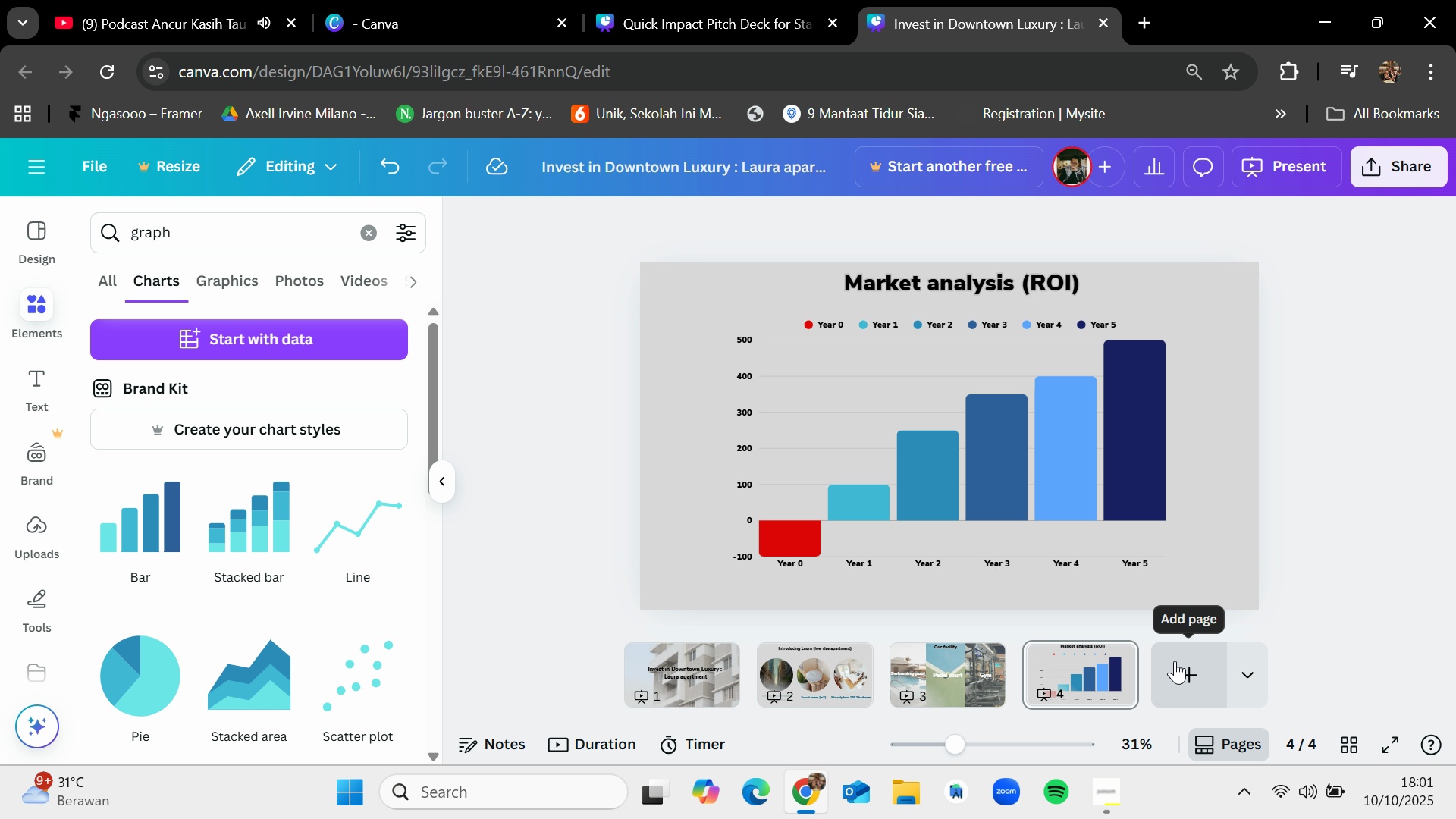 
left_click([1170, 681])
 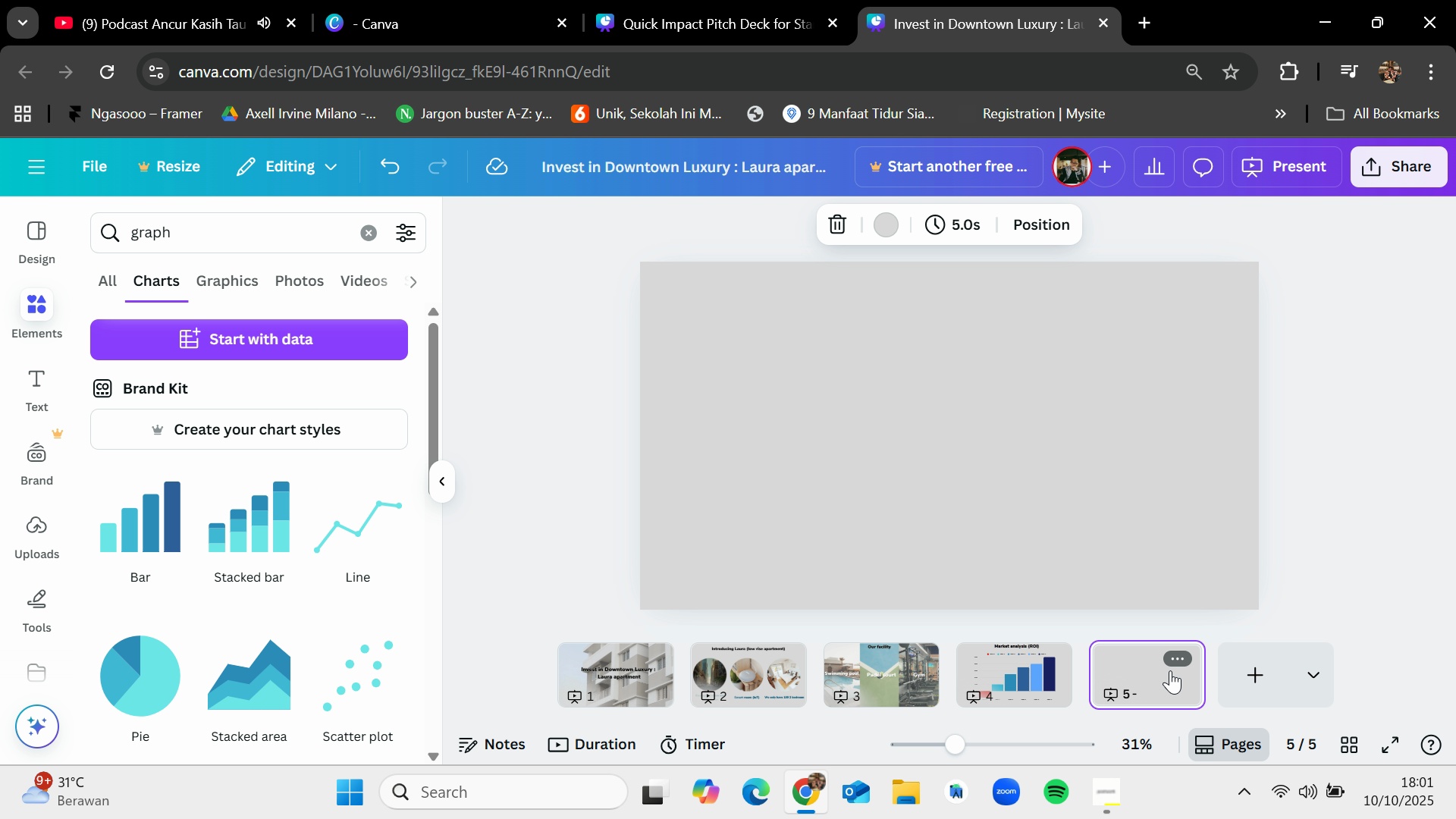 
wait(17.6)
 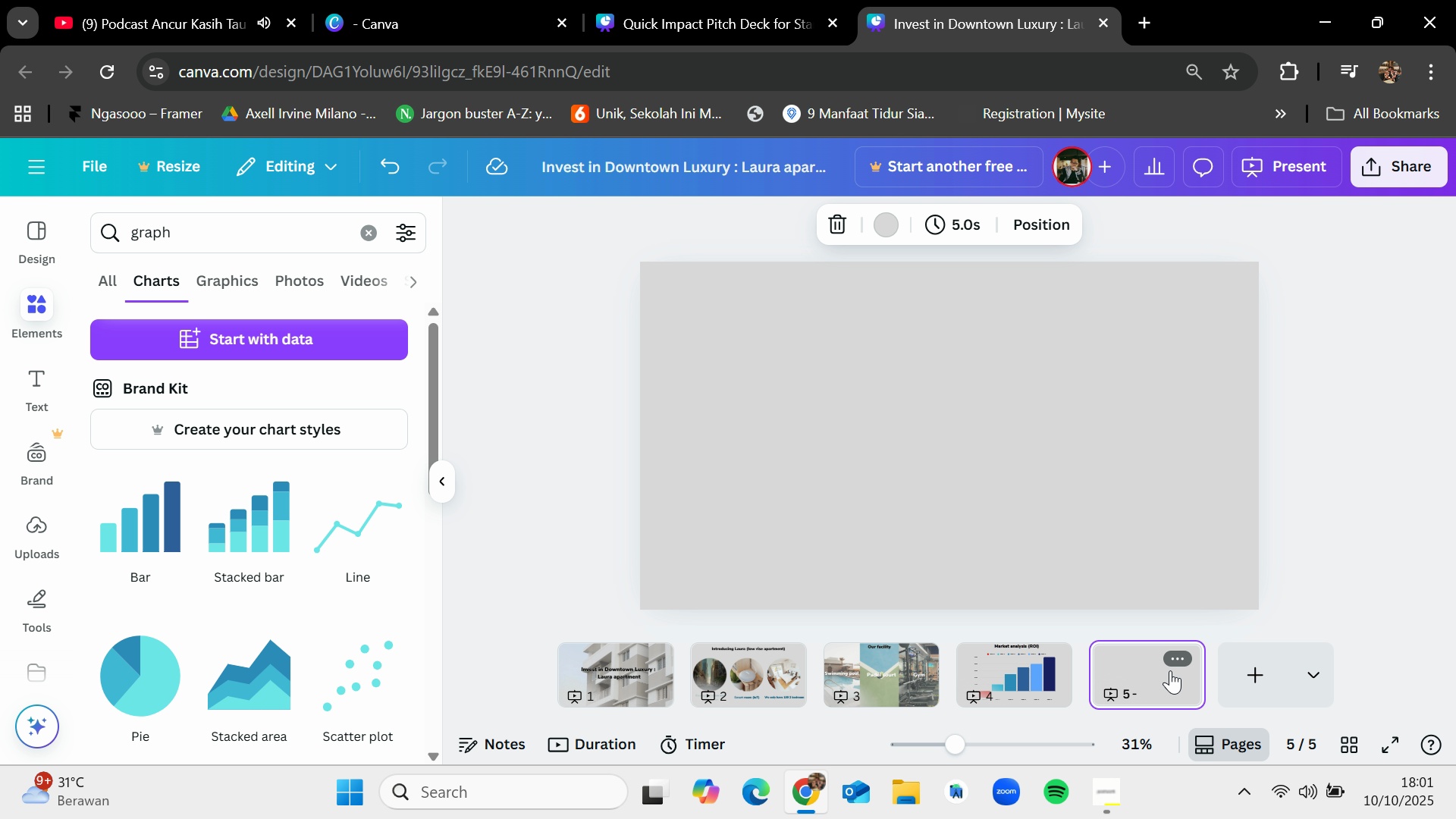 
left_click([988, 667])
 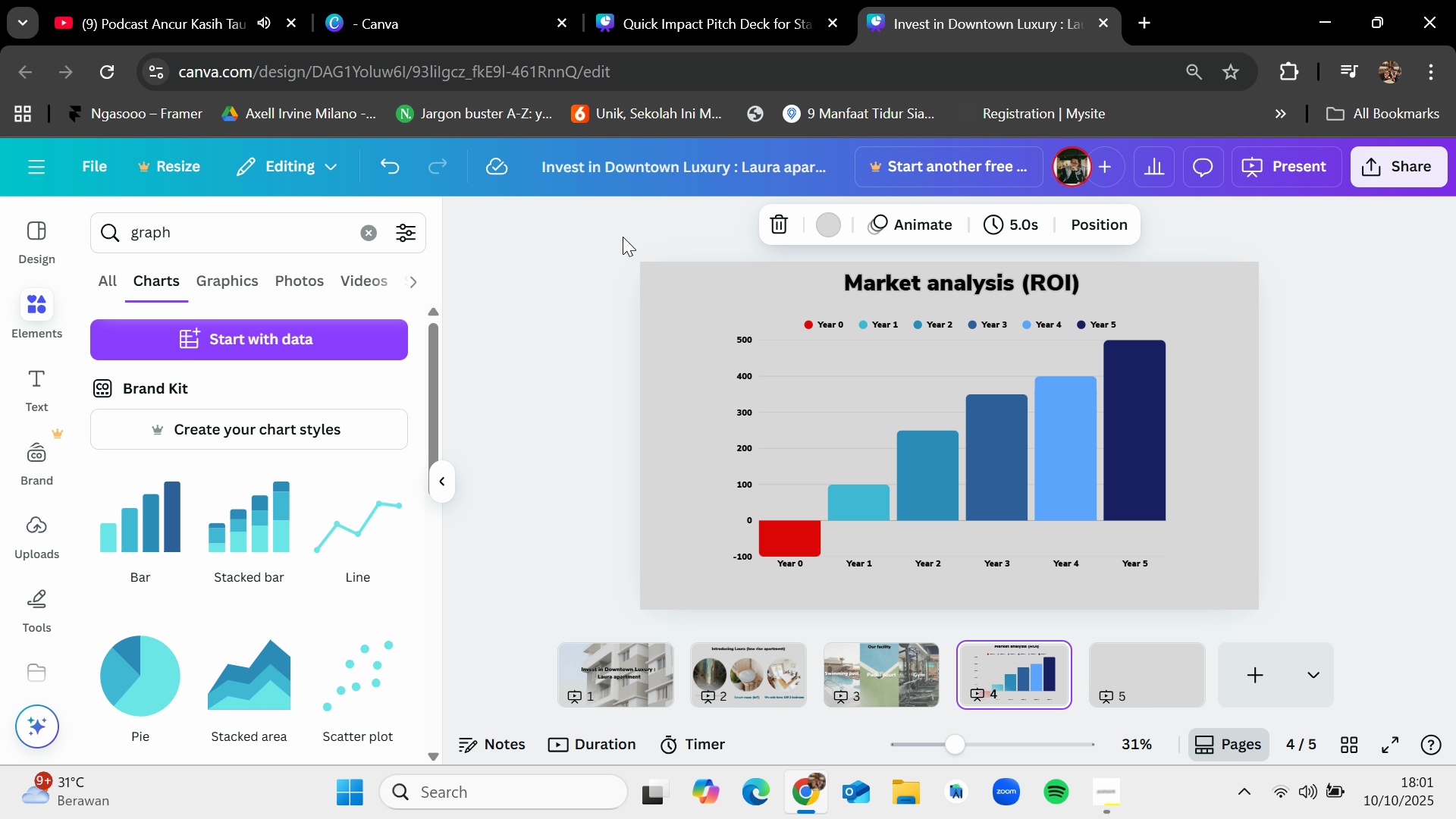 
left_click_drag(start_coordinate=[619, 238], to_coordinate=[1307, 582])
 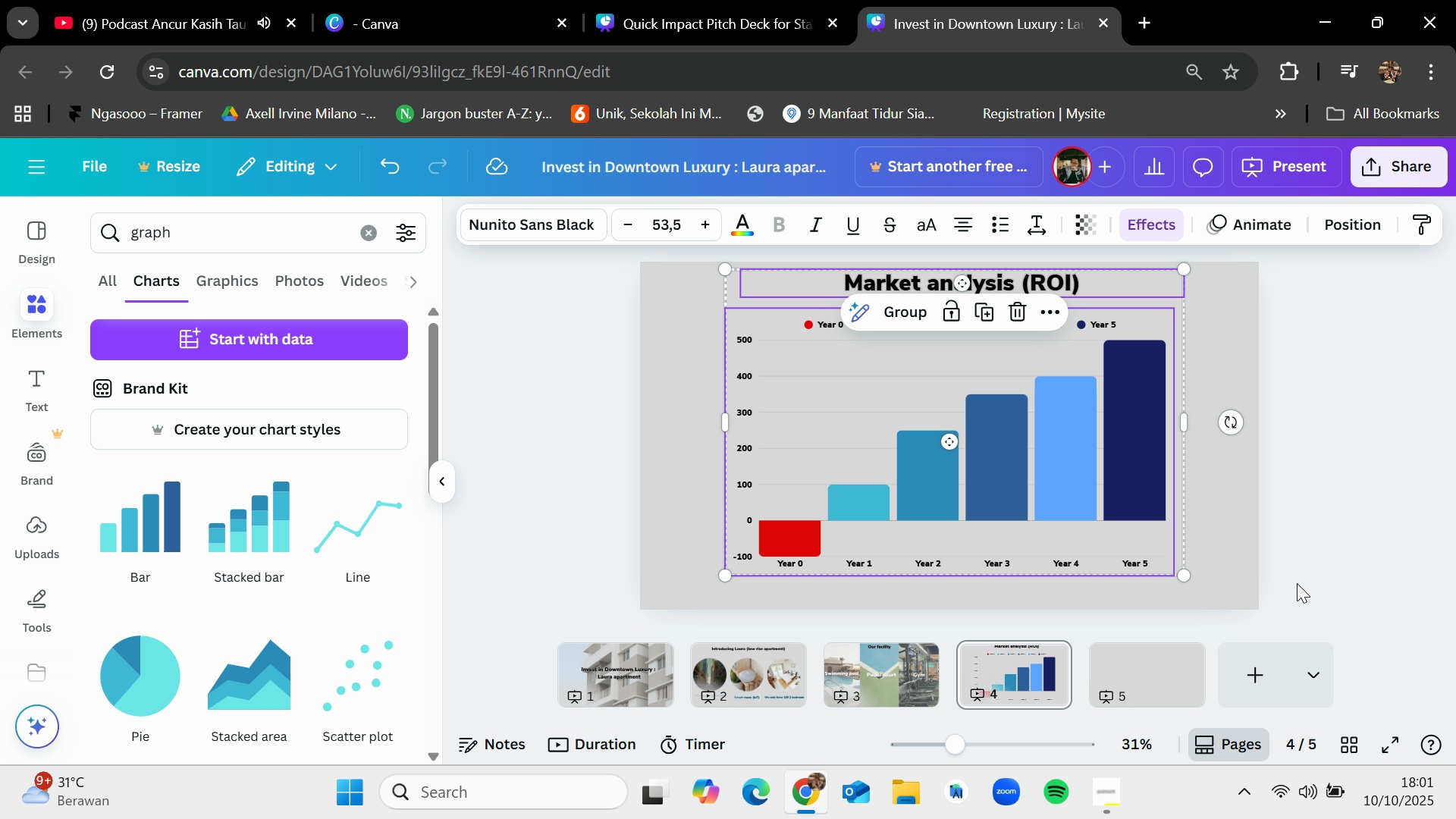 
key(Control+C)
 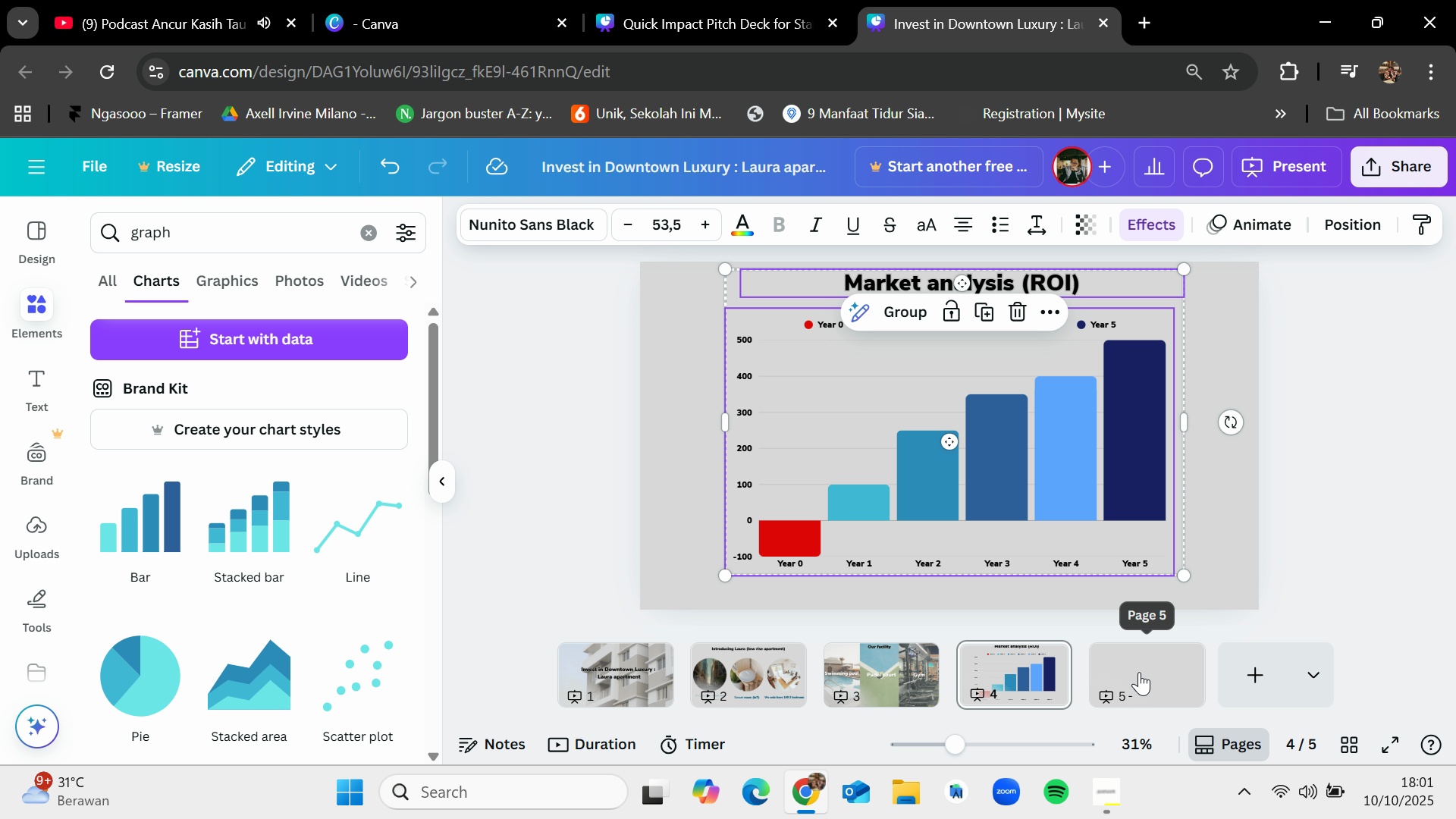 
left_click([1139, 672])
 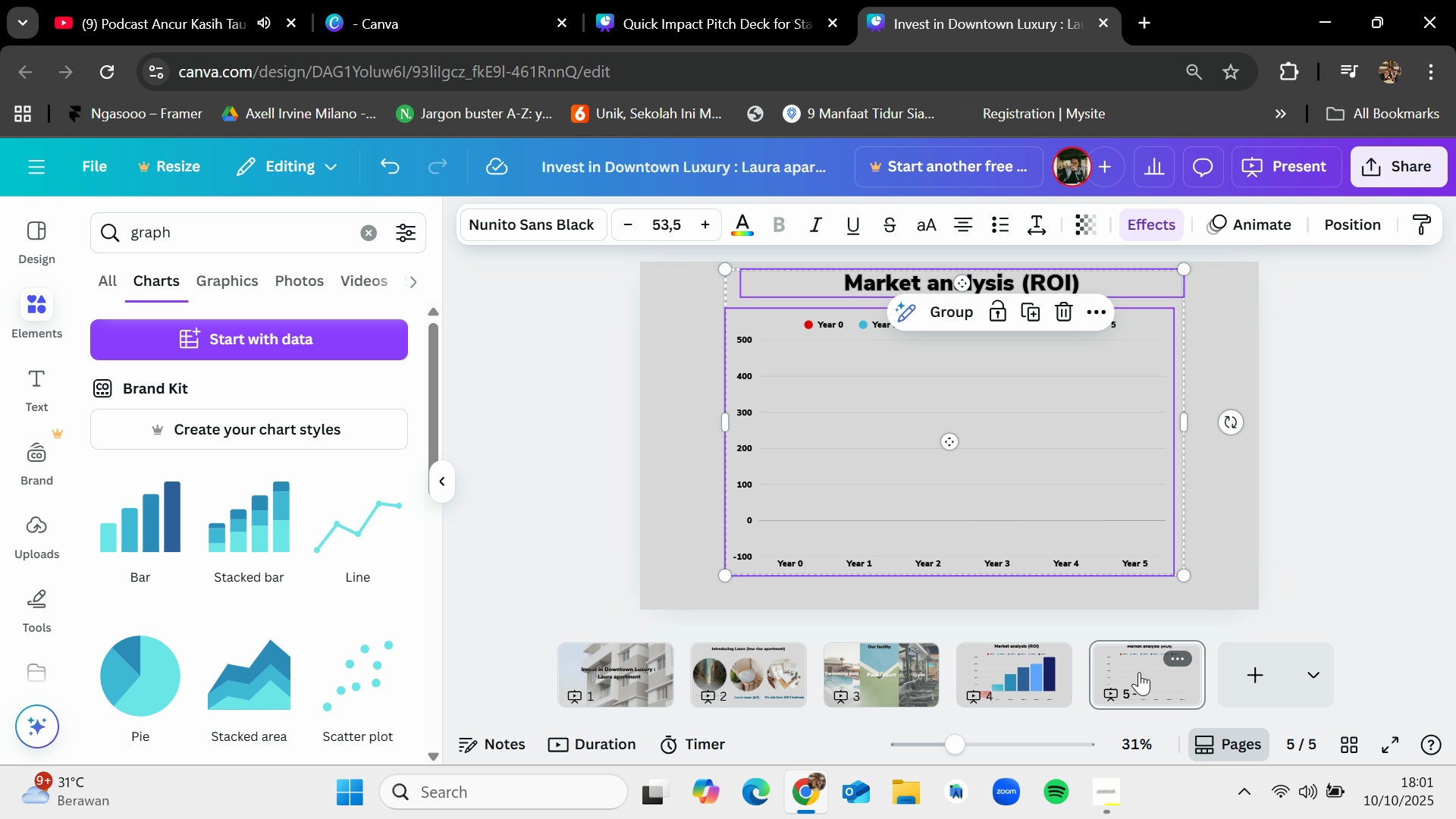 
key(Control+V)
 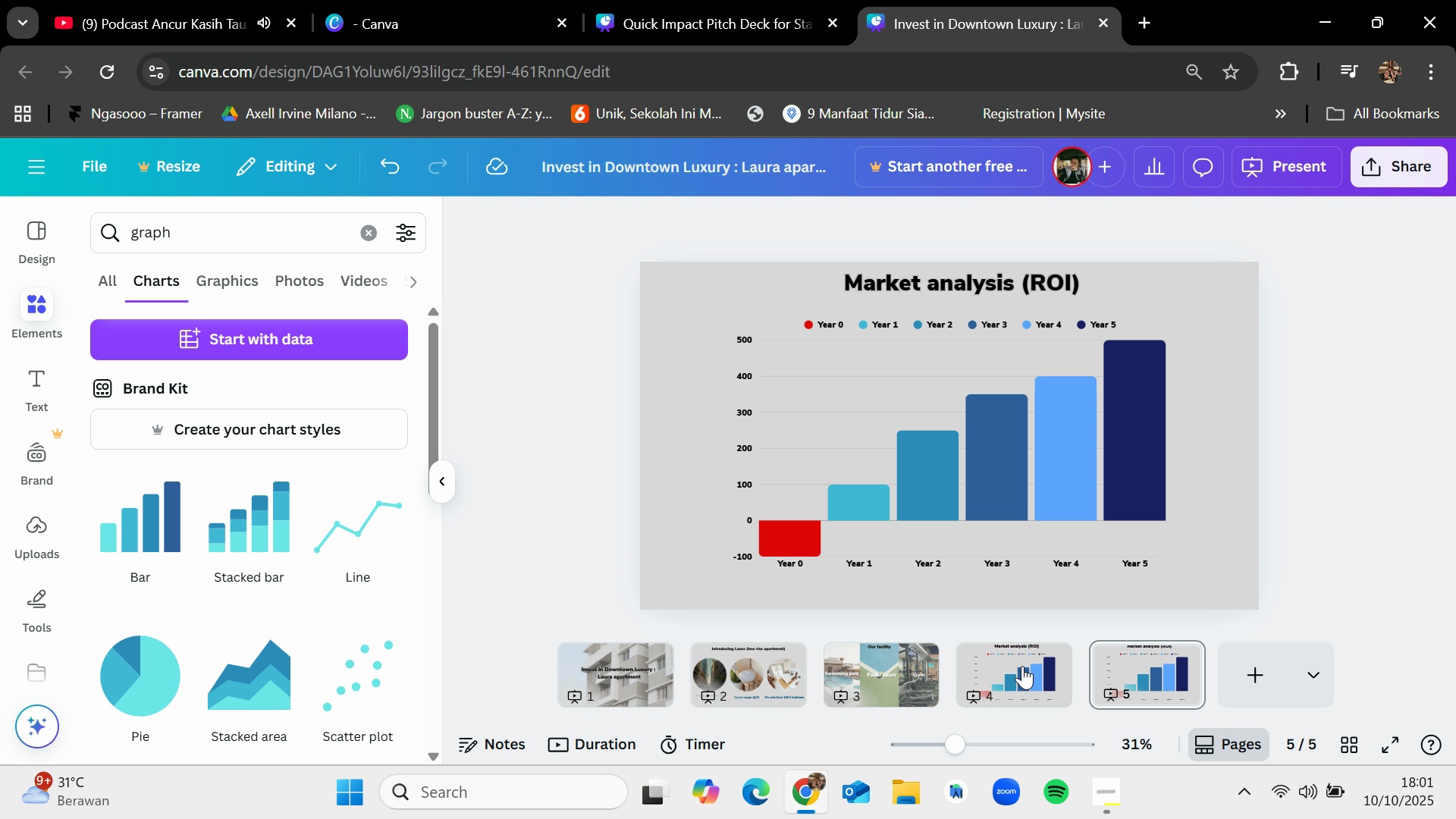 
left_click([1012, 679])
 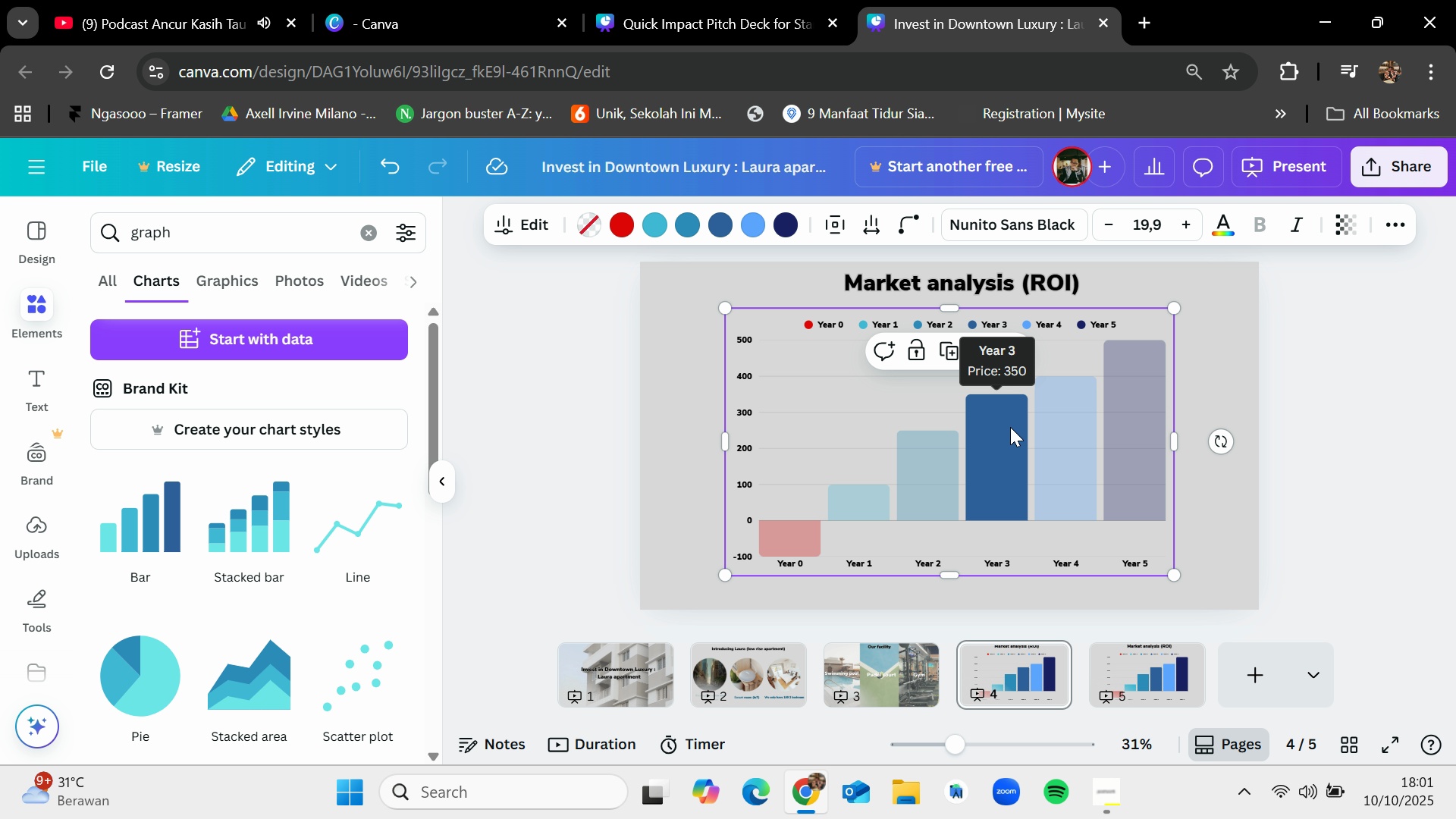 
key(Delete)
 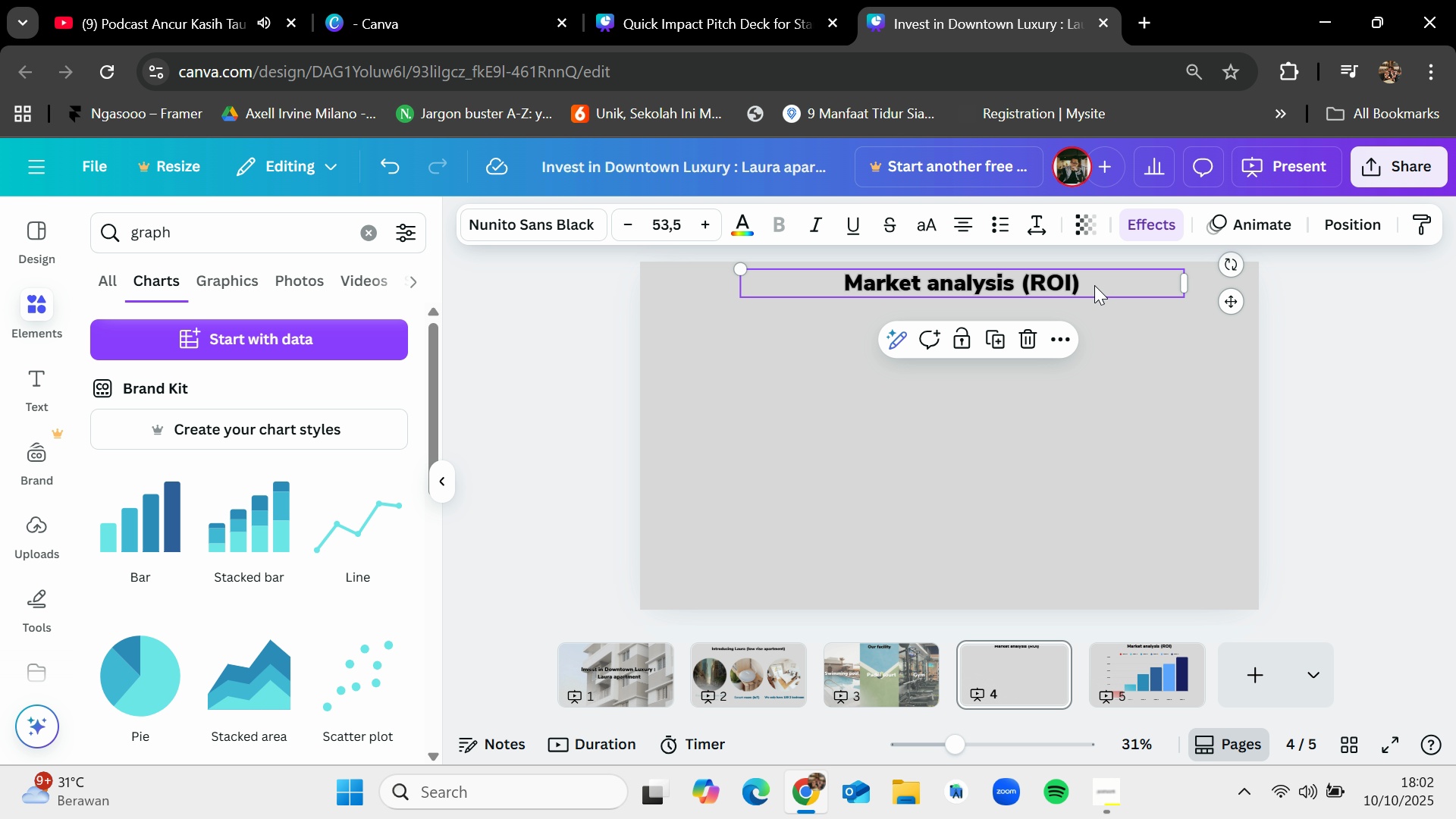 
double_click([1094, 285])
 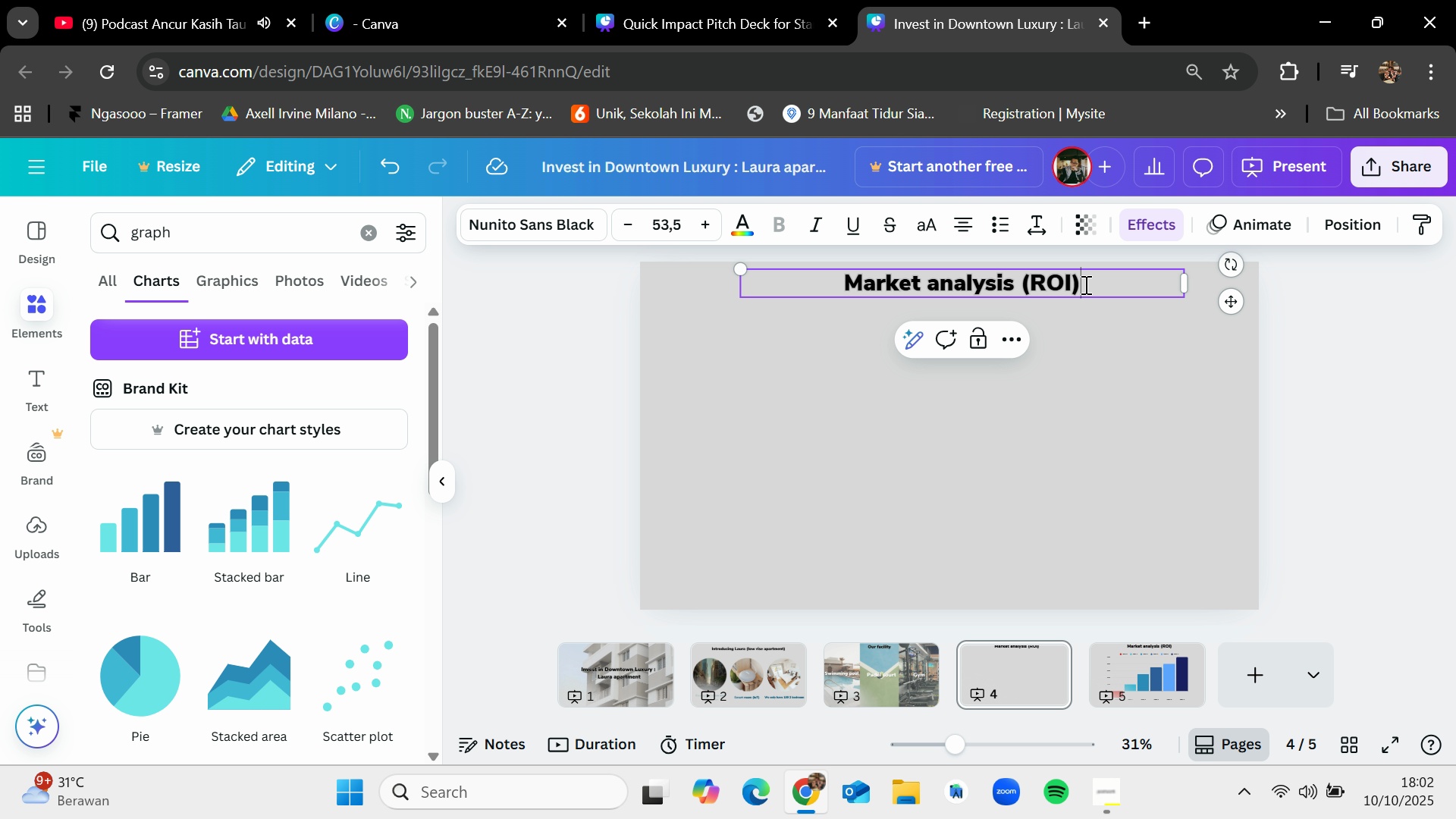 
left_click_drag(start_coordinate=[1094, 285], to_coordinate=[1021, 275])
 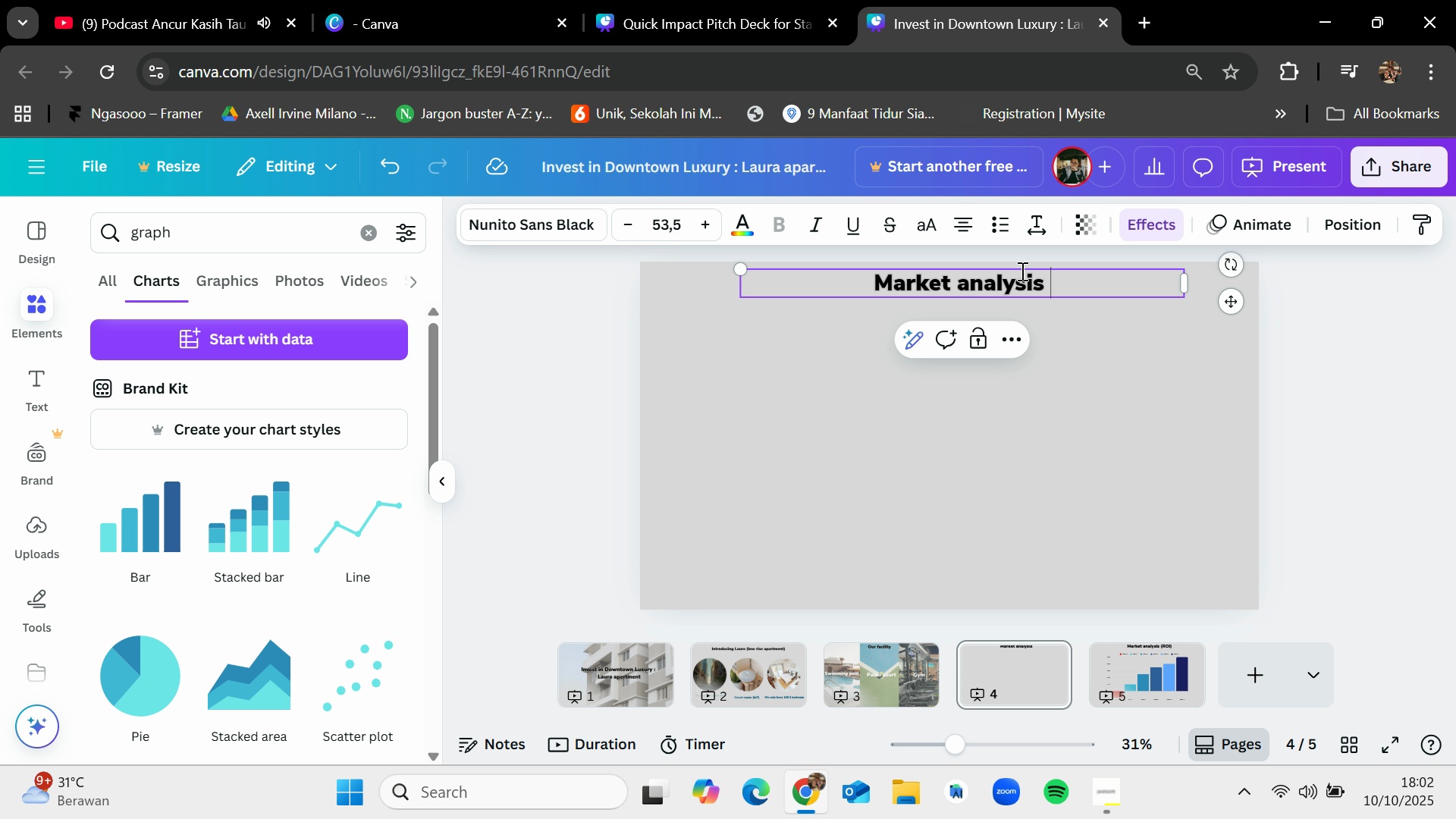 
key(Backspace)
 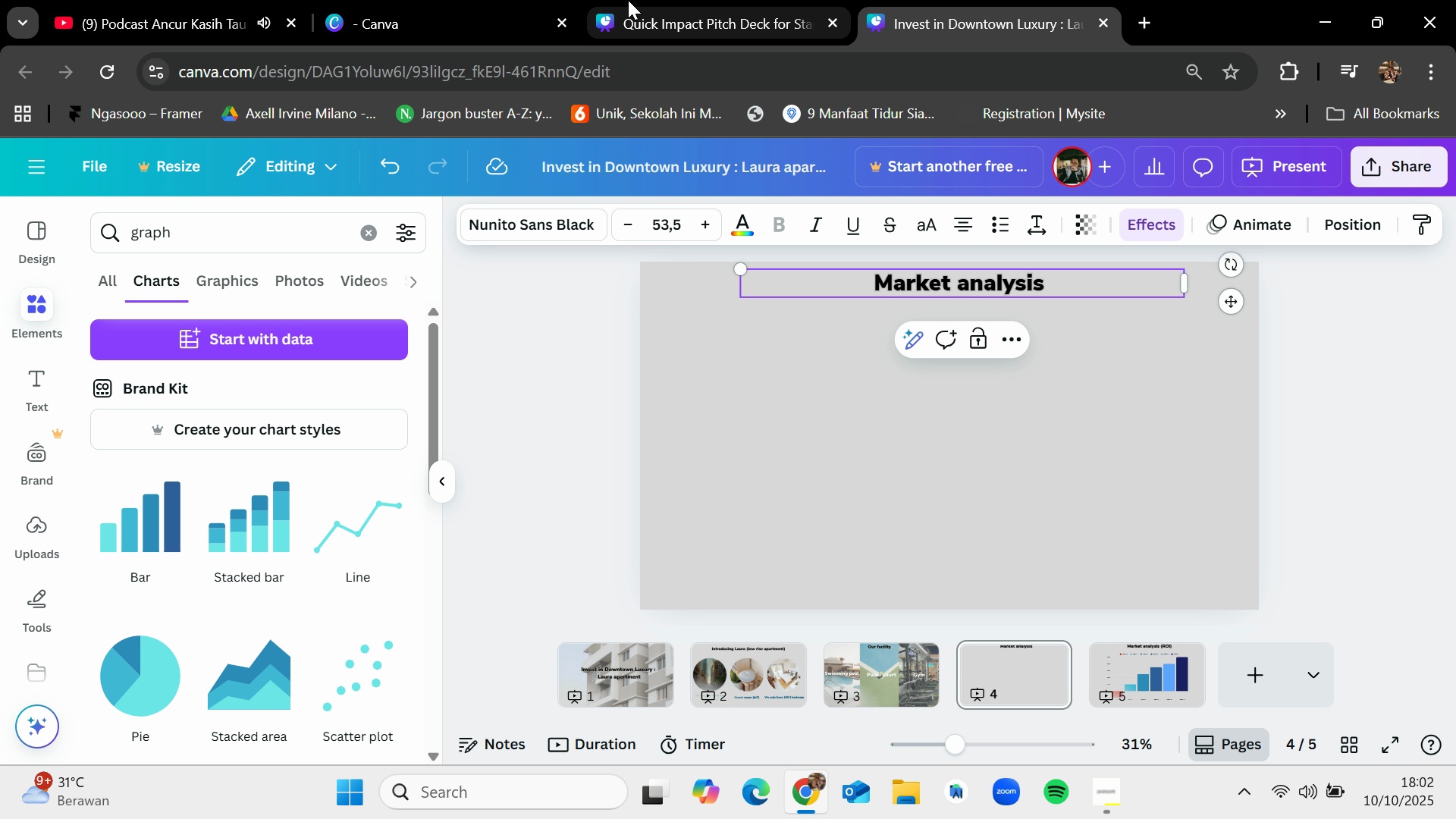 
left_click([628, 0])
 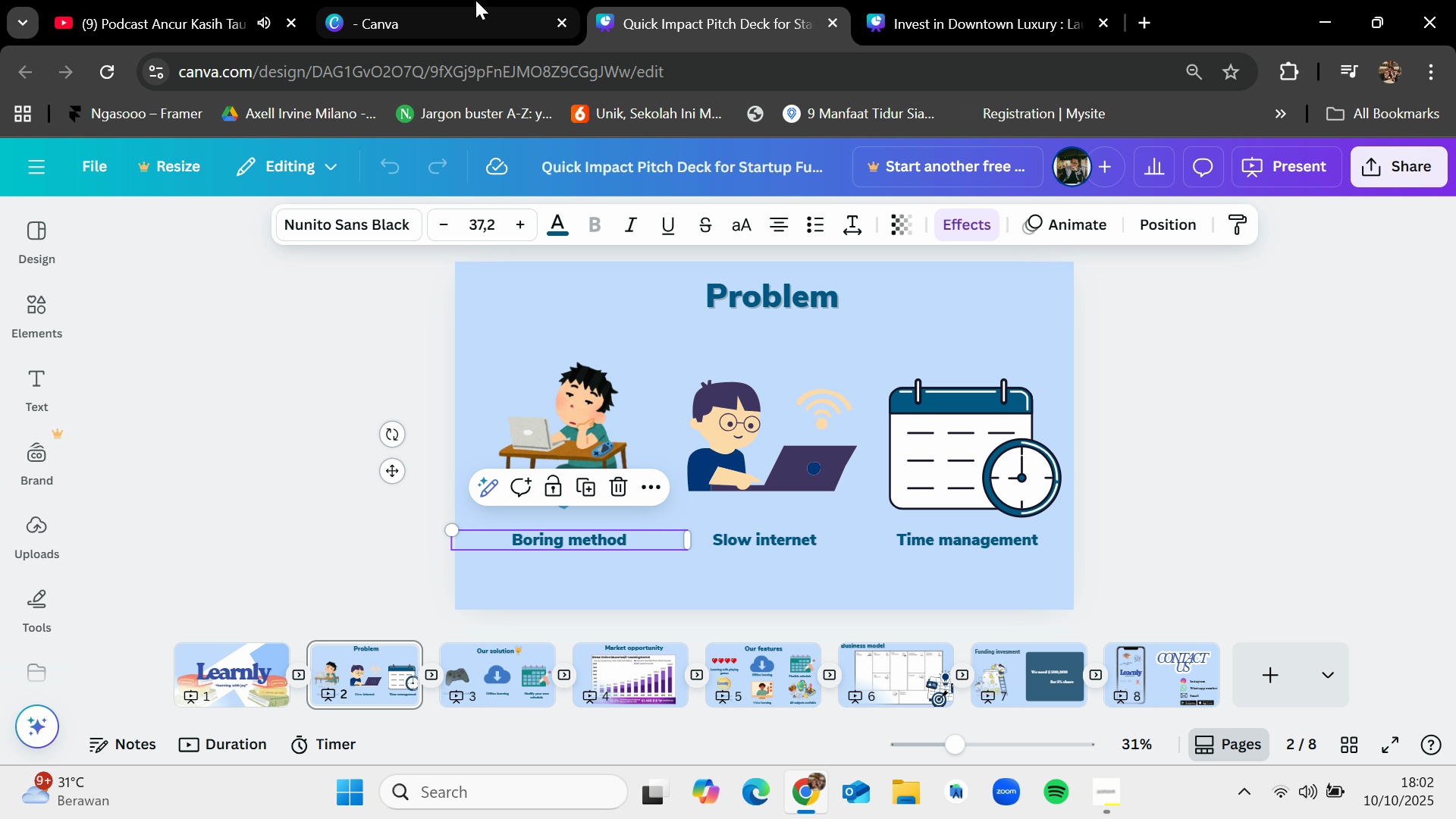 
left_click([469, 0])
 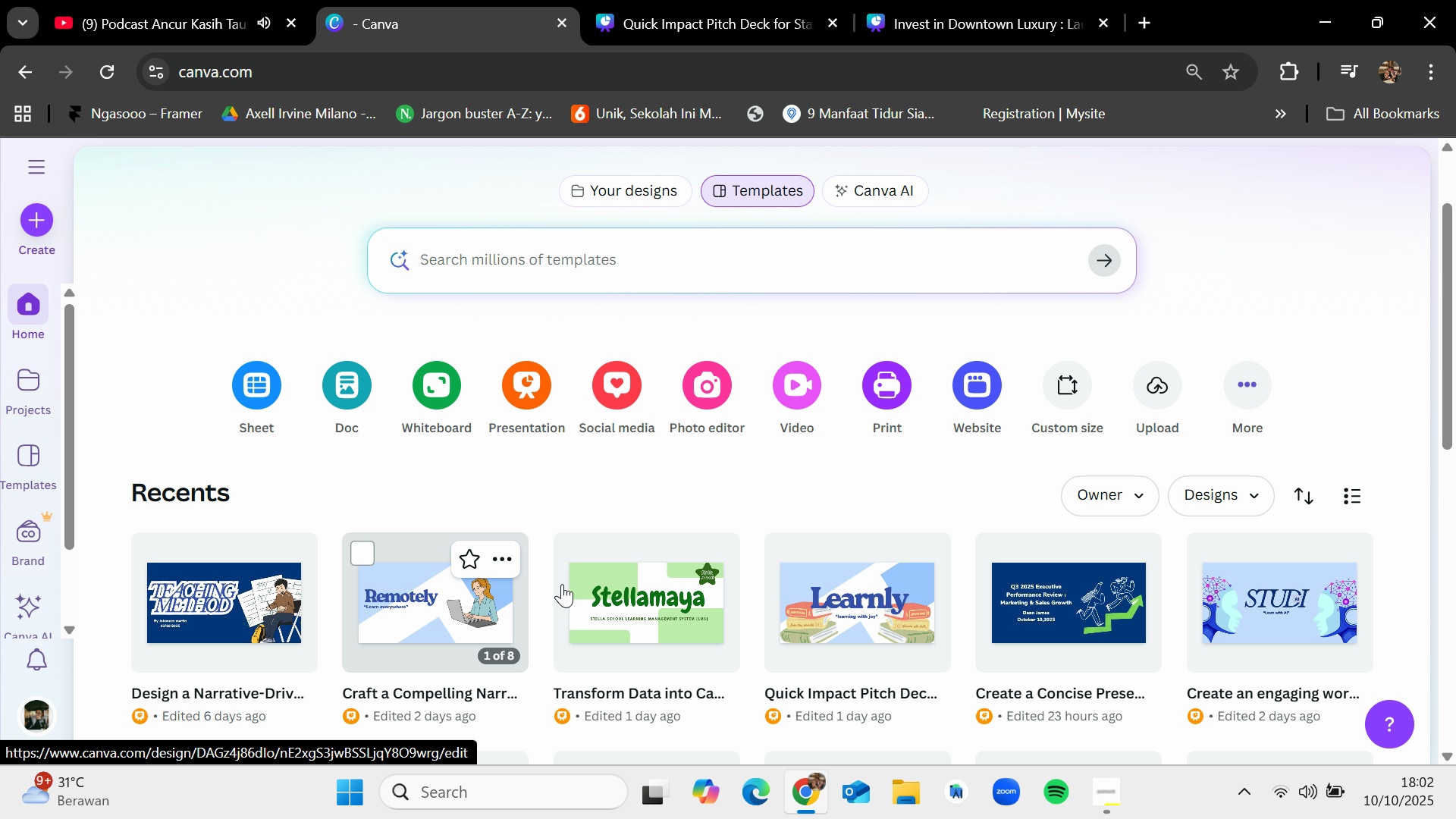 
scroll: coordinate [847, 604], scroll_direction: down, amount: 1.0
 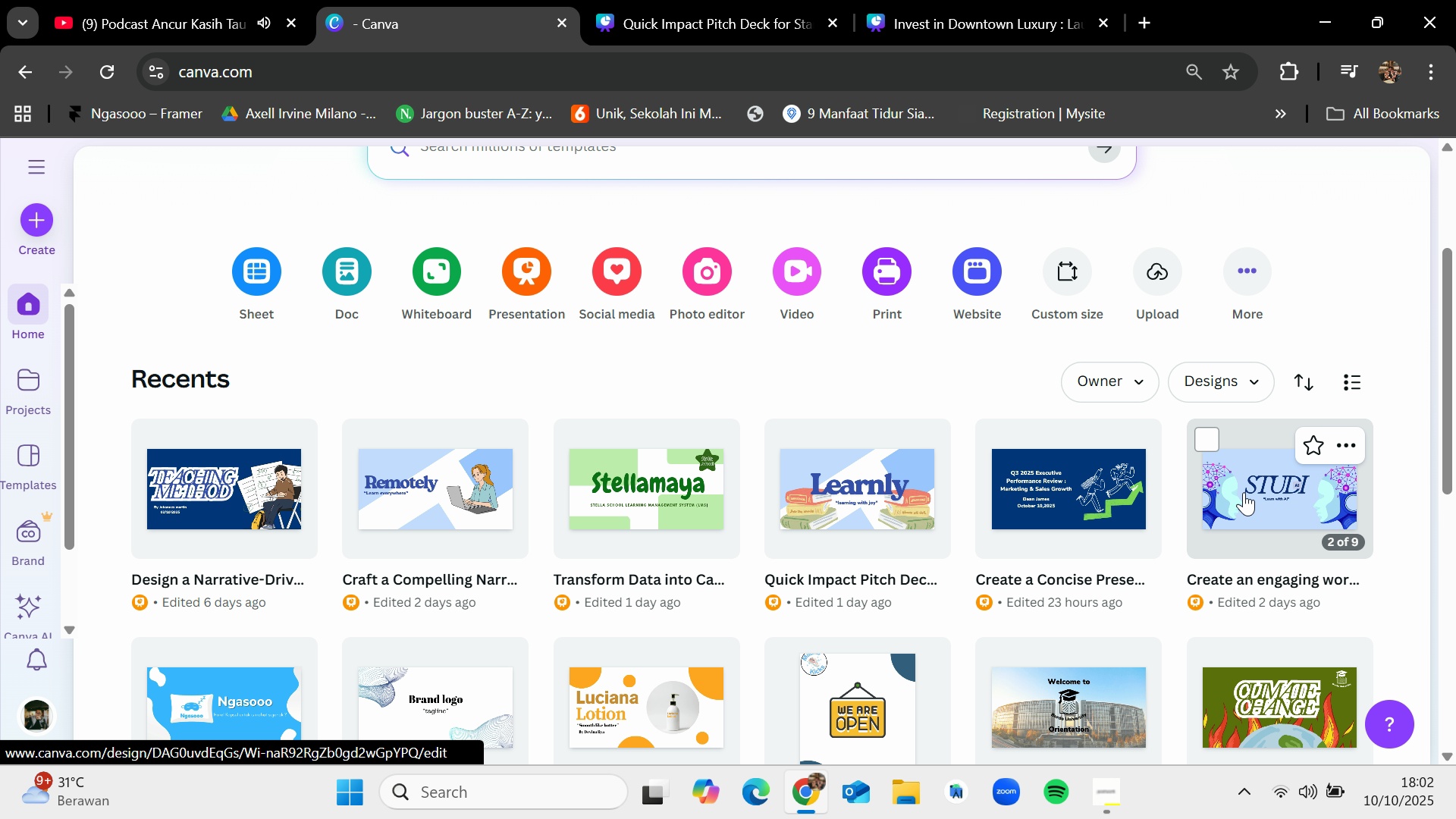 
left_click([1244, 492])
 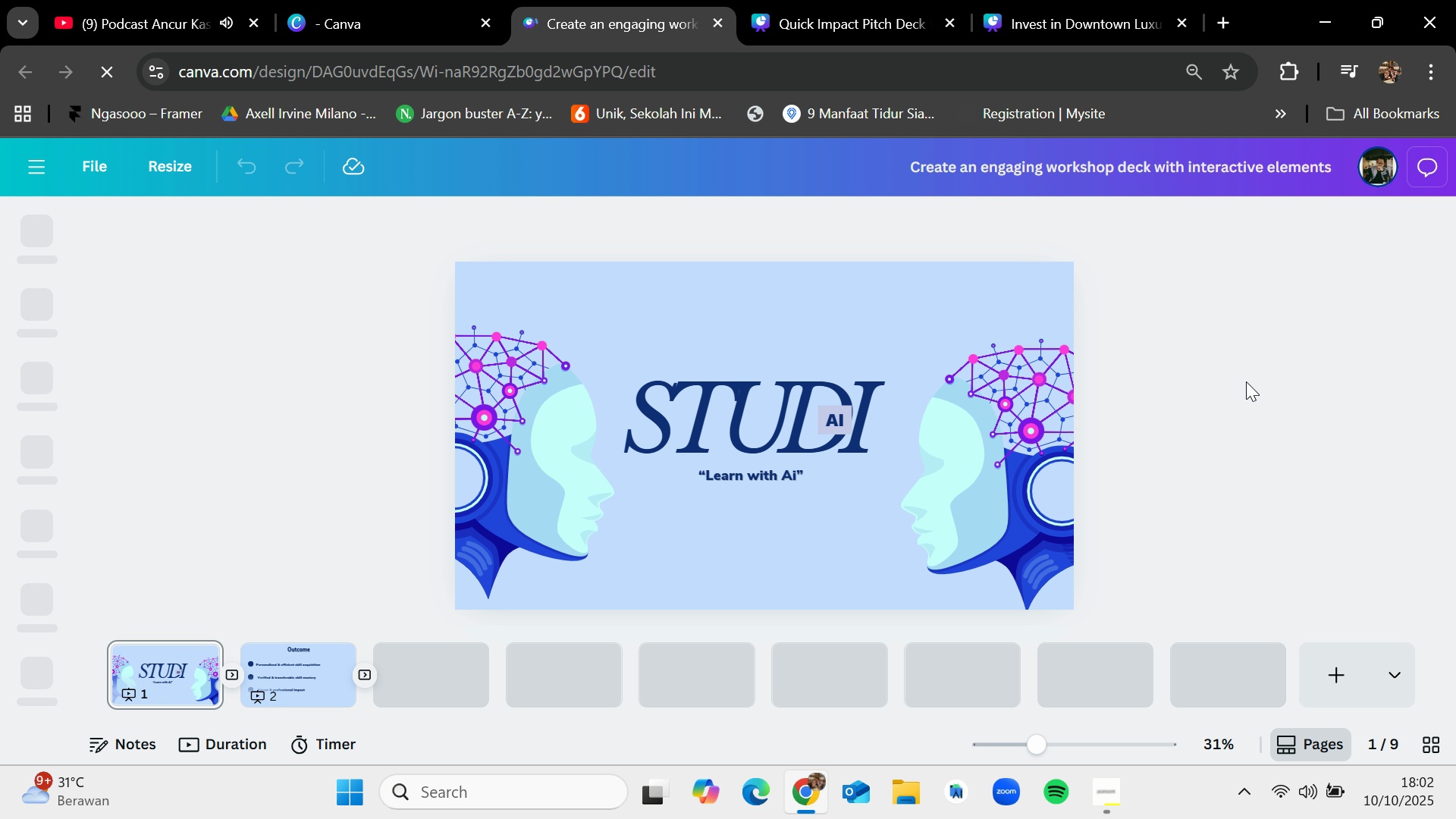 
wait(10.05)
 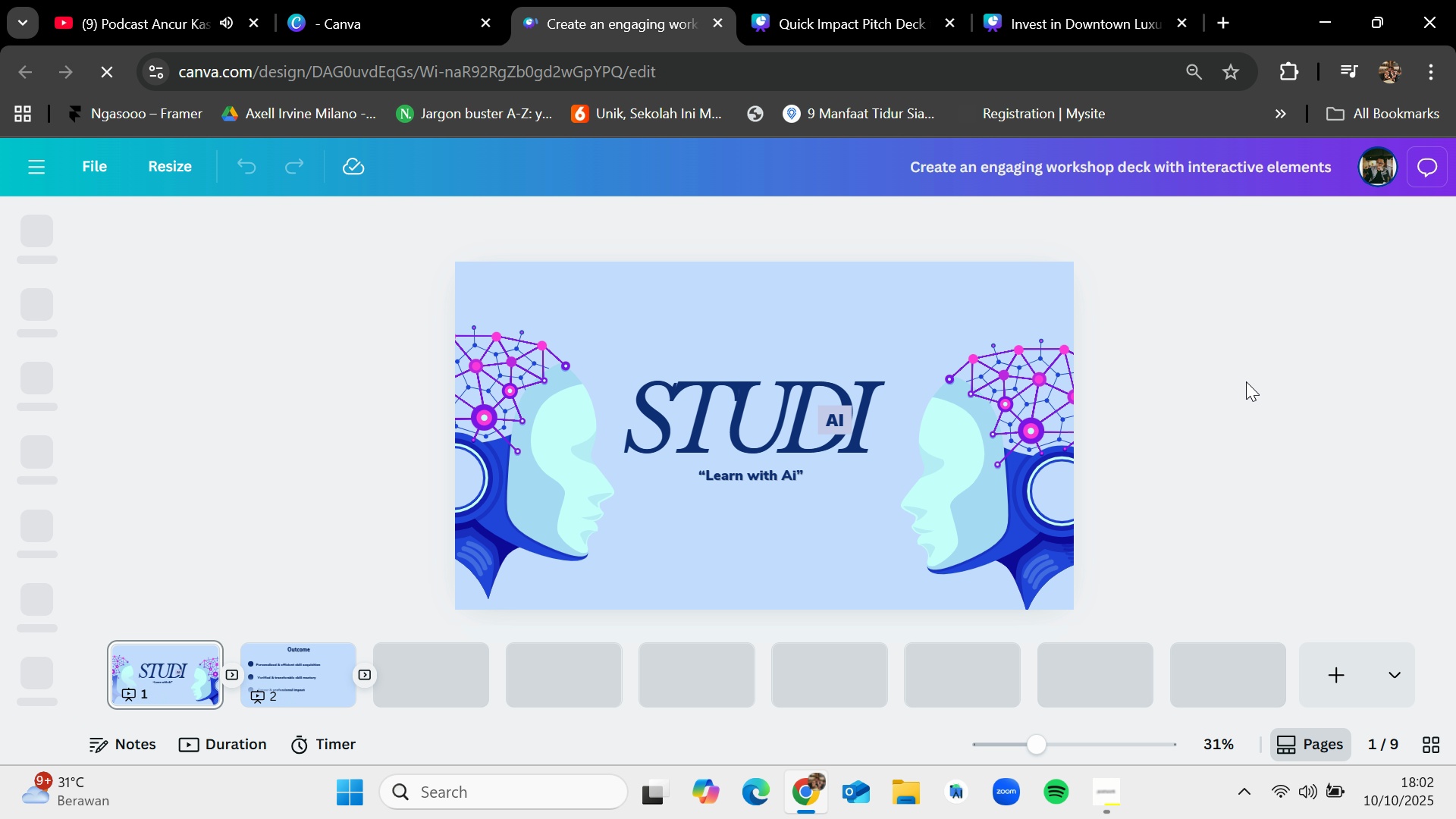 
left_click([721, 17])
 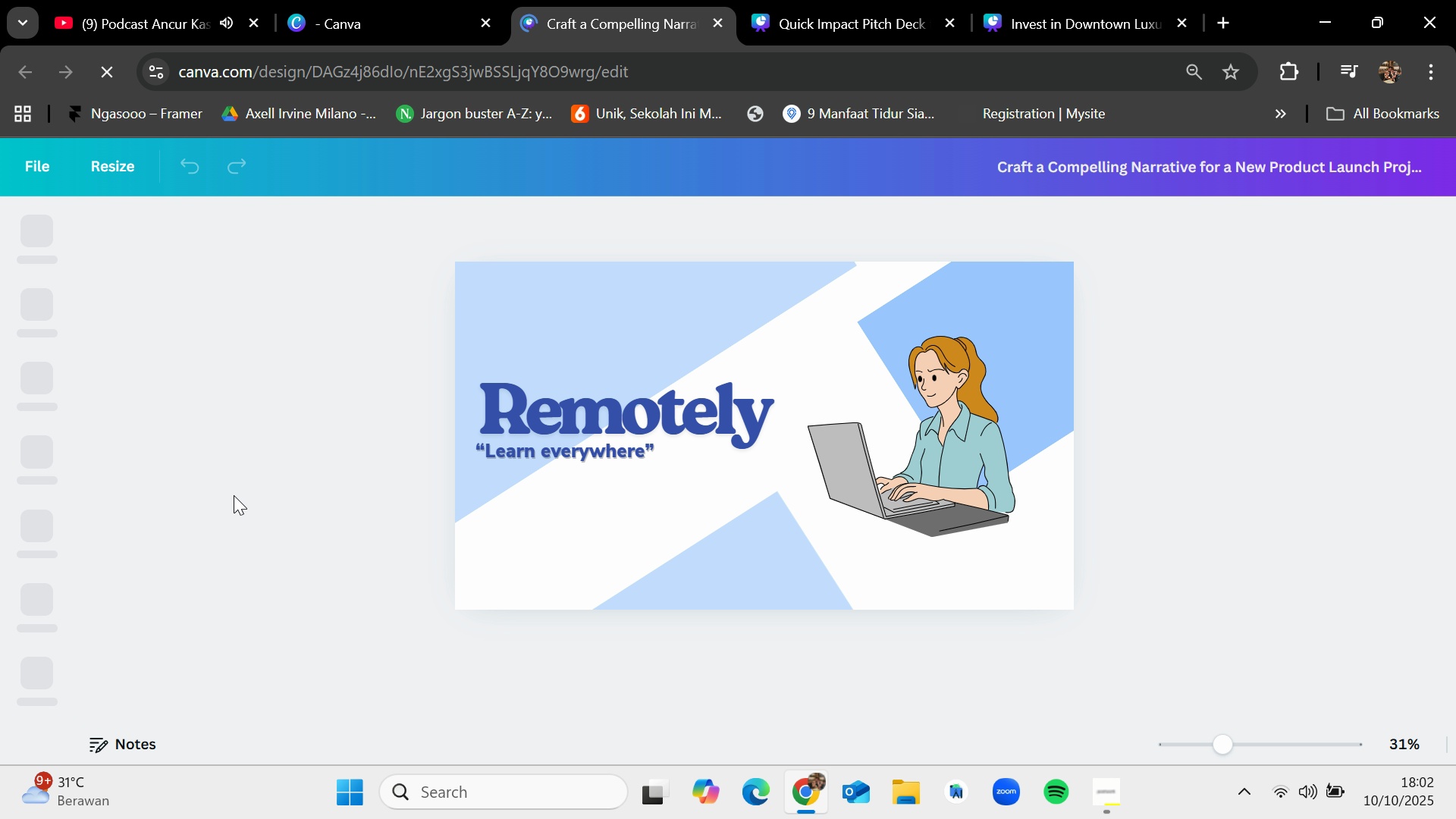 
wait(10.15)
 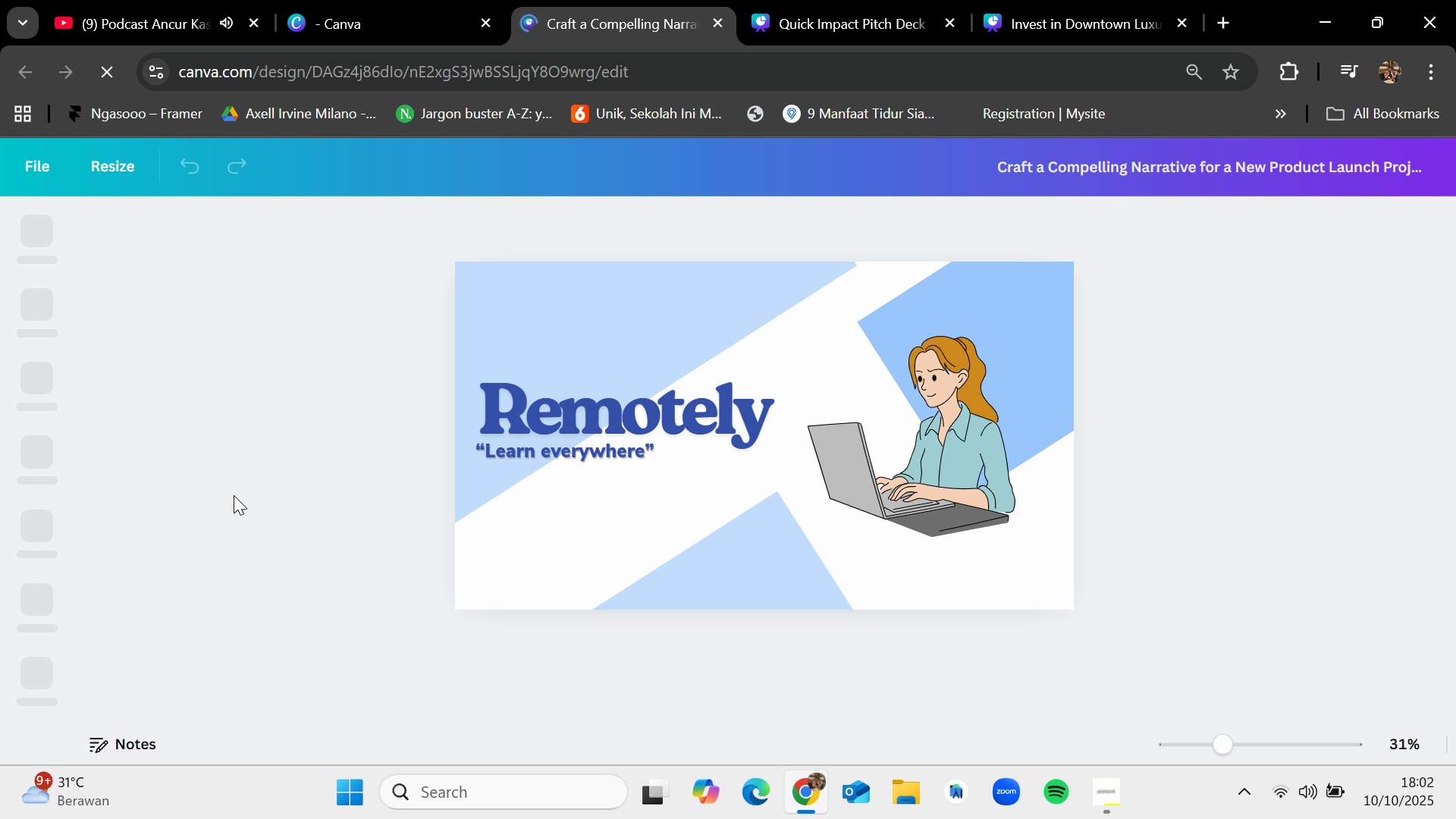 
left_click([726, 20])
 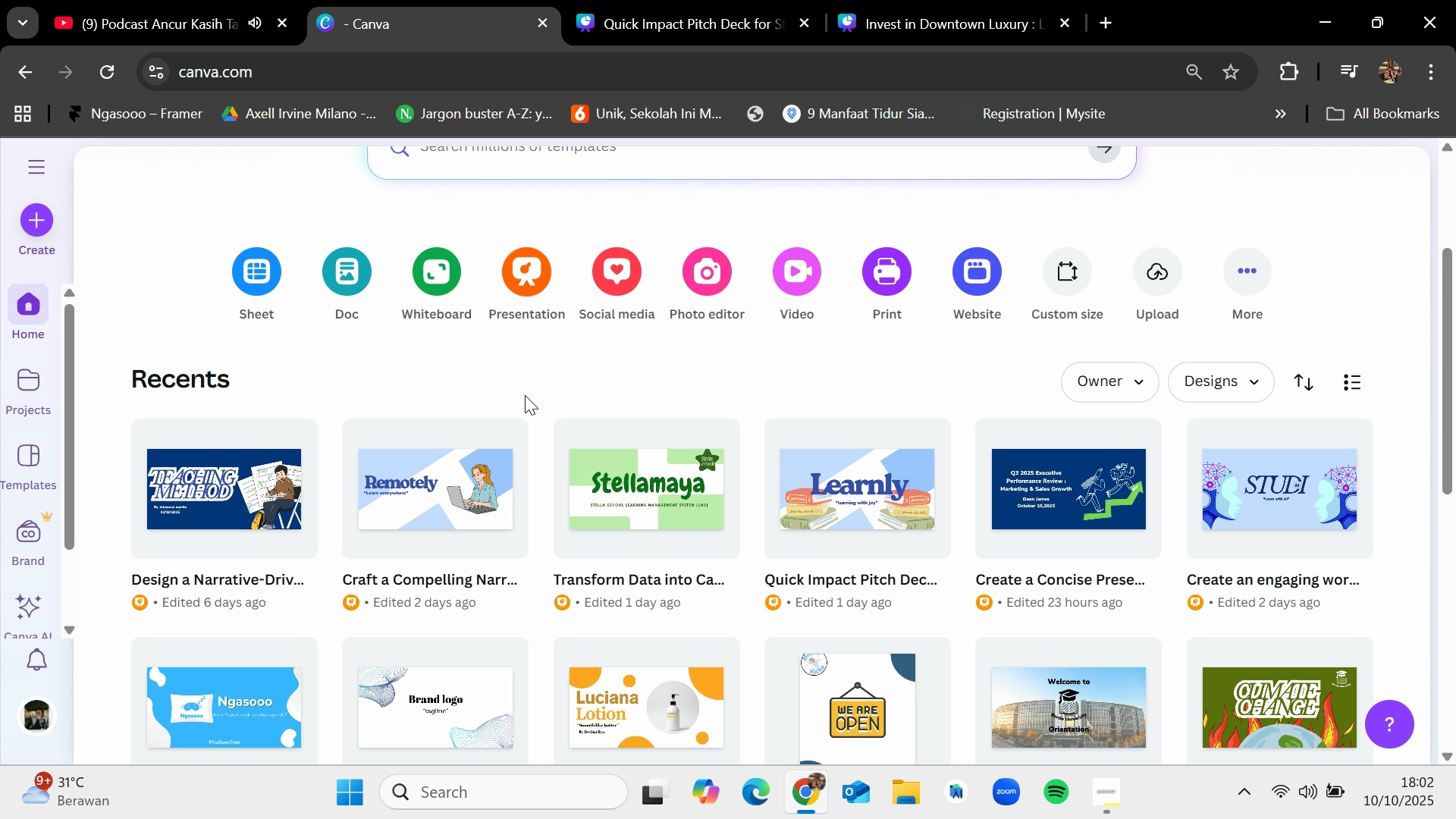 
scroll: coordinate [528, 417], scroll_direction: down, amount: 2.0
 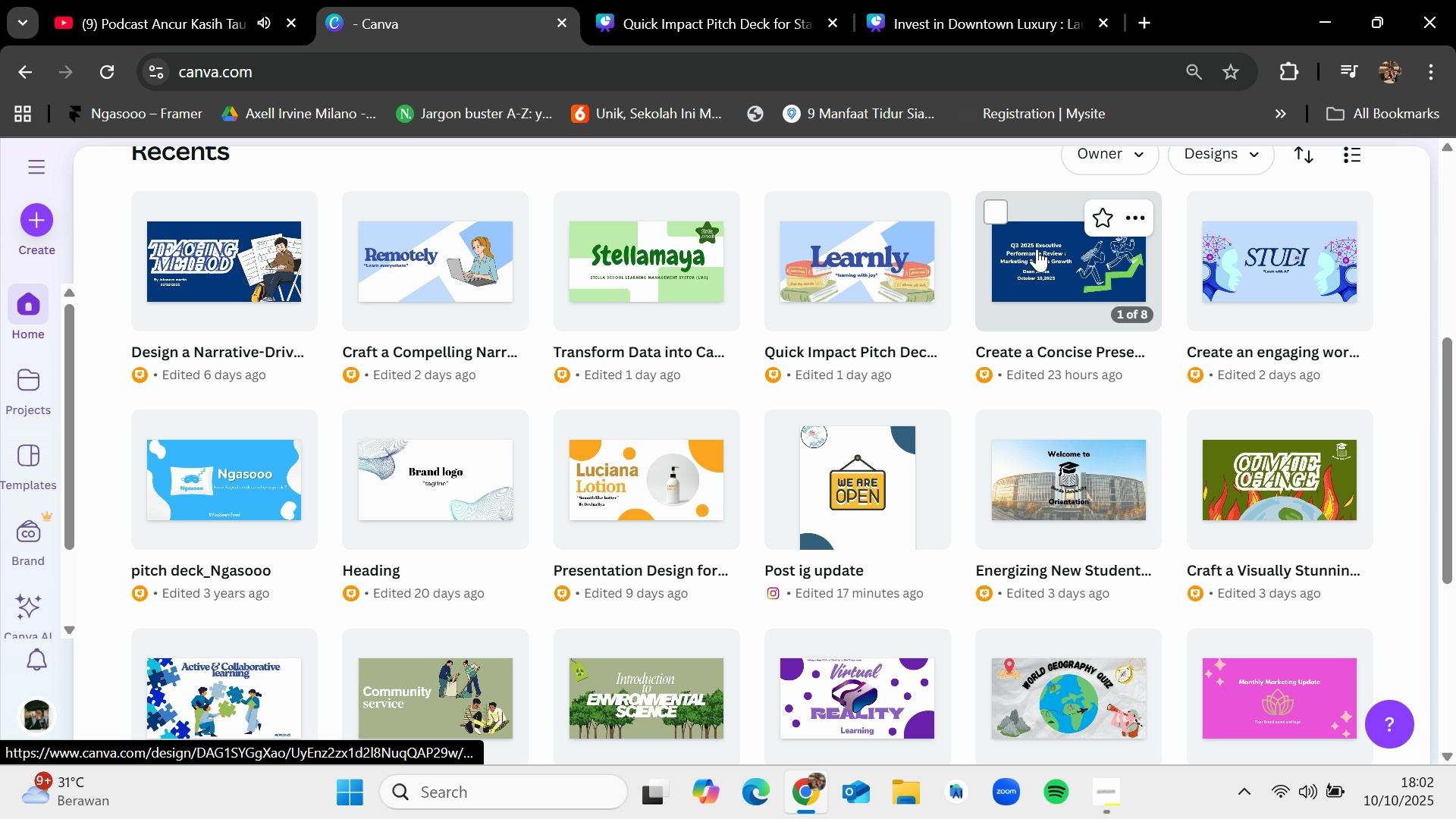 
left_click([1037, 249])
 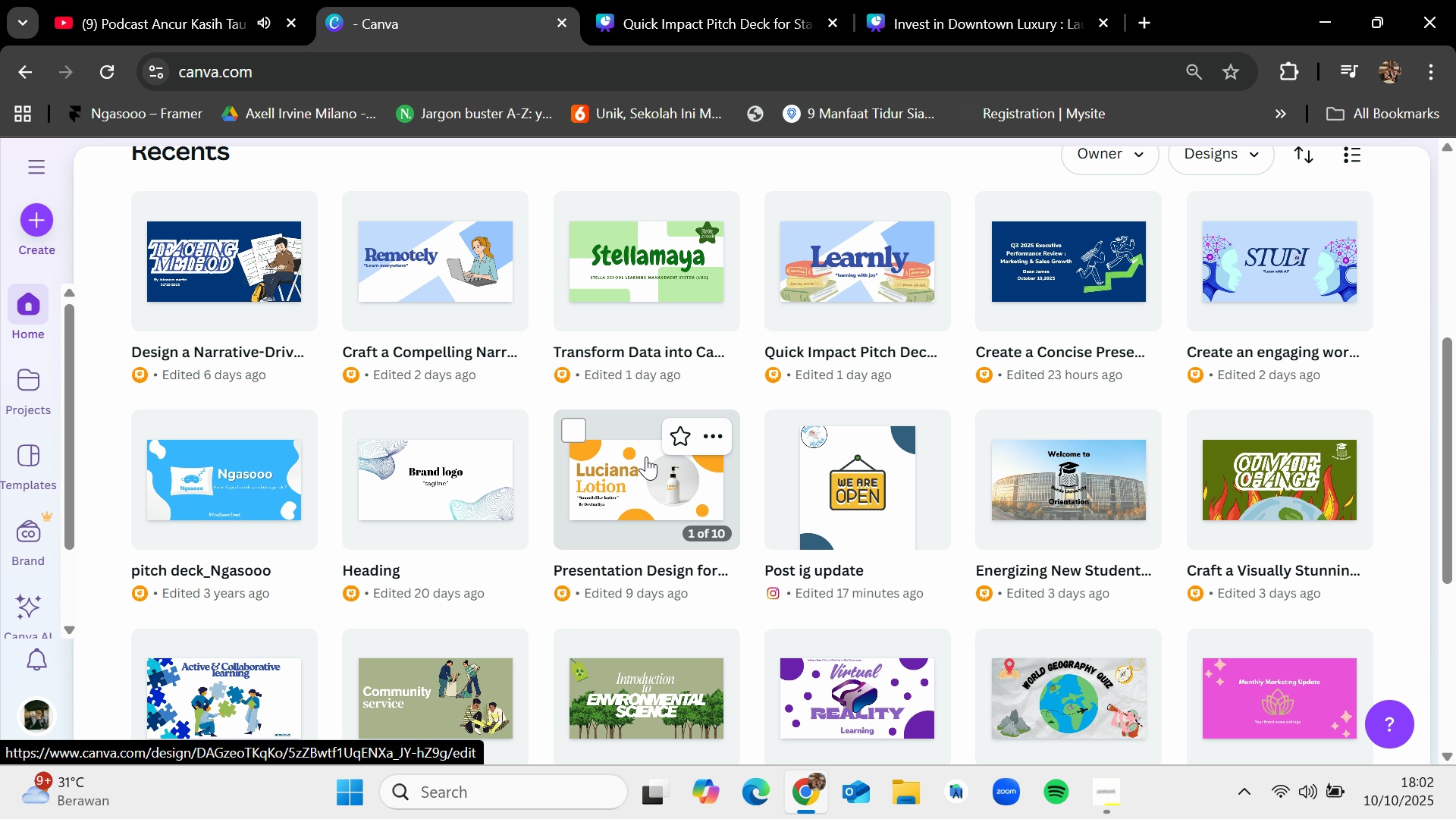 
wait(18.88)
 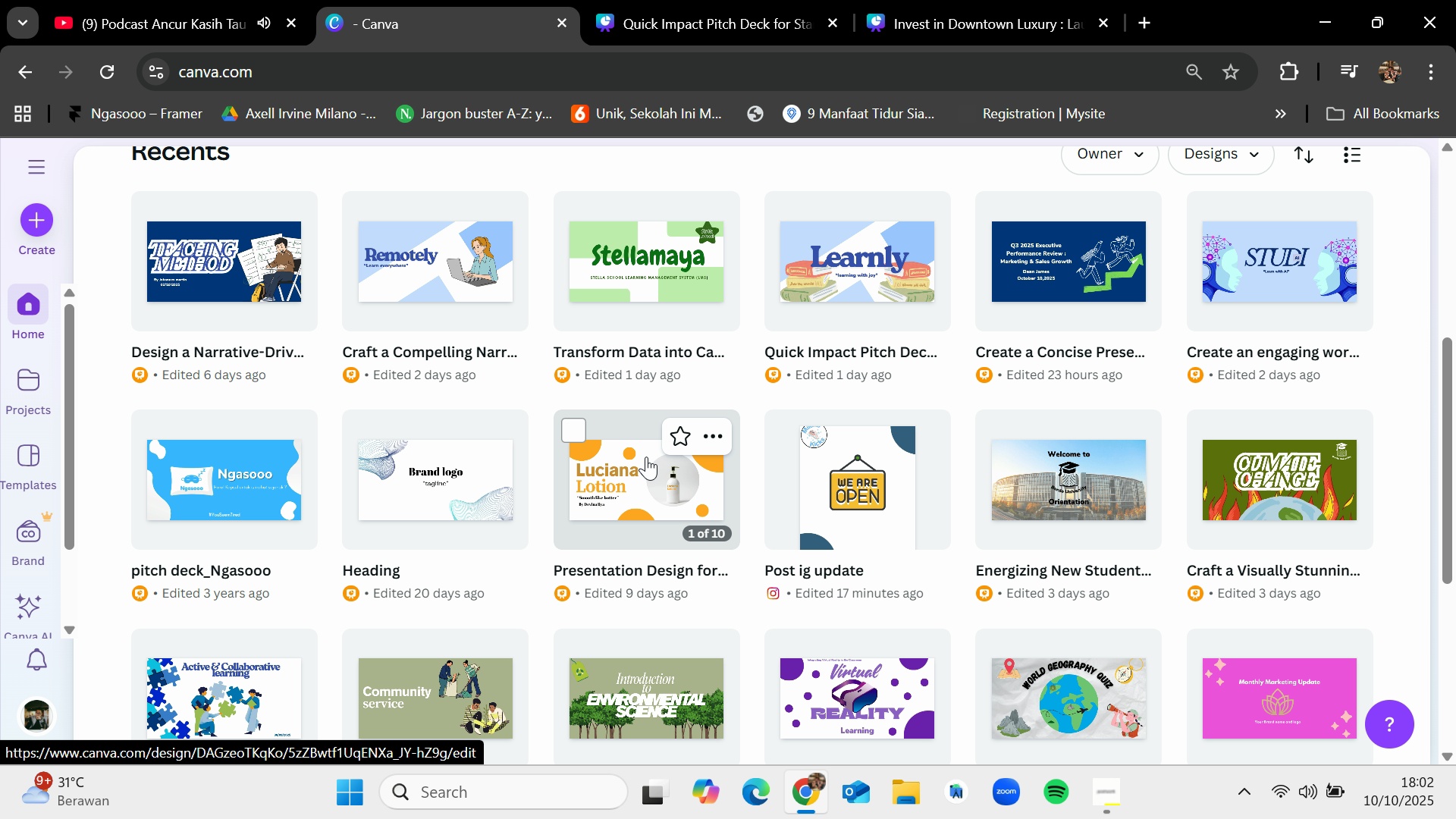 
left_click([471, 267])
 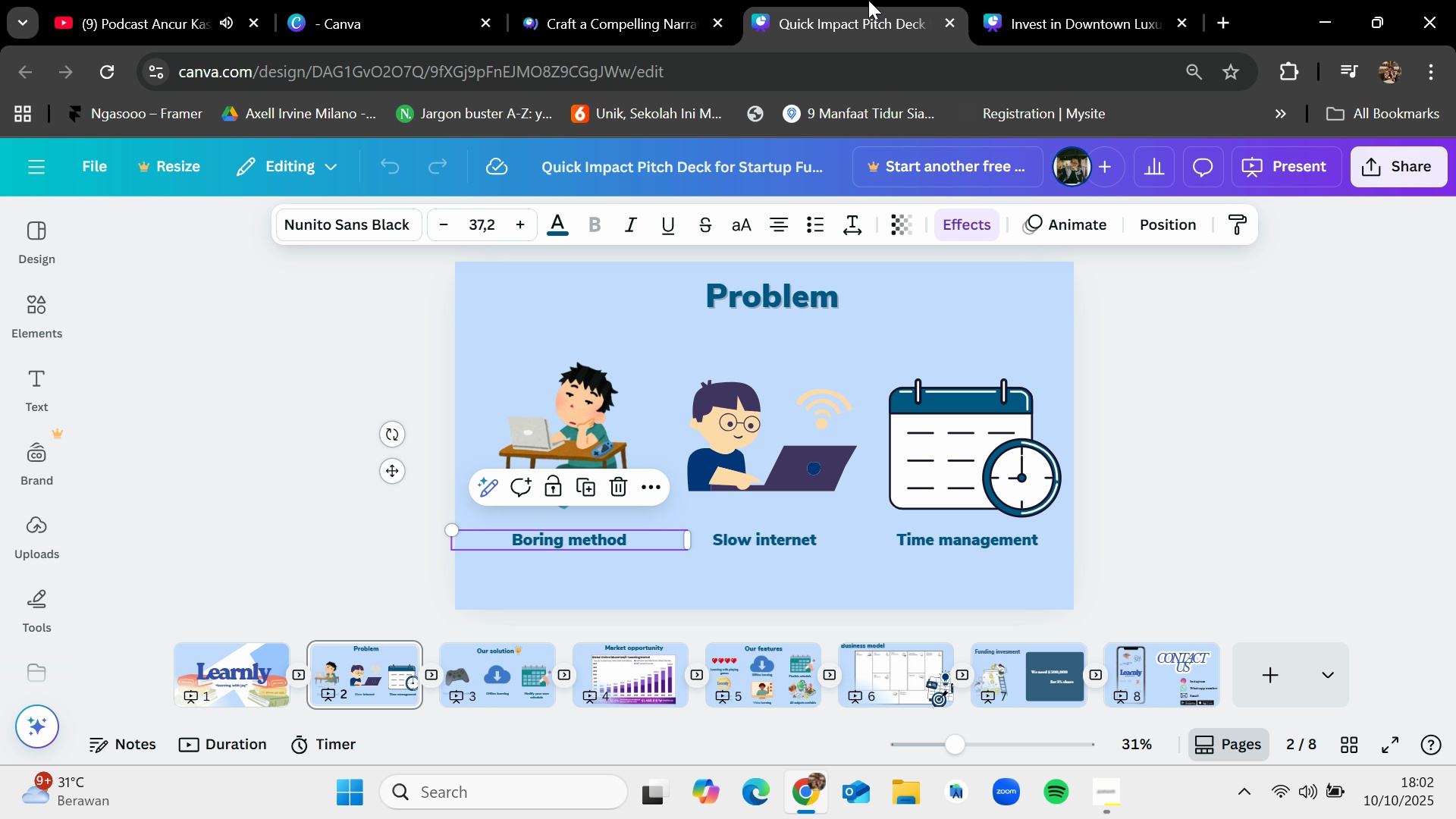 
left_click([868, 0])
 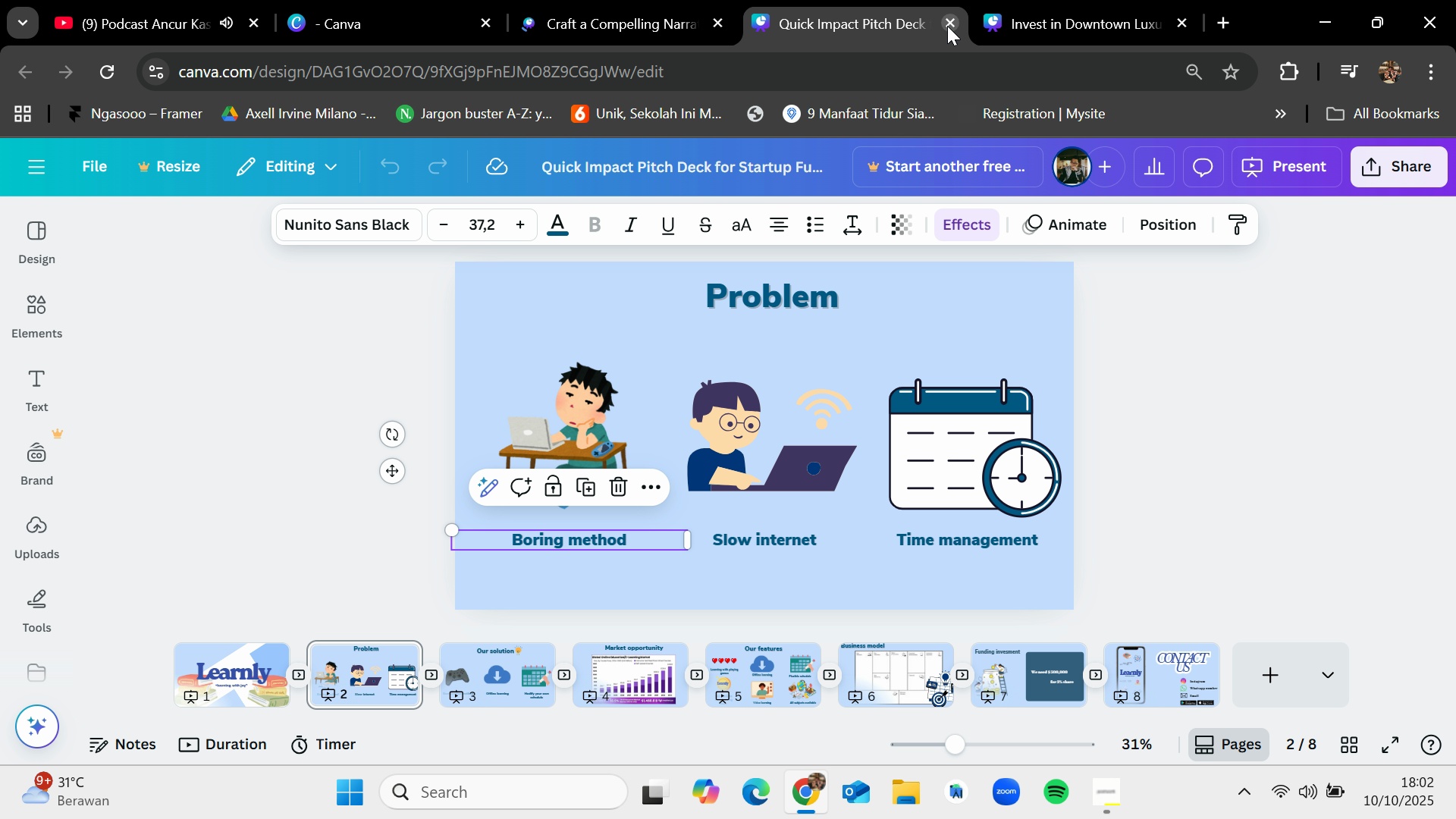 
left_click([616, 0])
 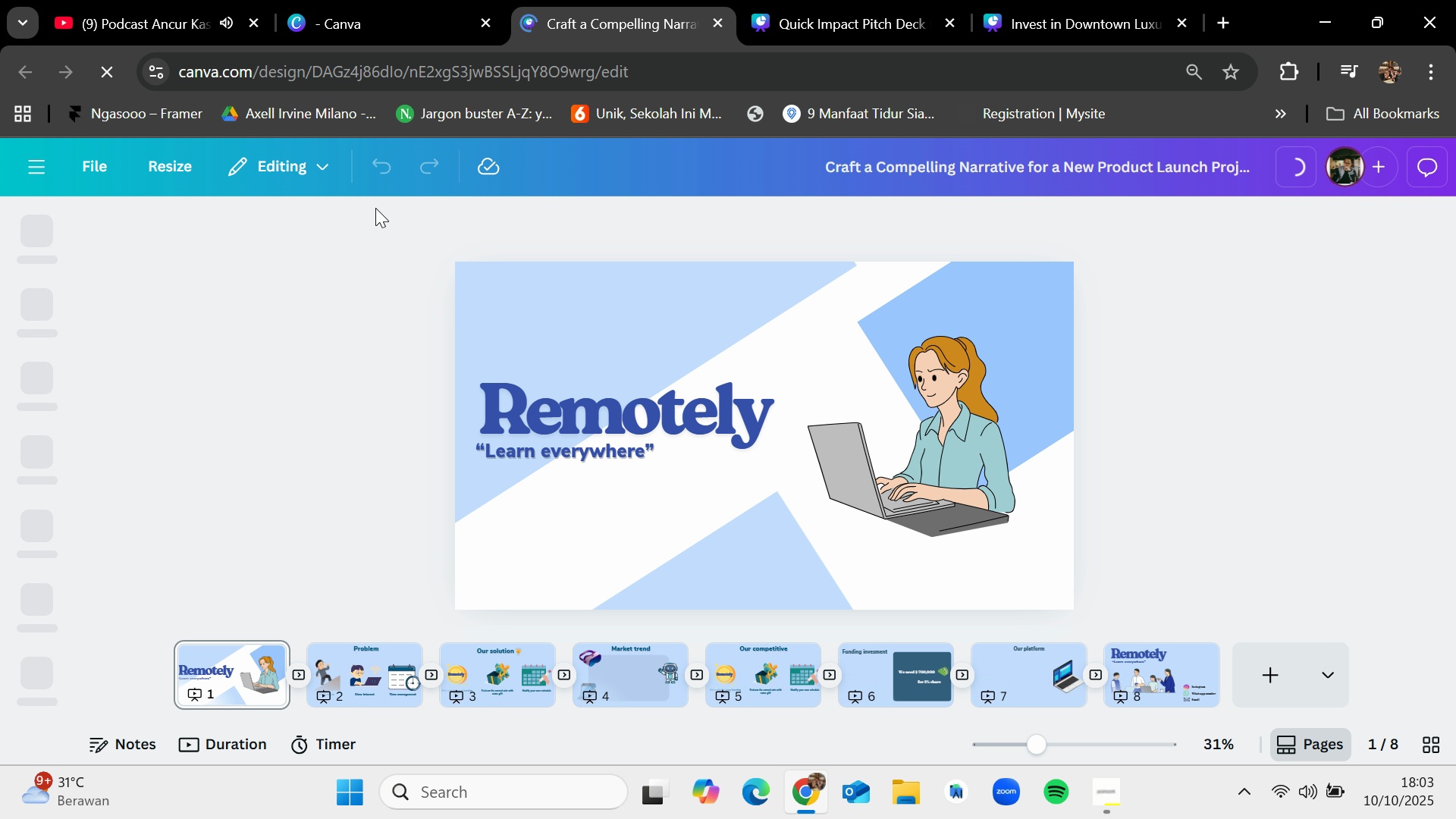 
left_click([392, 0])
 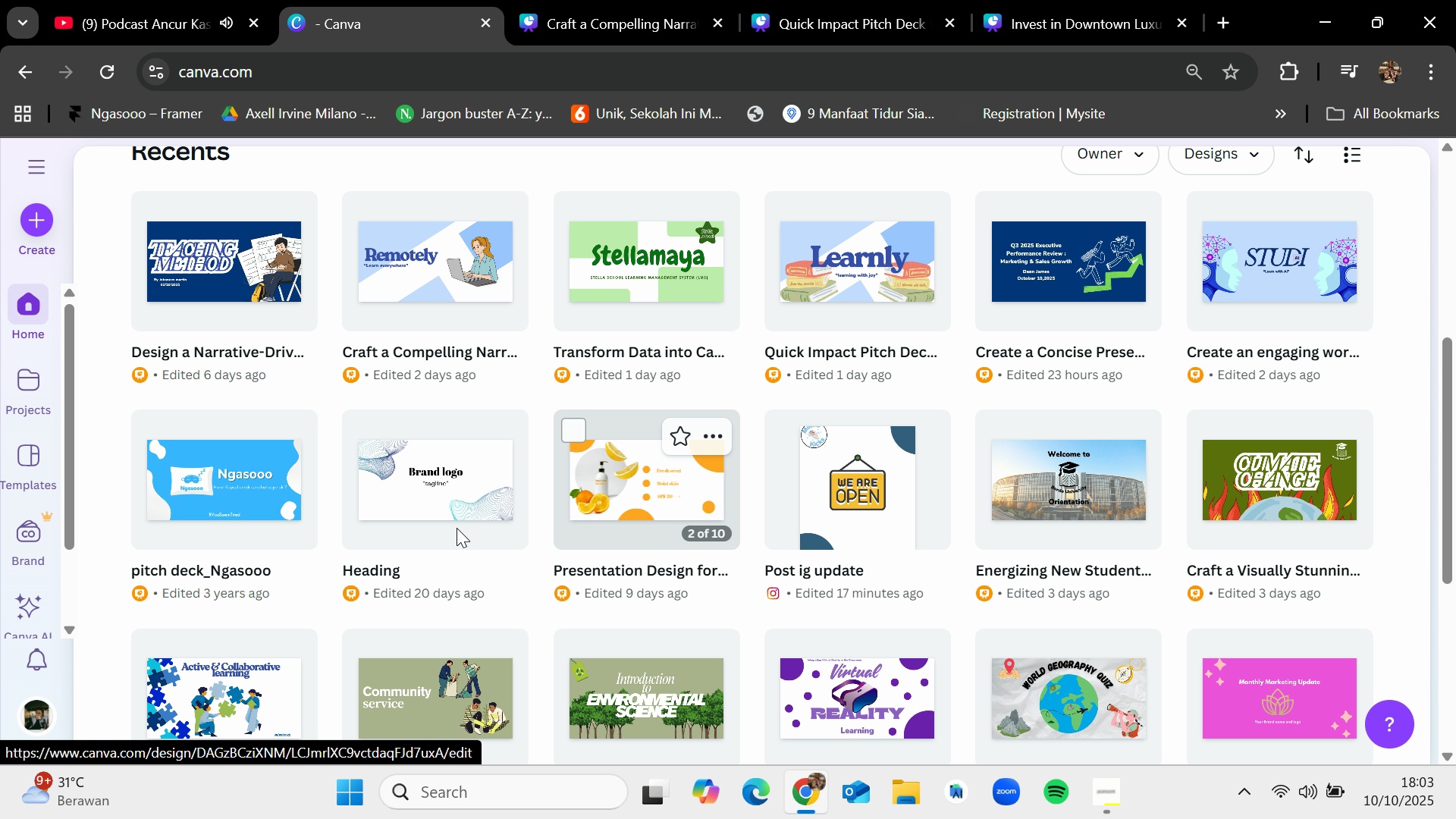 
scroll: coordinate [394, 530], scroll_direction: down, amount: 3.0
 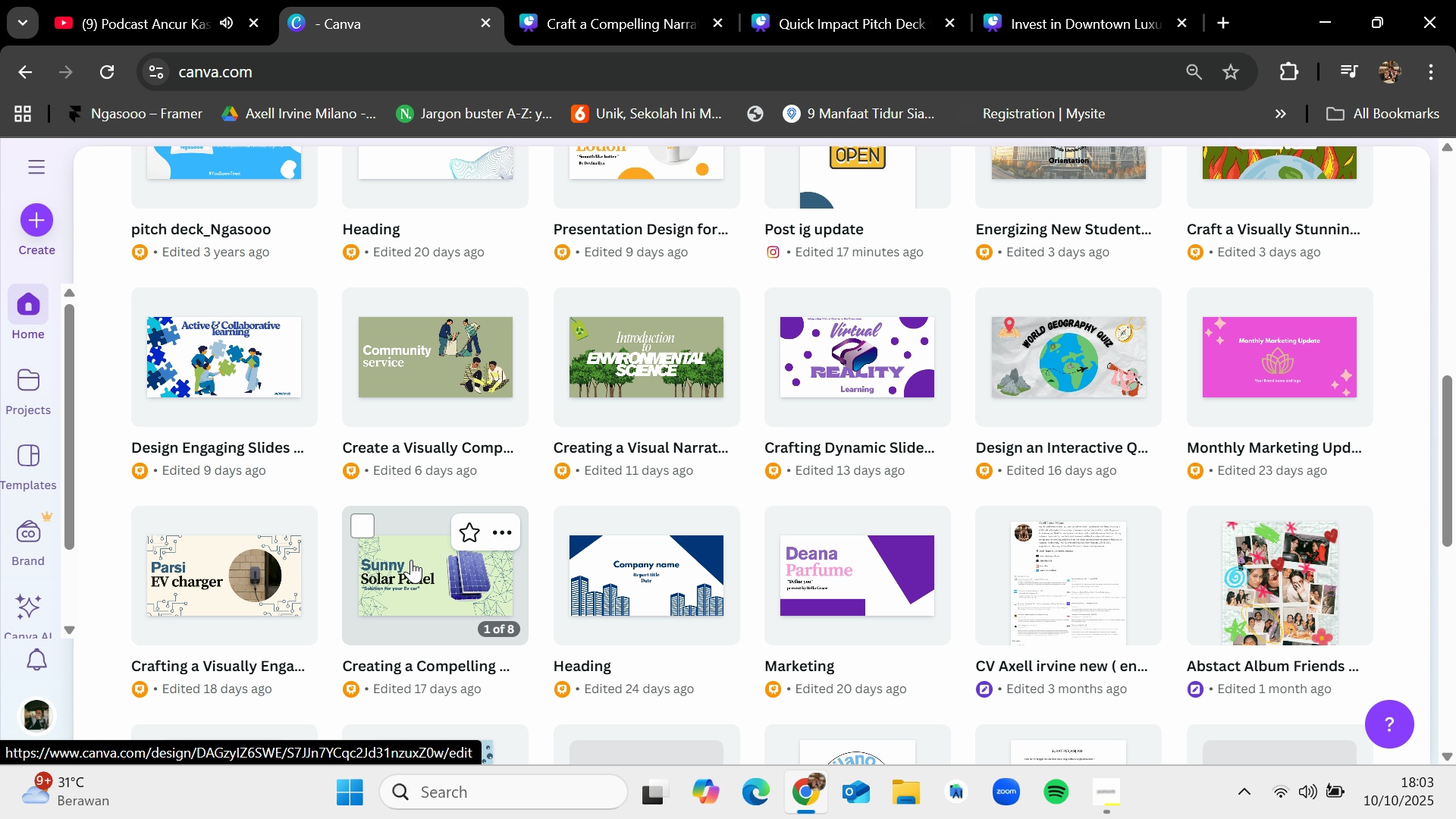 
left_click([411, 560])
 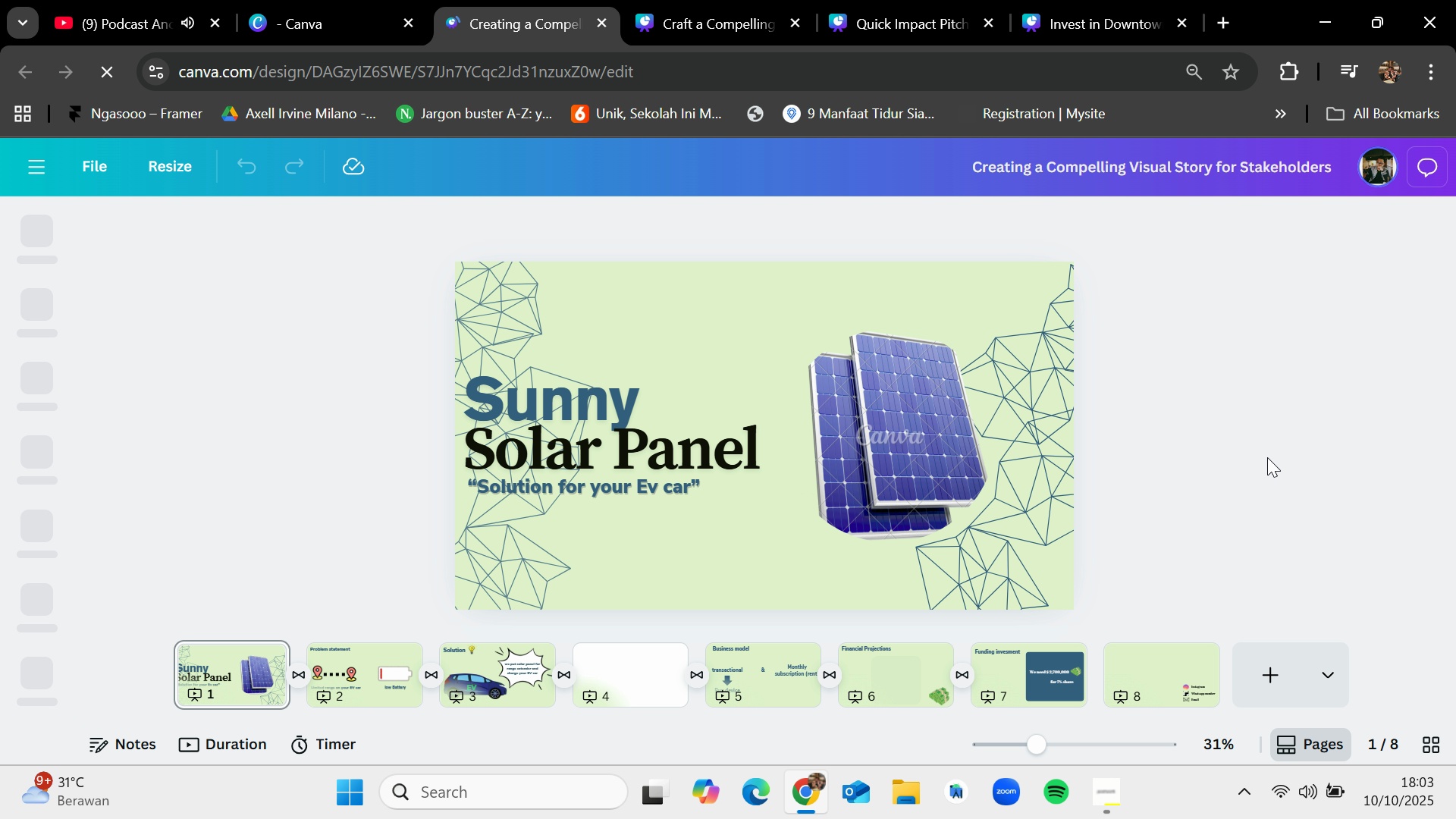 
wait(6.65)
 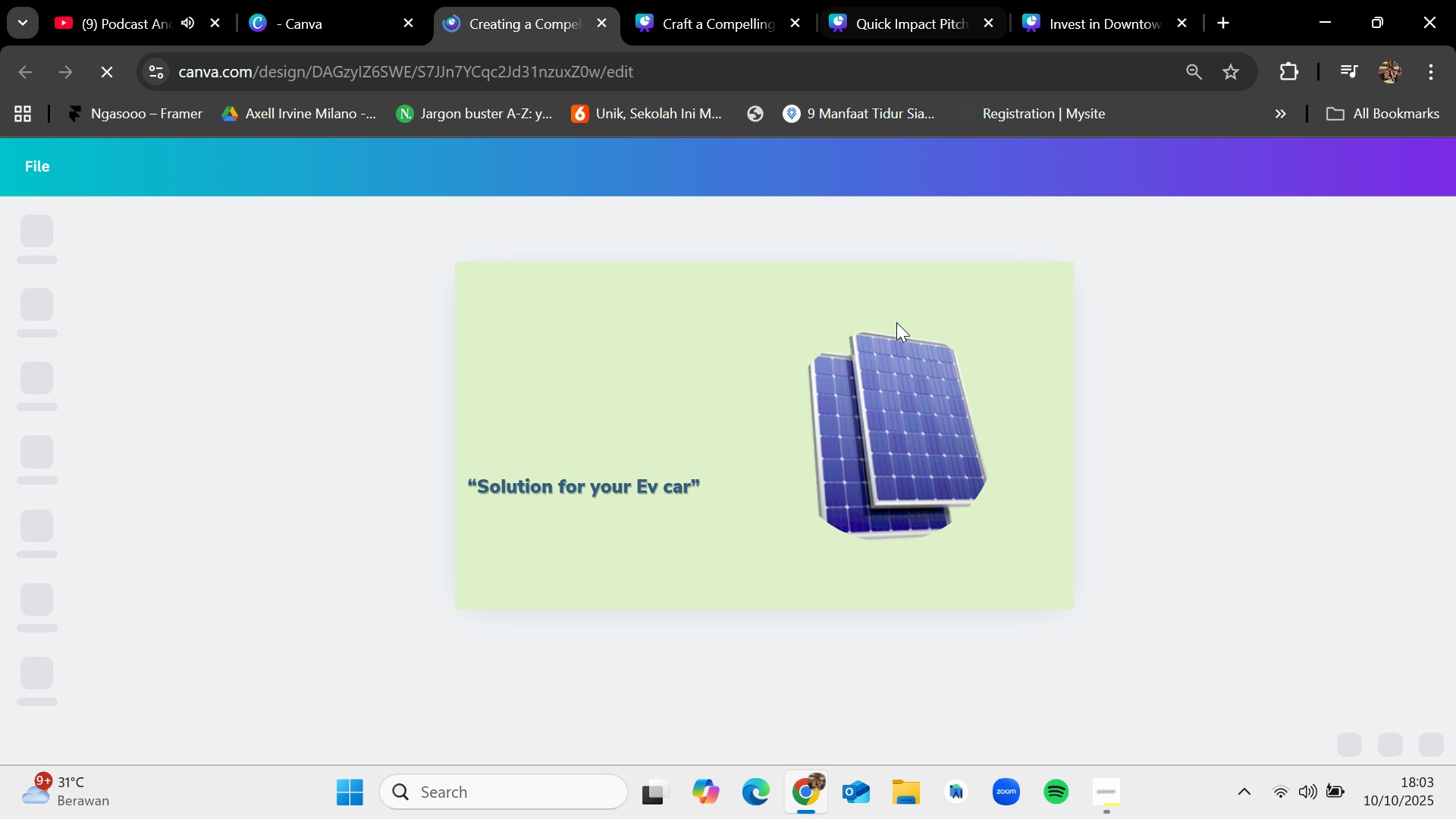 
left_click([639, 666])
 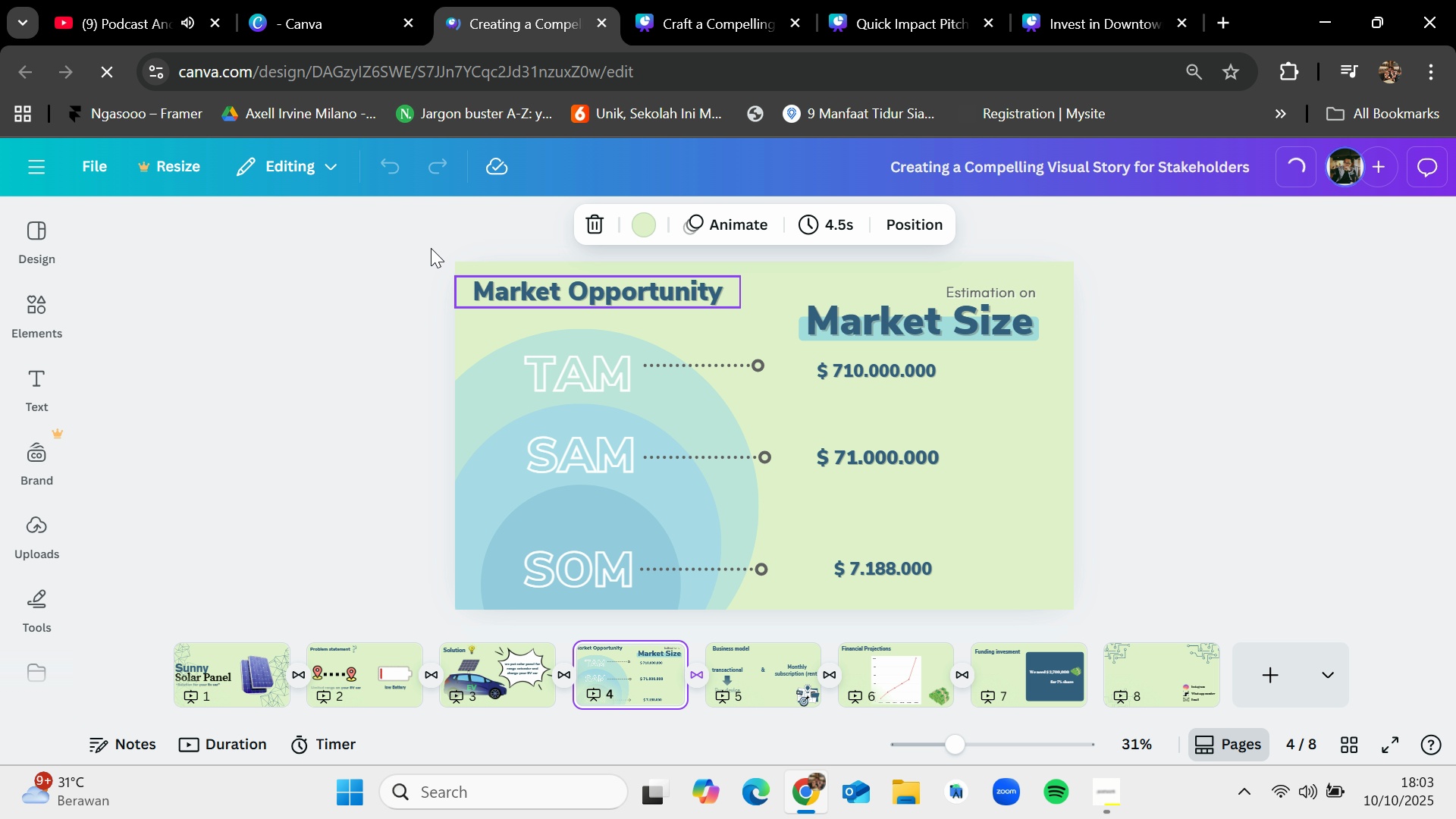 
left_click_drag(start_coordinate=[430, 248], to_coordinate=[1227, 609])
 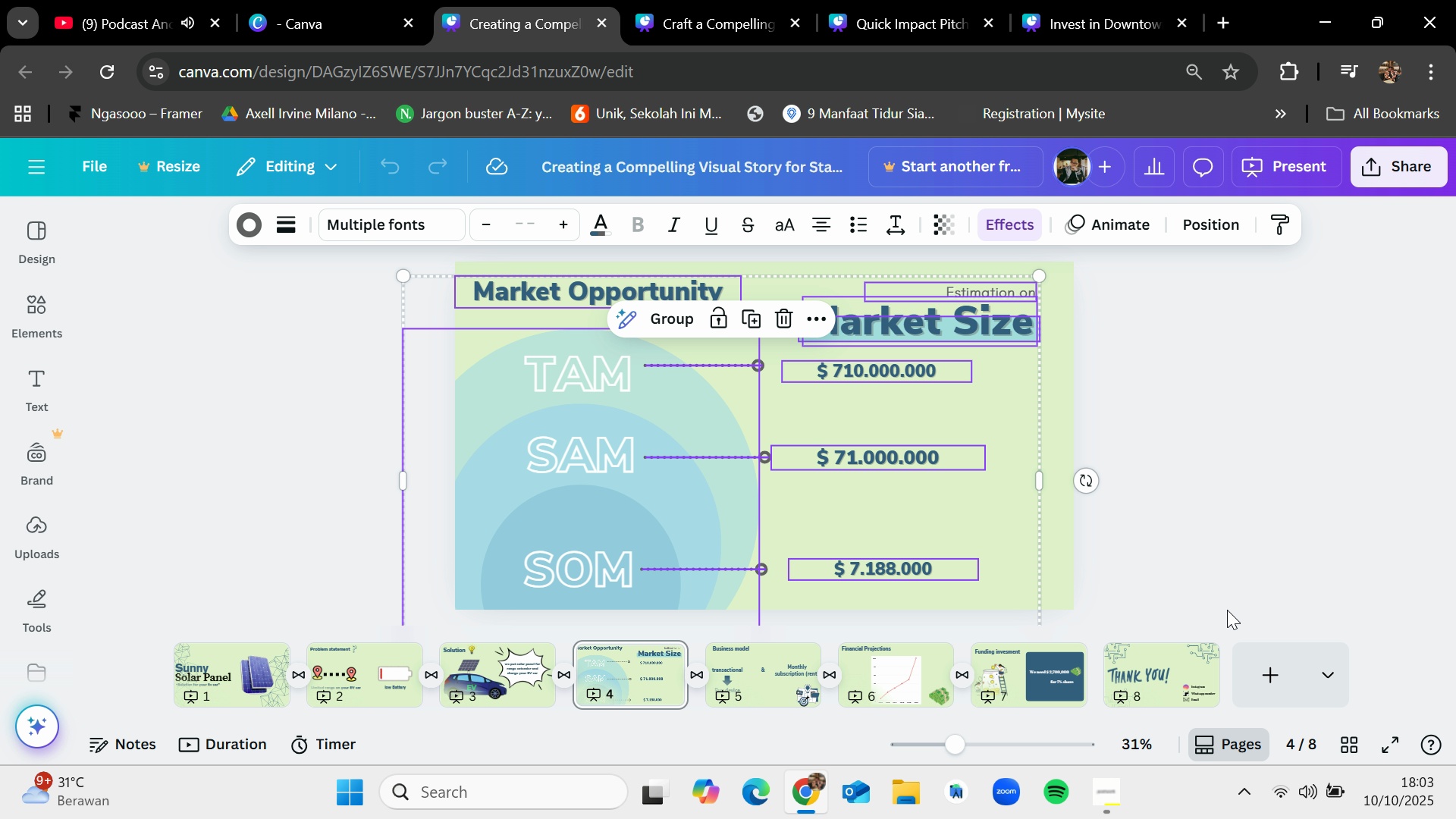 
key(Control+C)
 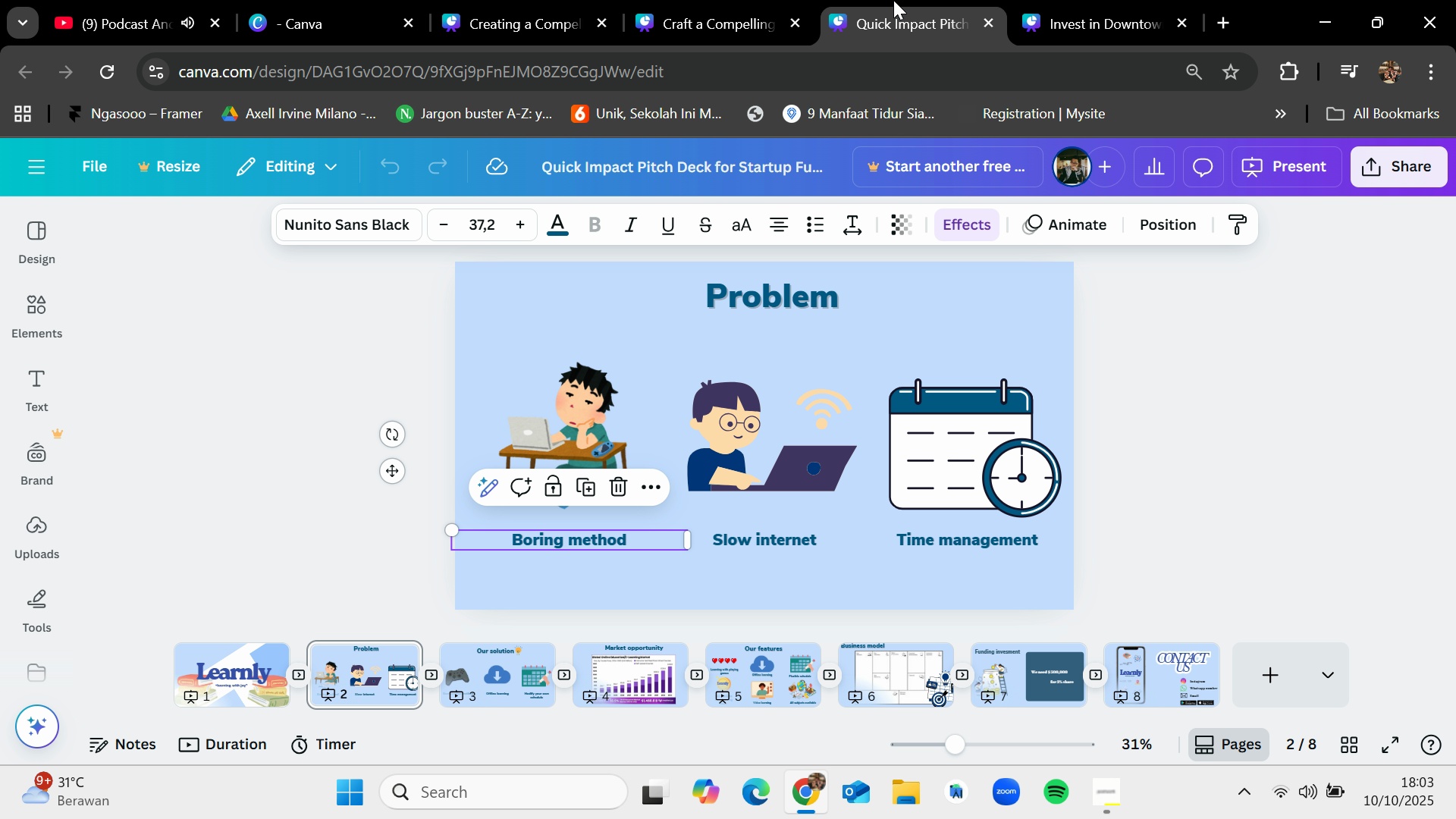 
left_click([893, 0])
 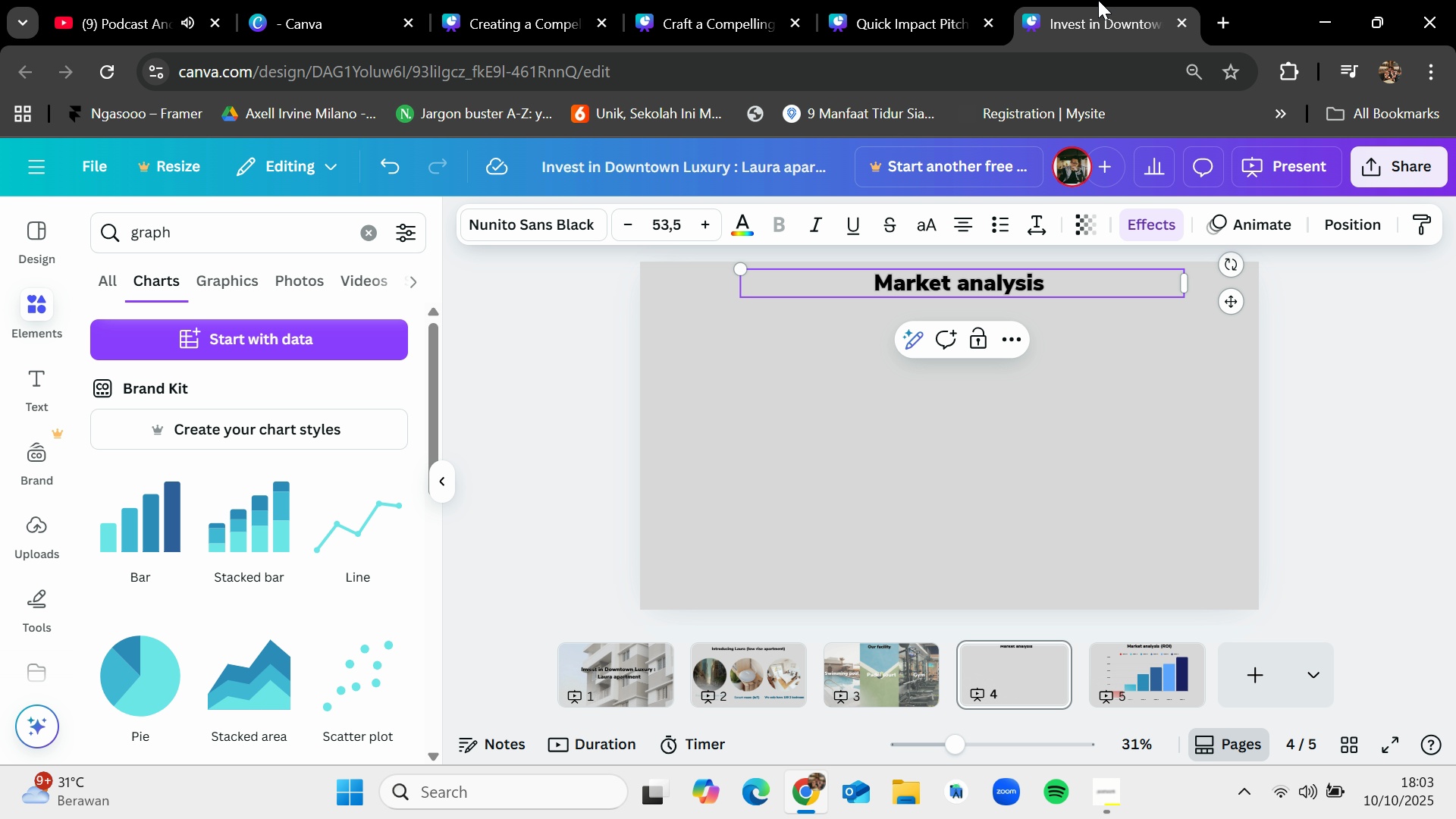 
left_click([1098, 0])
 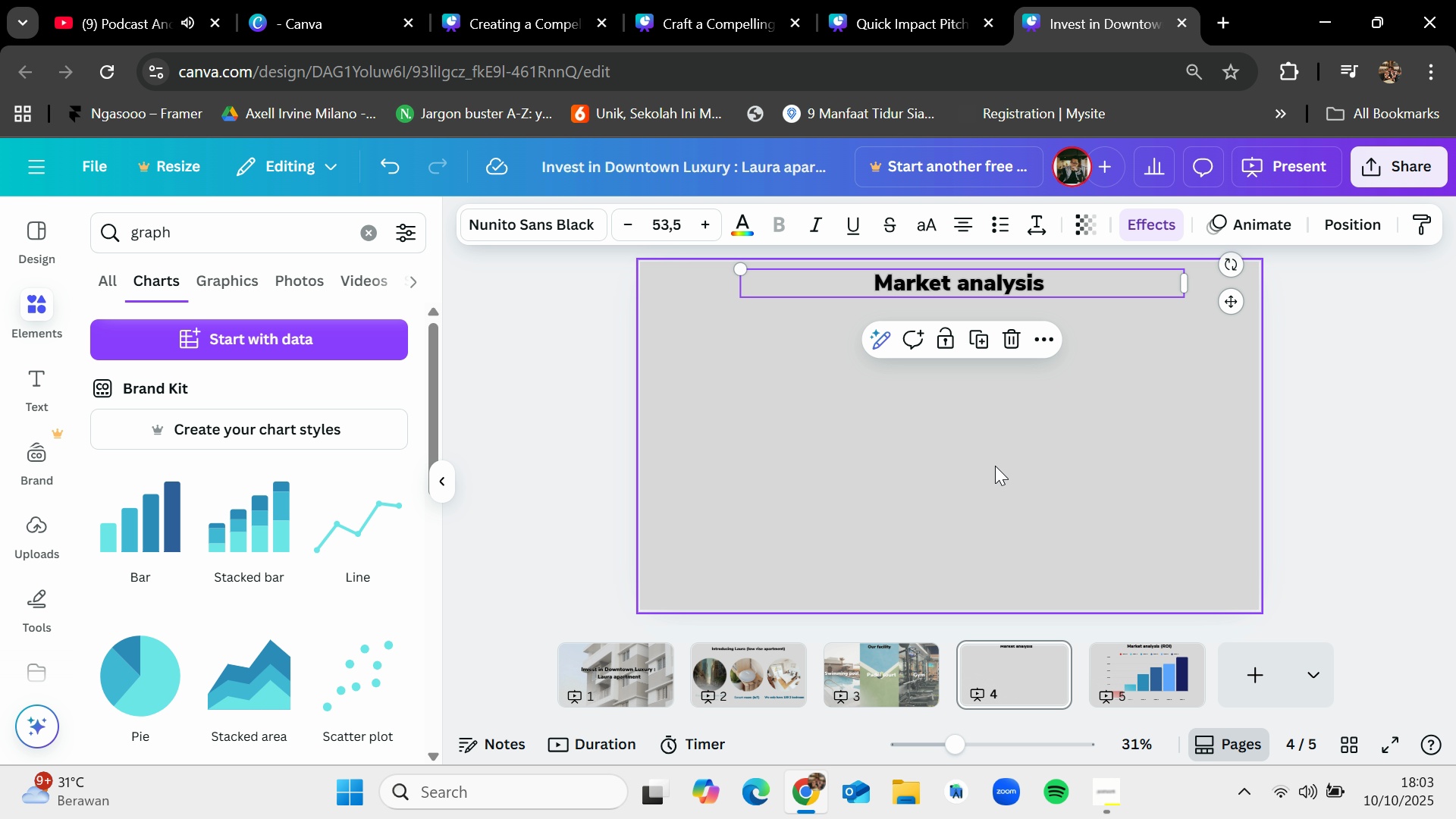 
key(Control+V)
 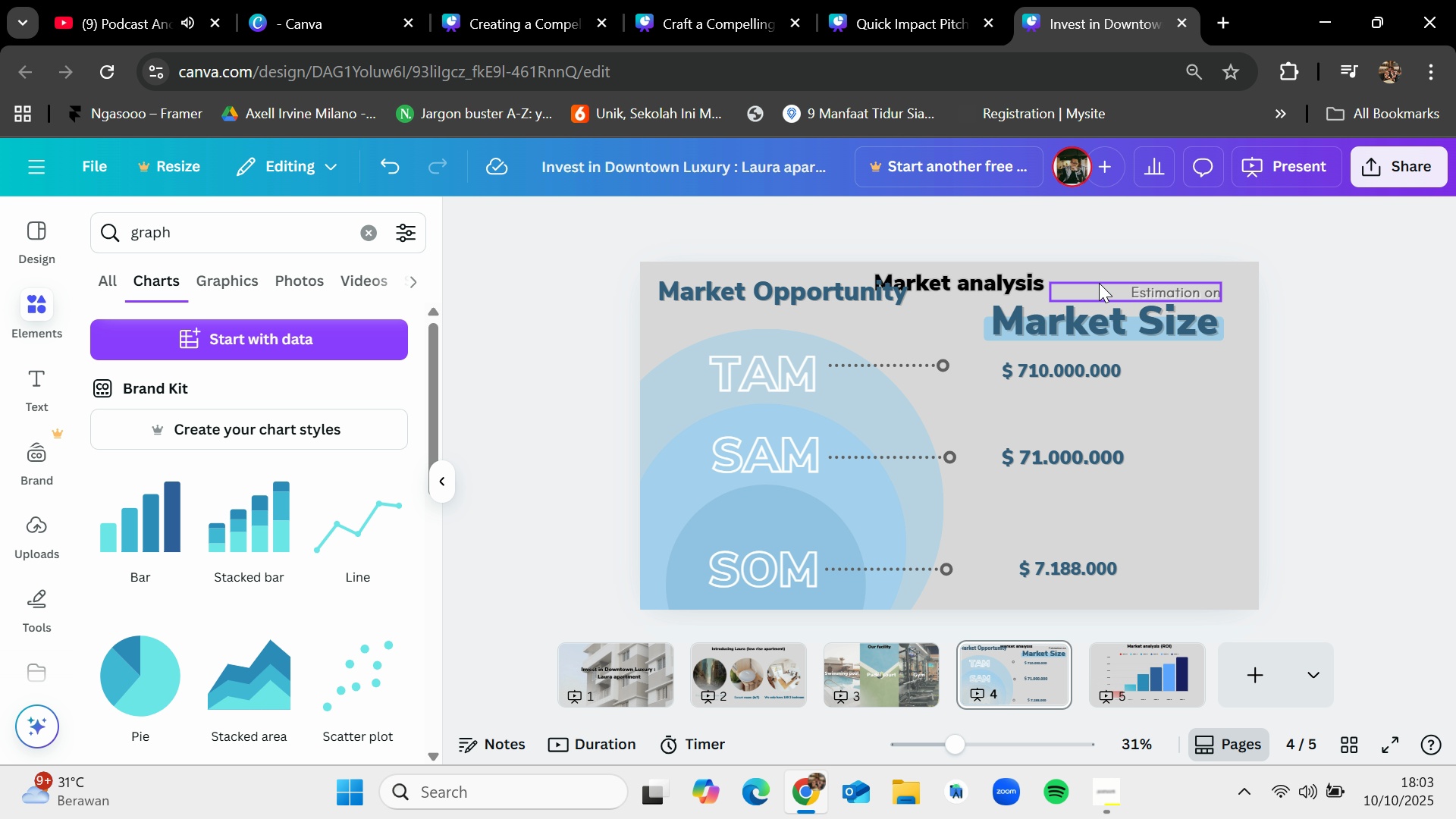 
left_click([998, 279])
 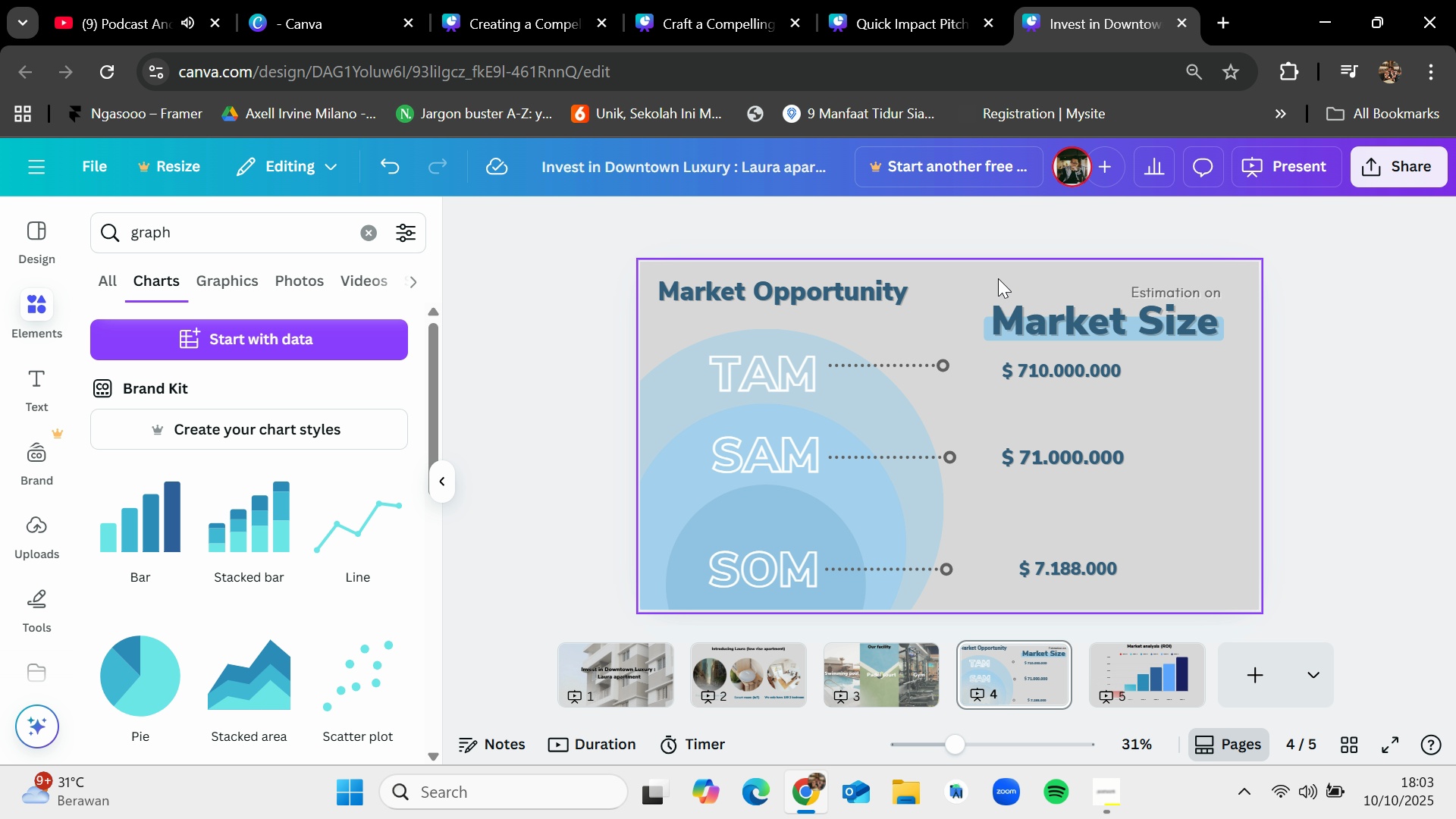 
key(Backspace)
 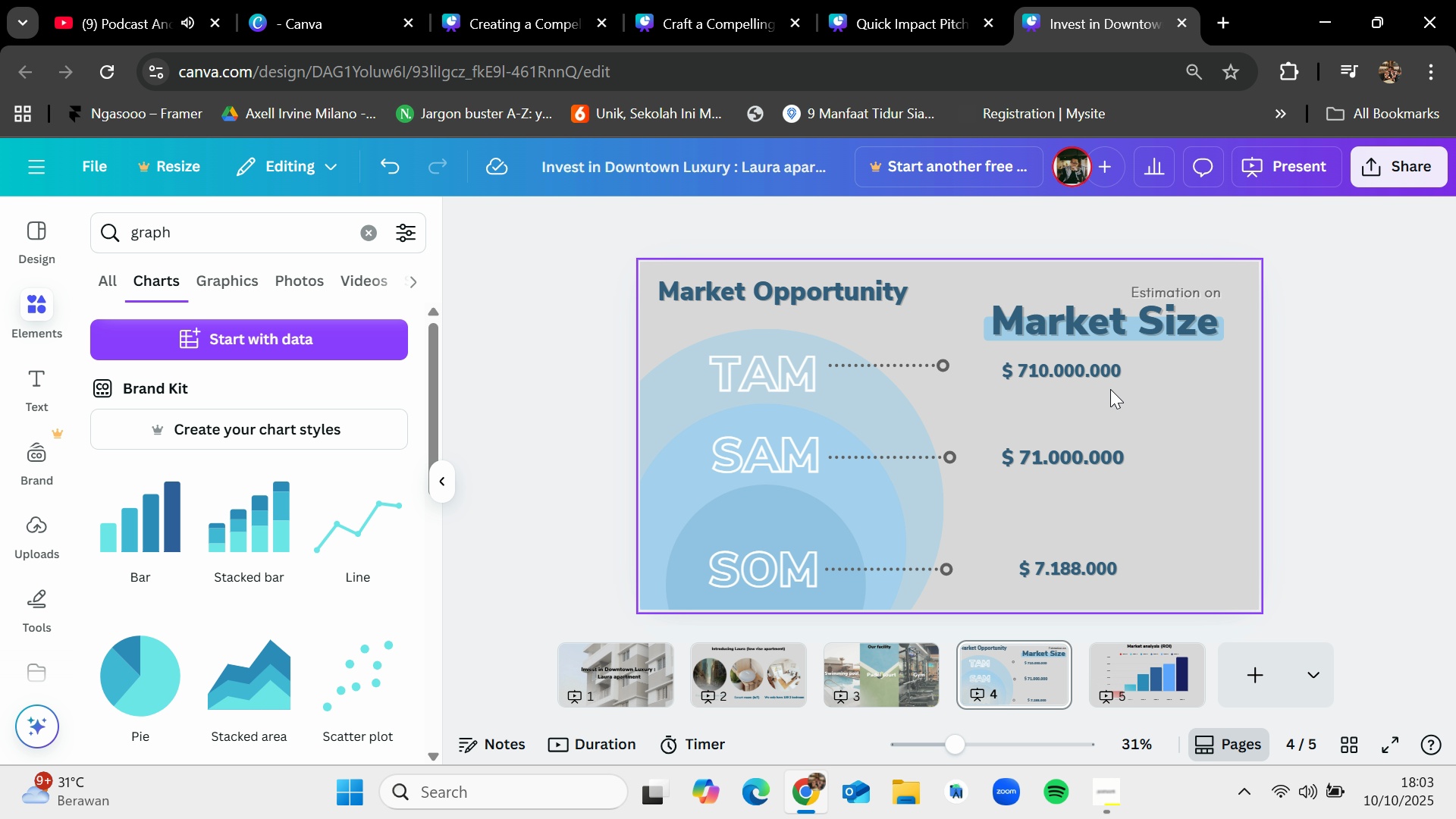 
double_click([1046, 362])
 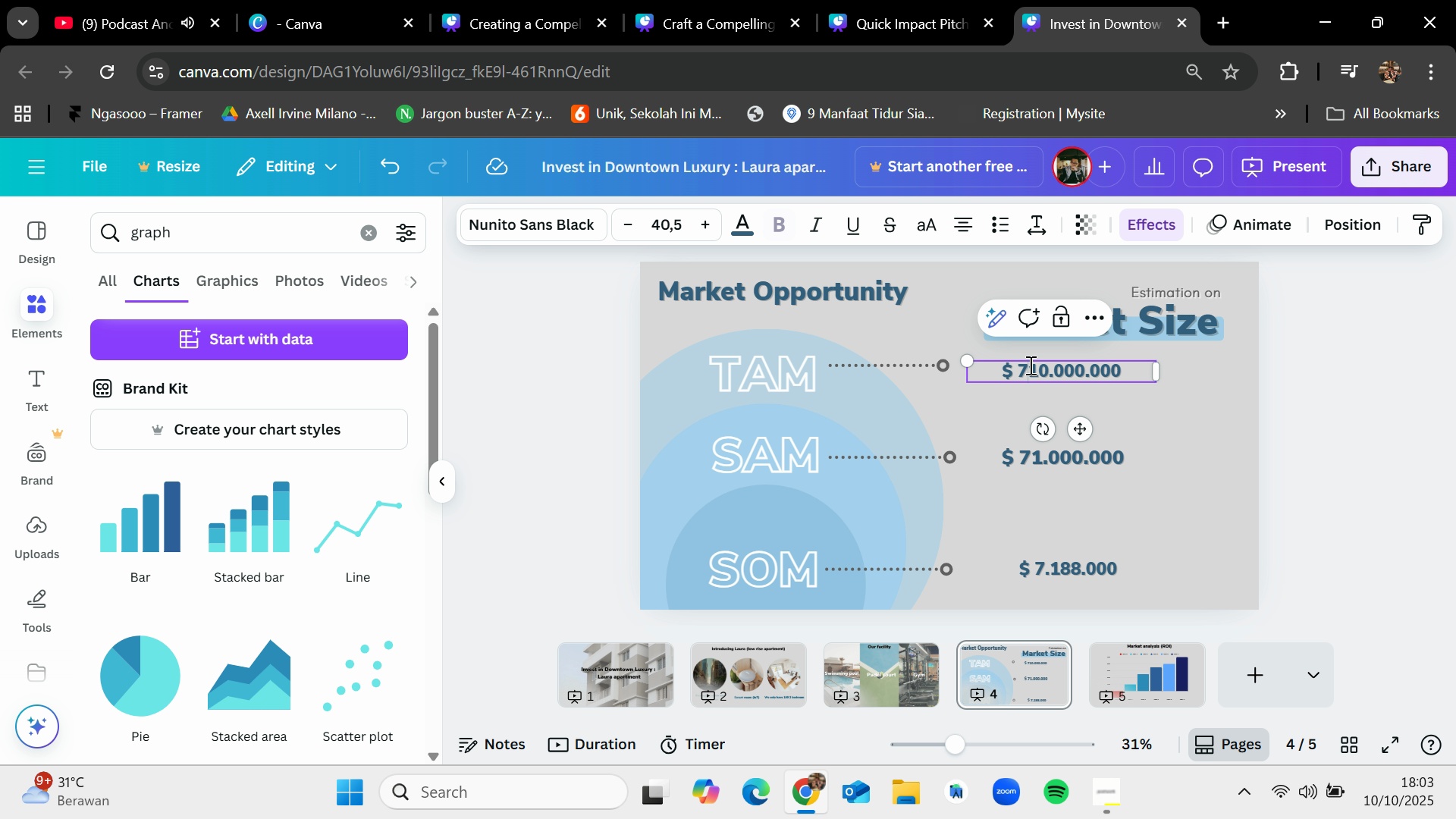 
left_click([1029, 365])
 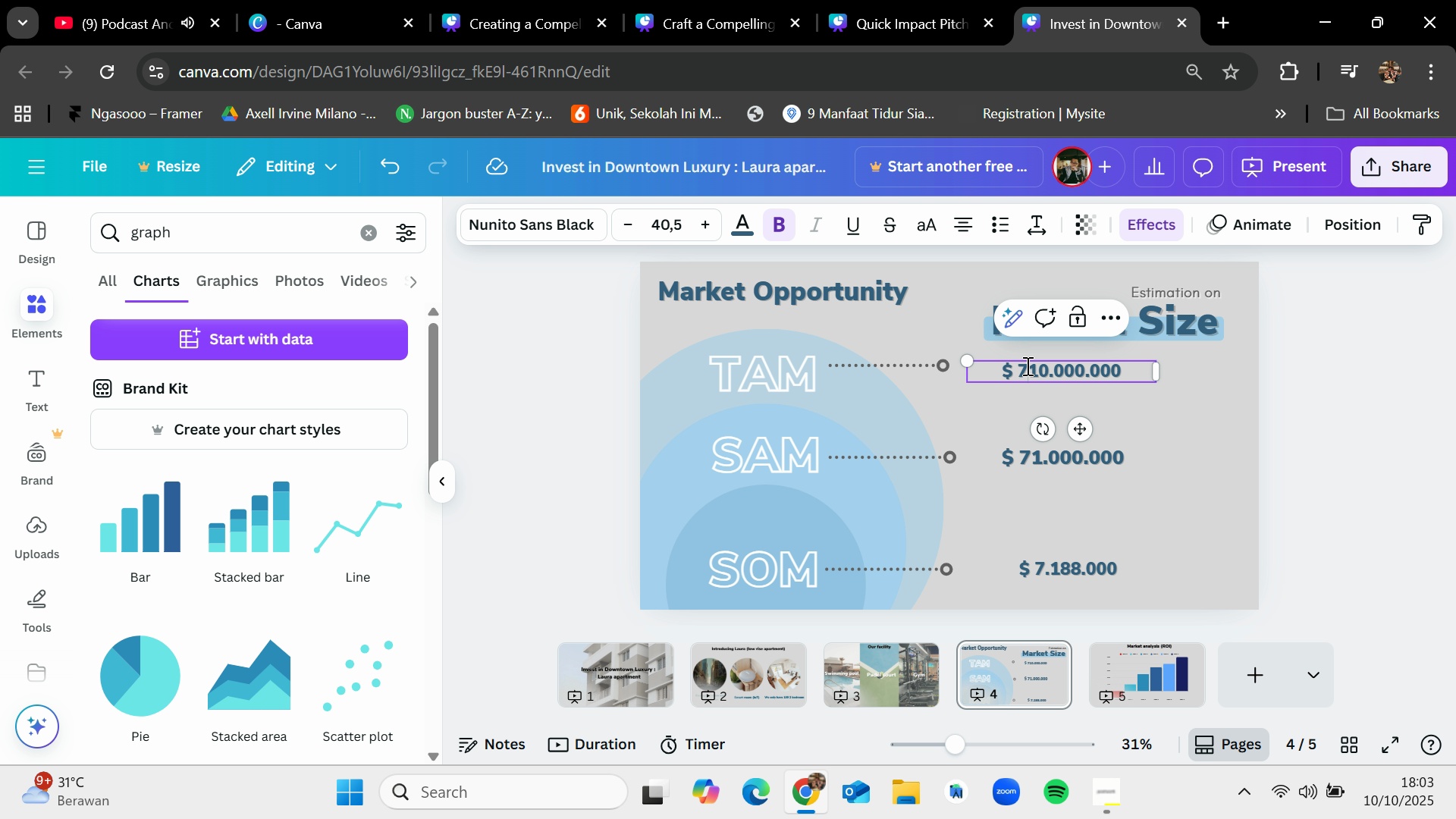 
left_click([1026, 366])
 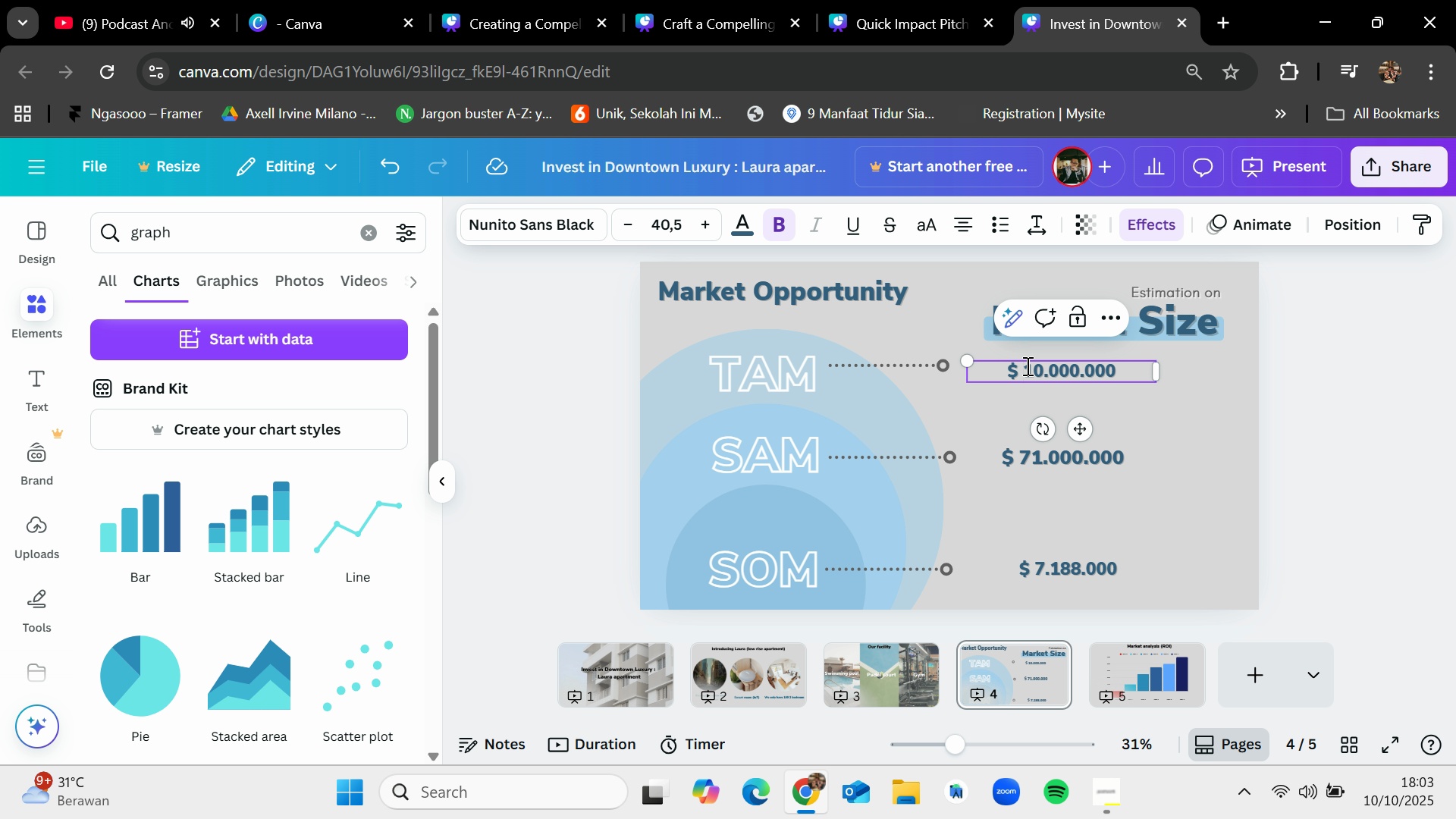 
key(Backspace)
 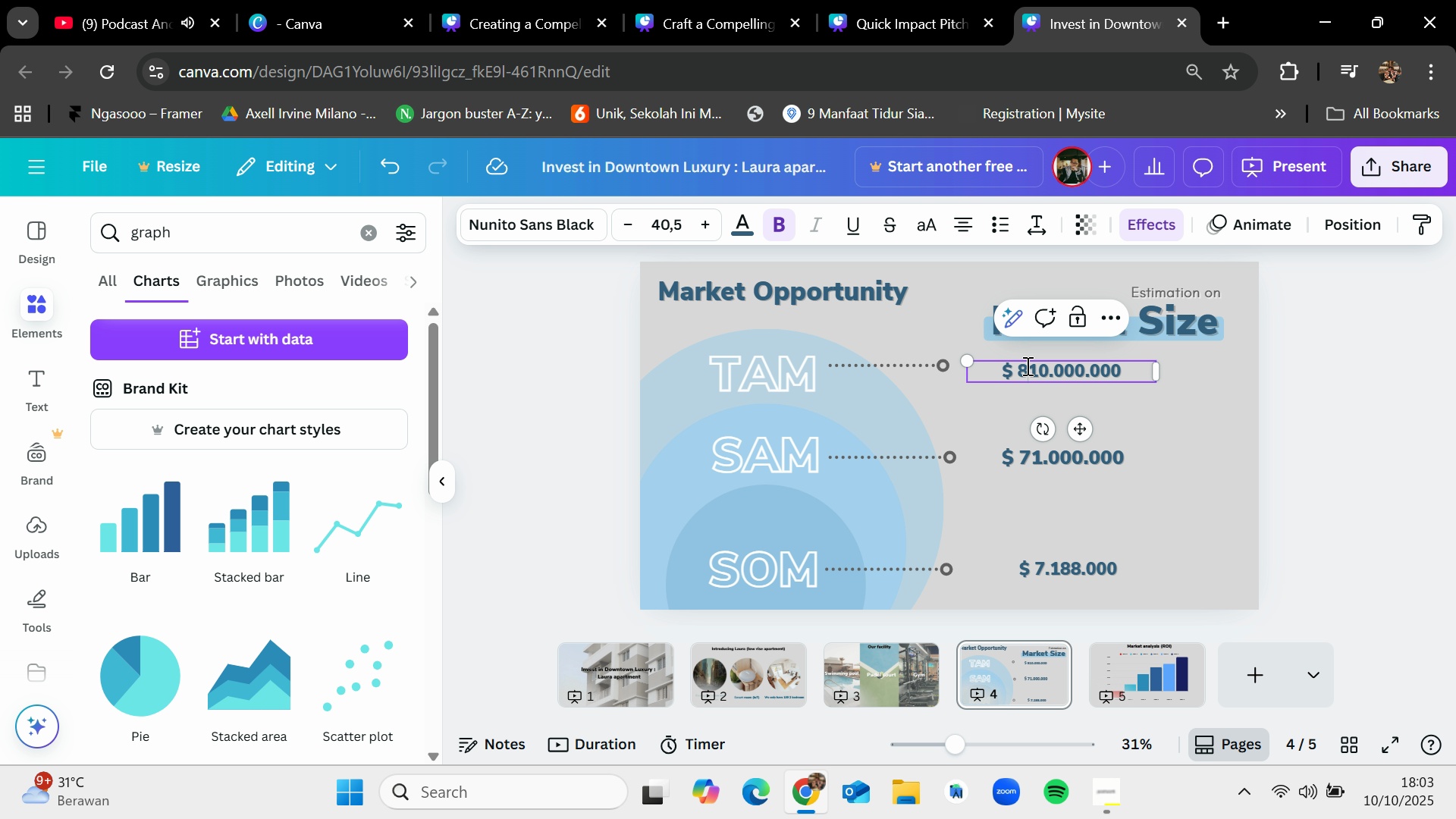 
key(8)
 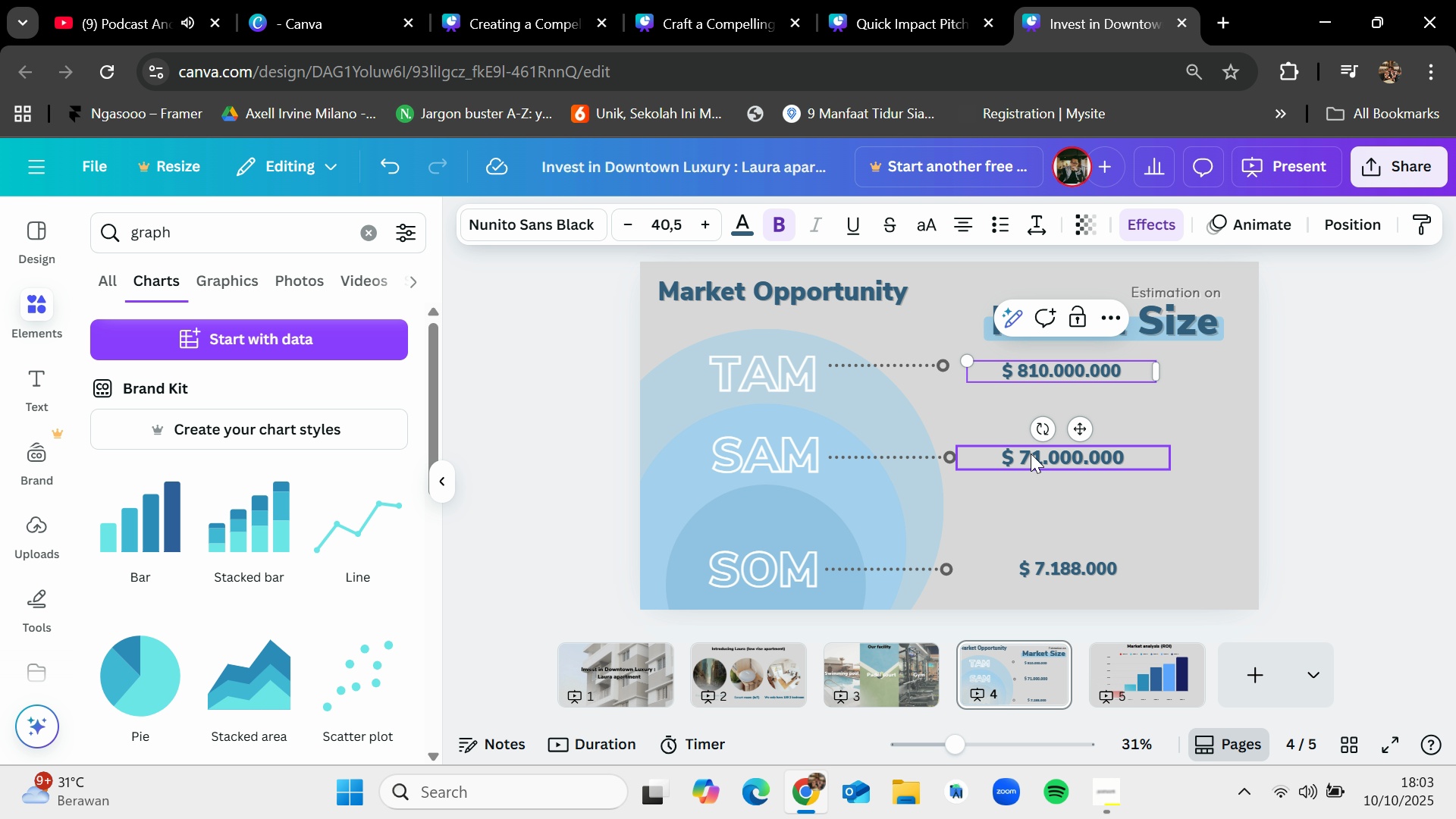 
double_click([1030, 452])
 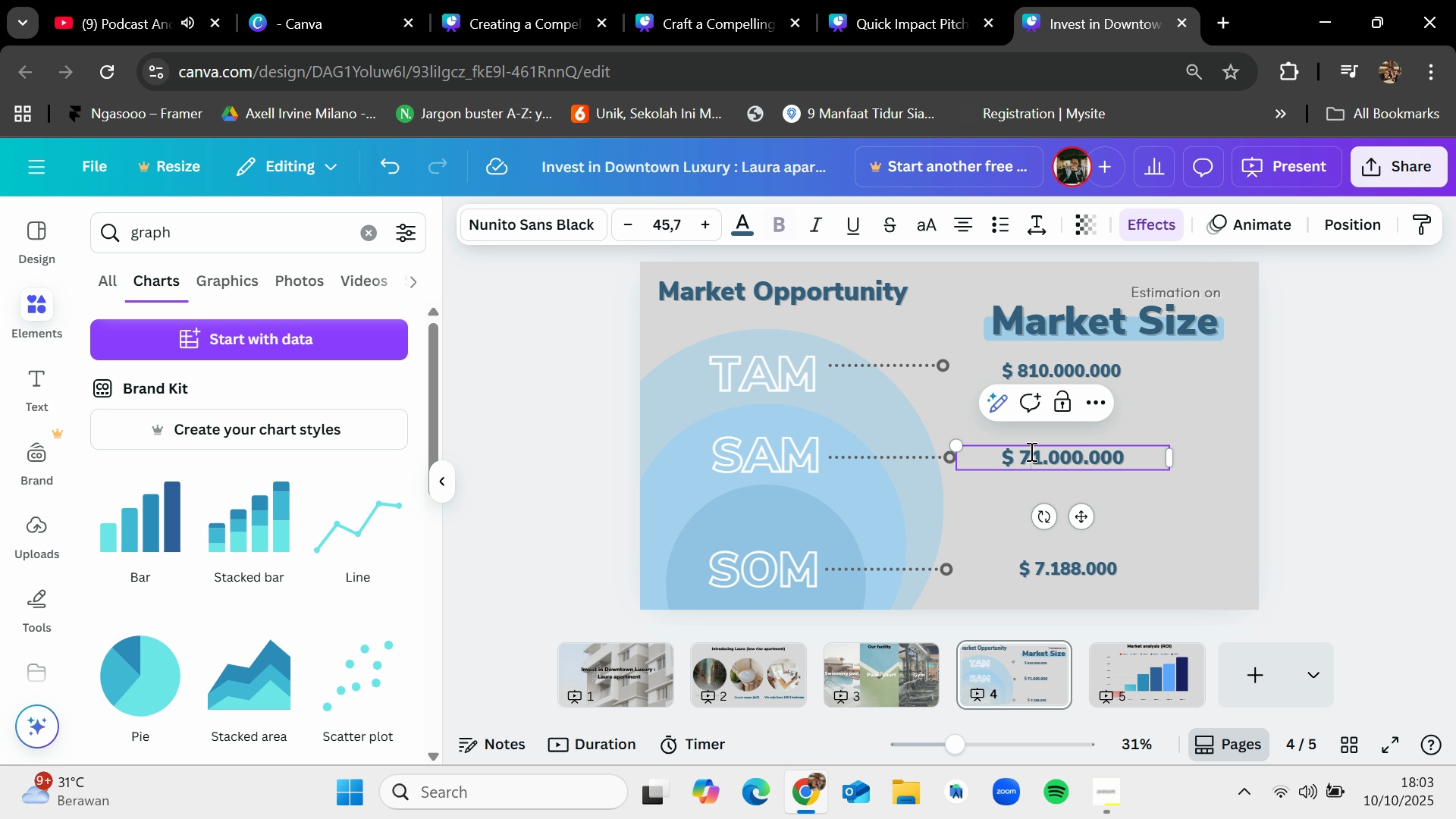 
left_click([1030, 451])
 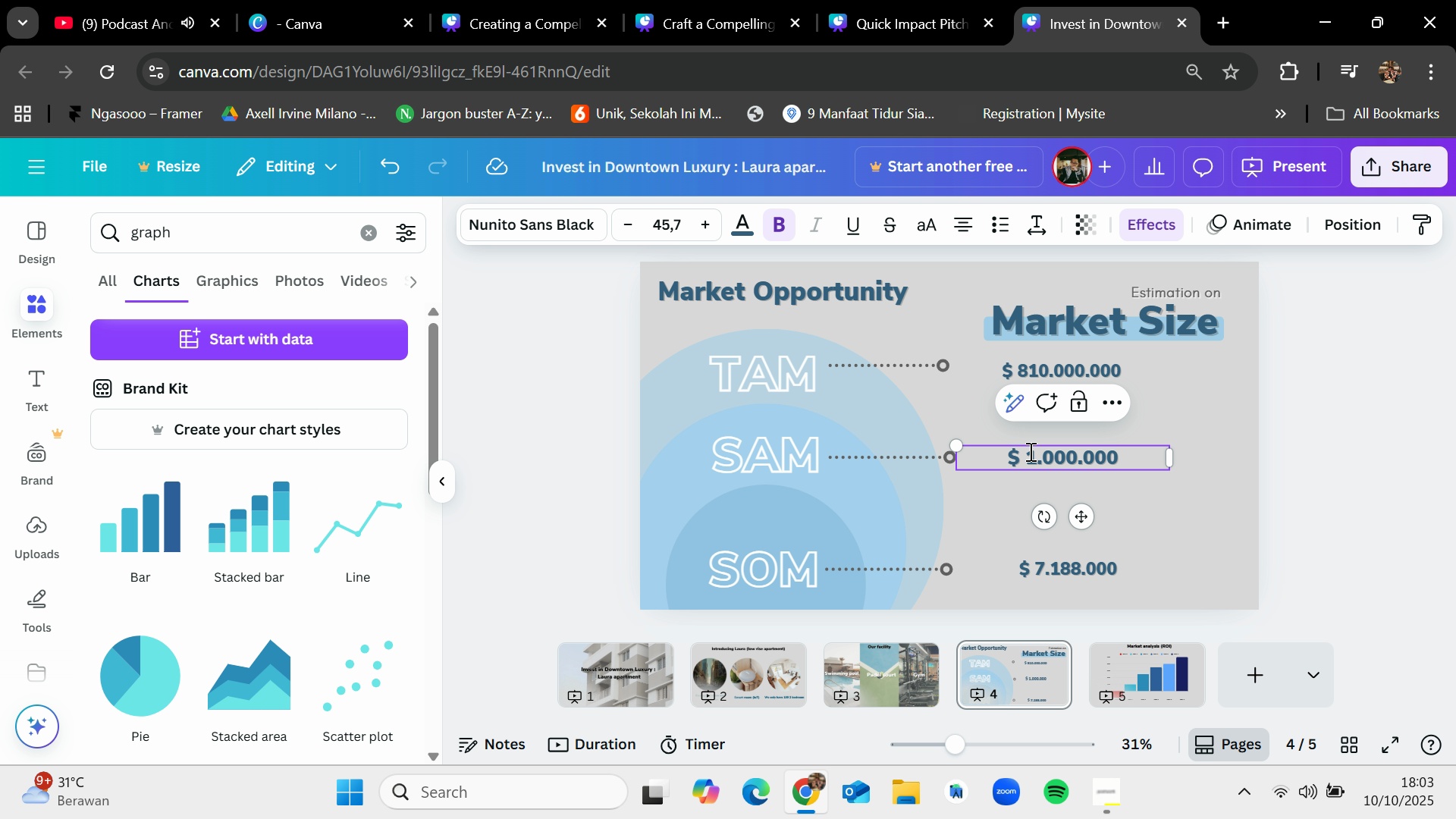 
key(Backspace)
 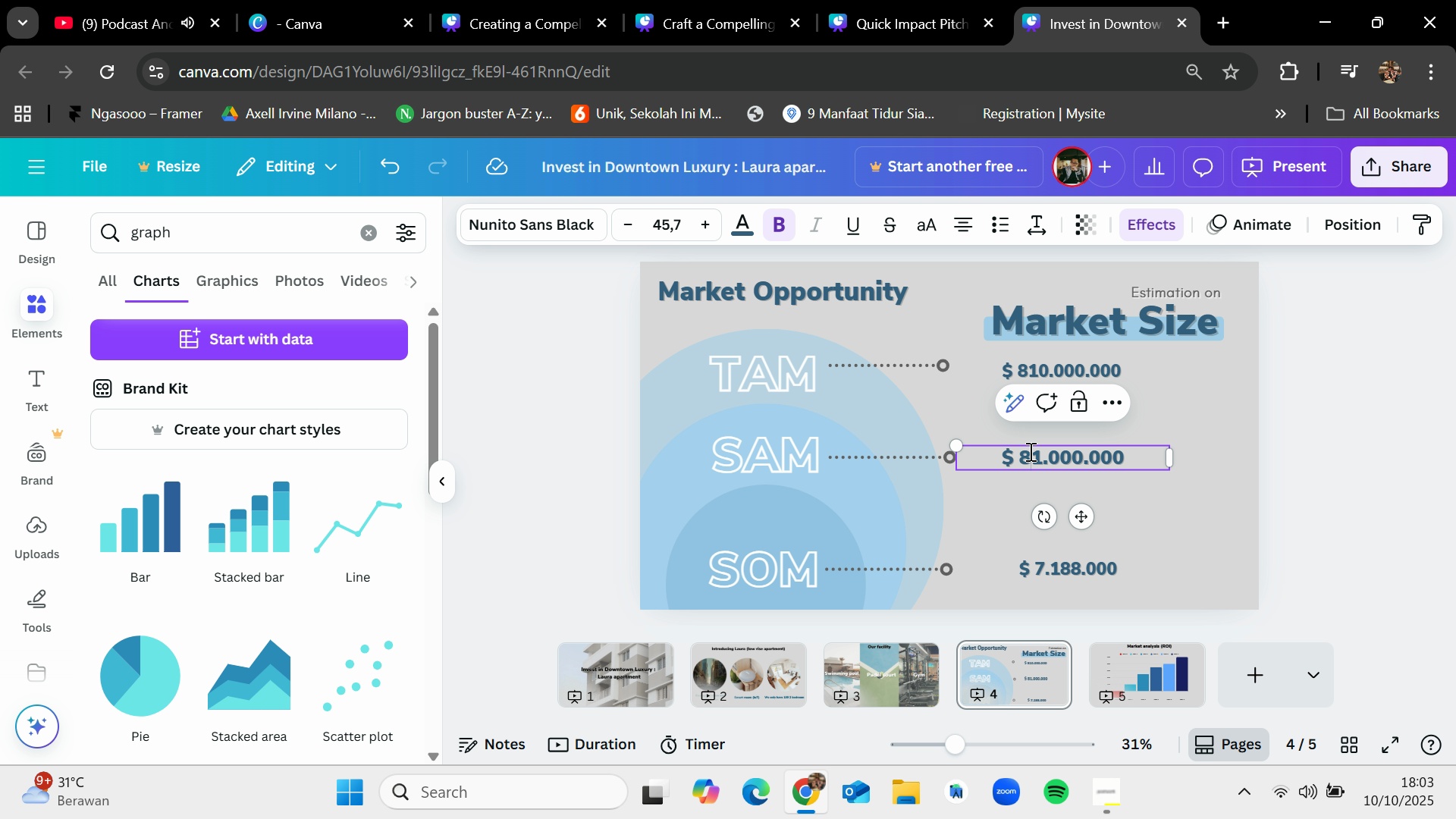 
key(8)
 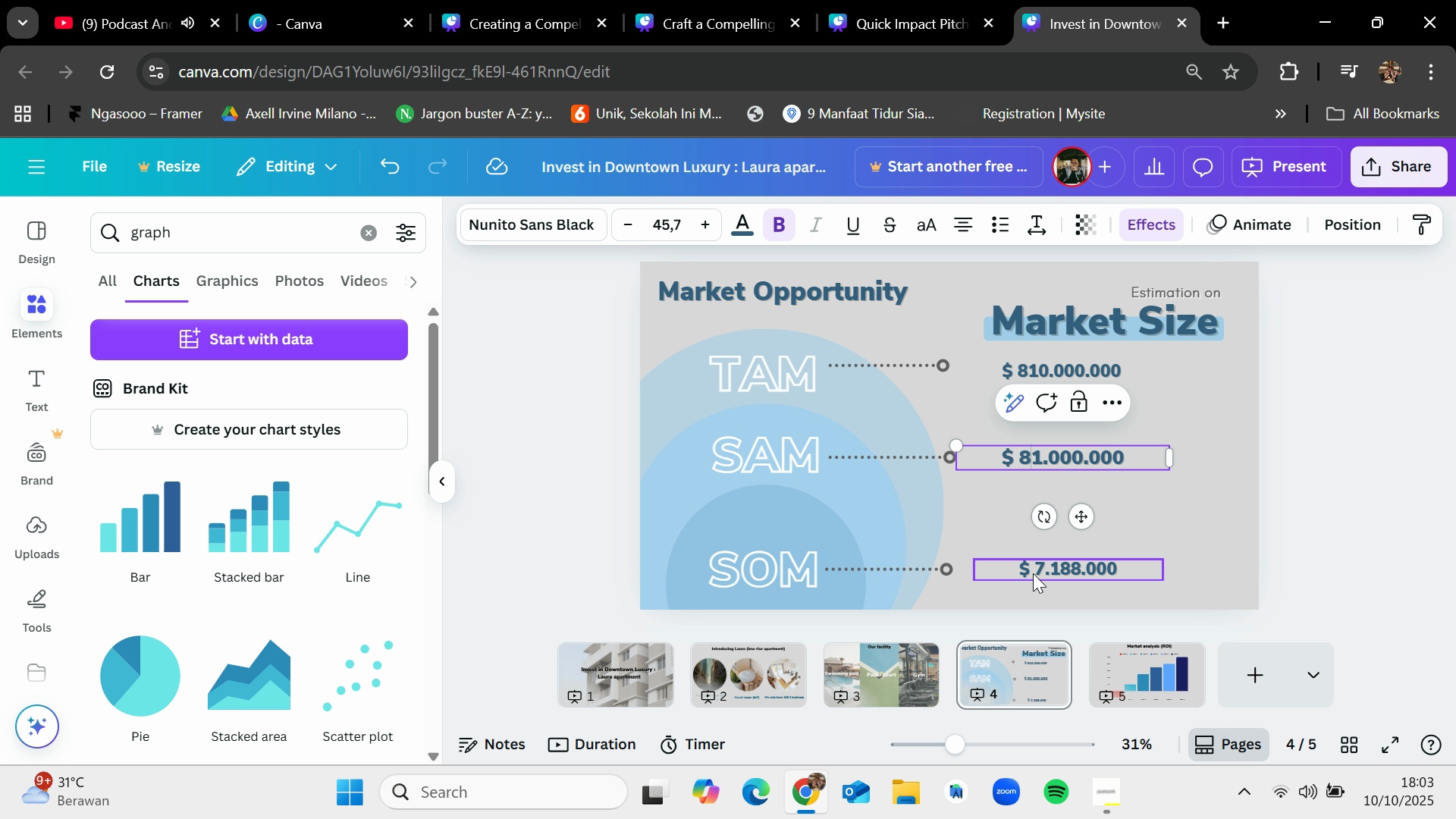 
double_click([1042, 567])
 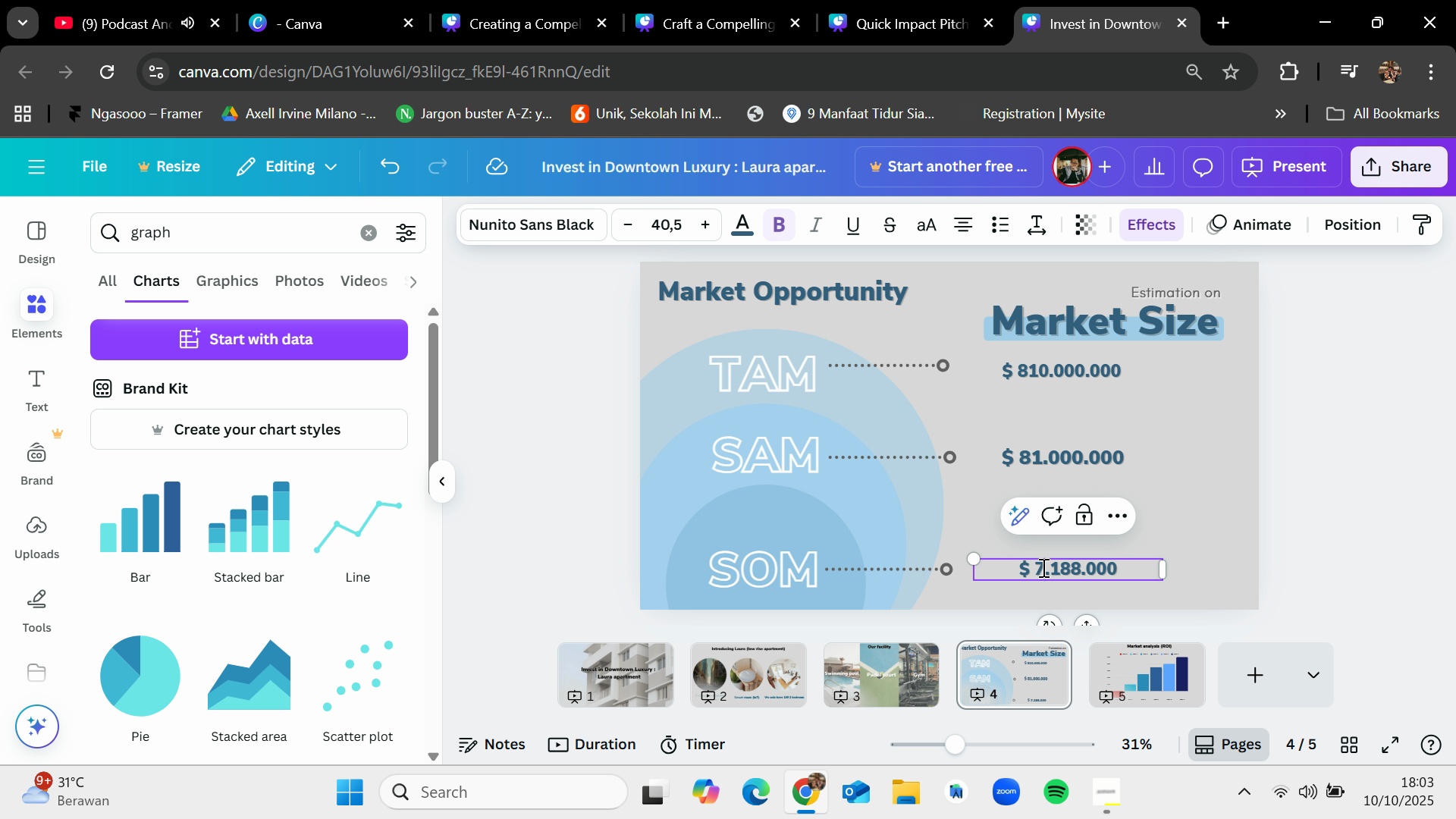 
left_click([1042, 567])
 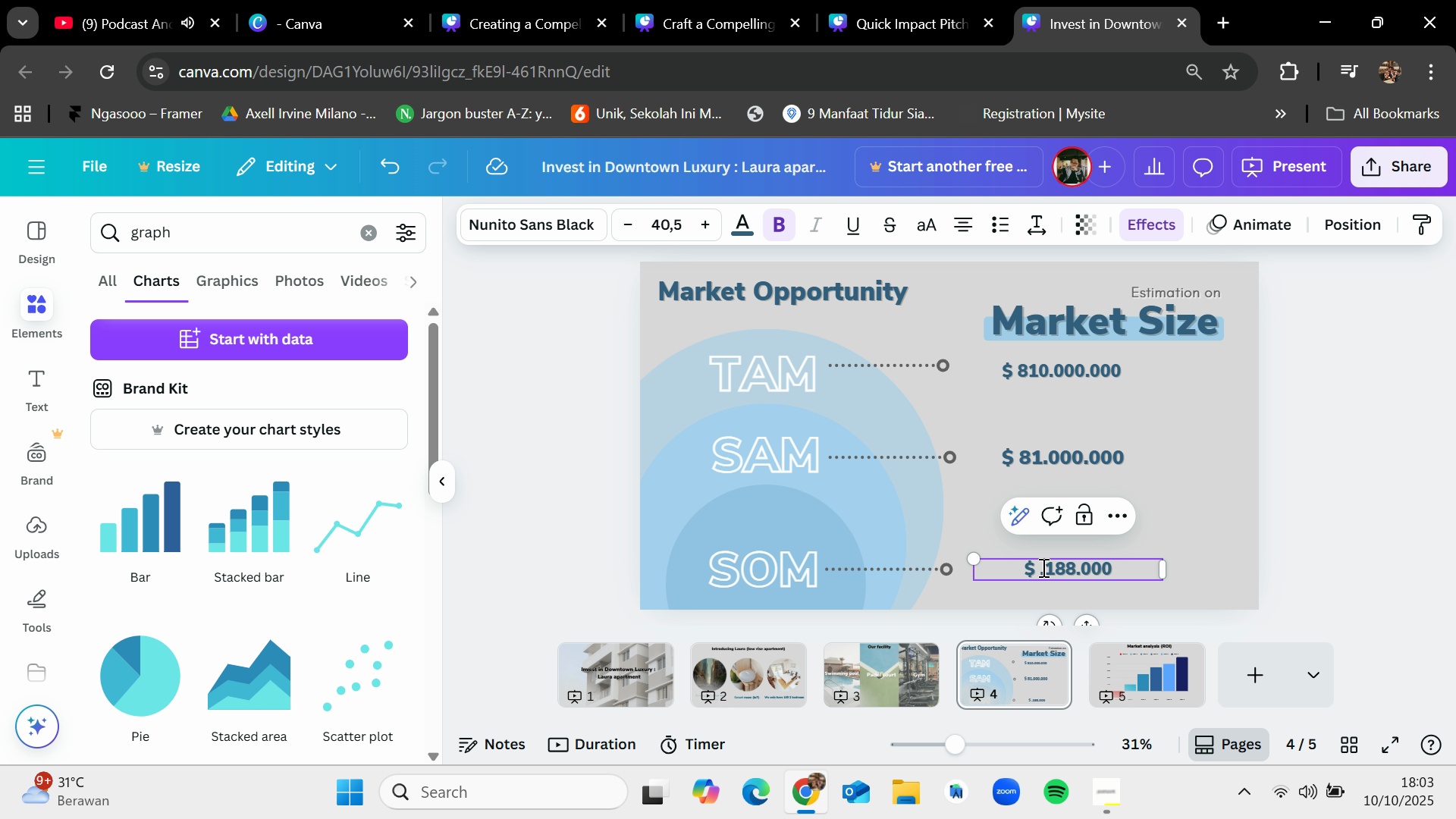 
key(Backspace)
 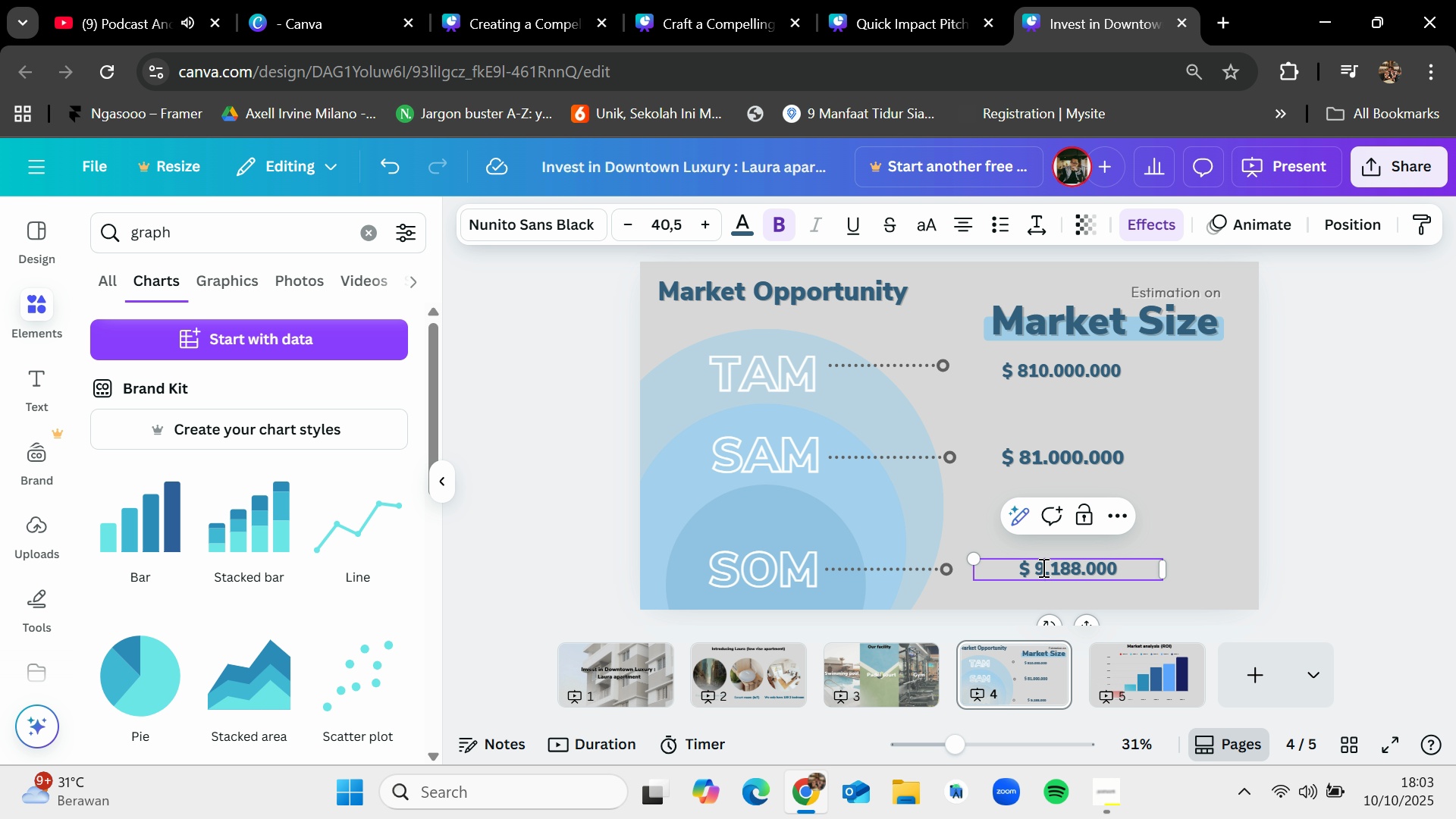 
key(9)
 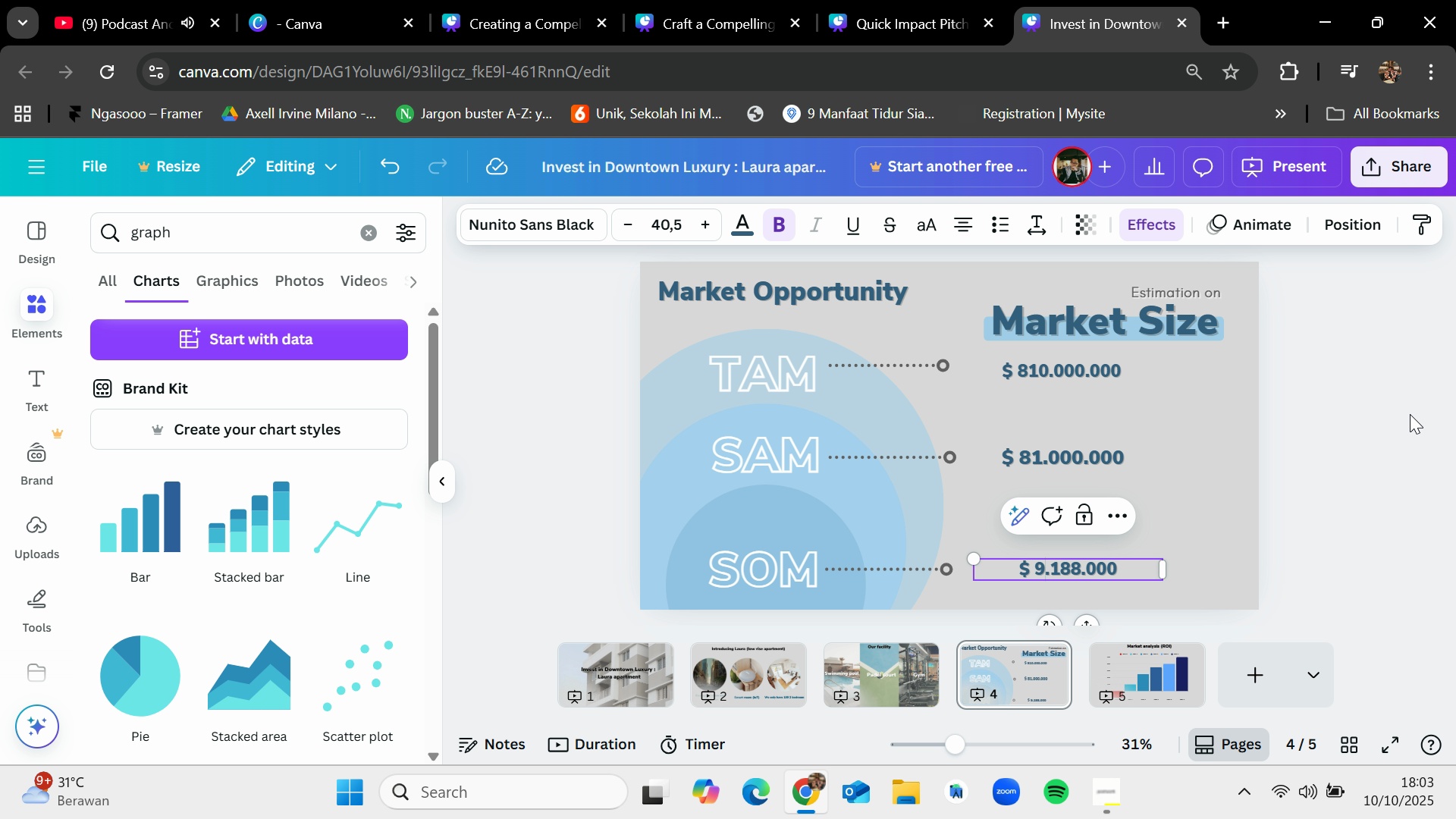 
left_click([1403, 416])
 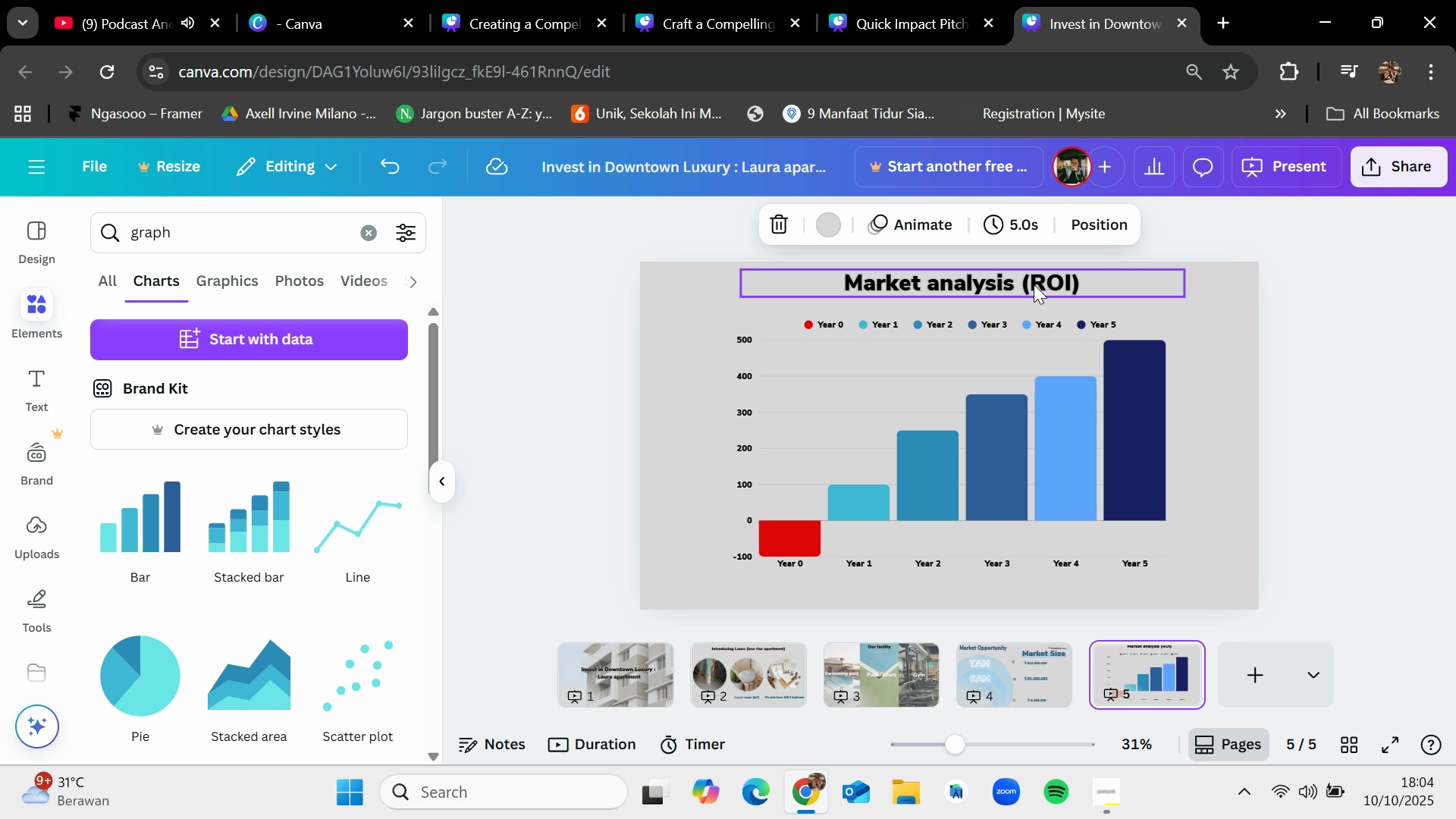 
wait(32.36)
 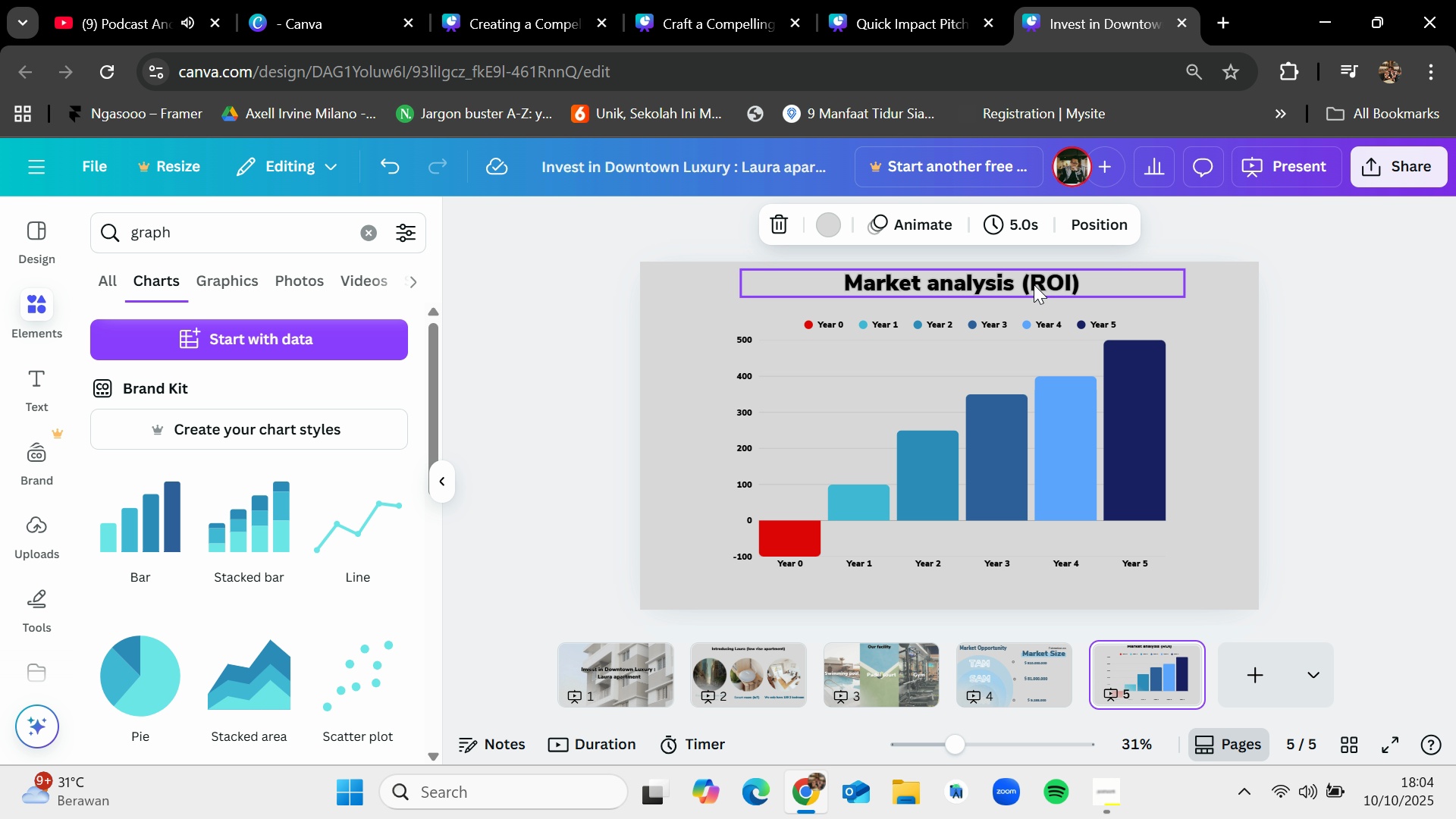 
left_click([1243, 450])
 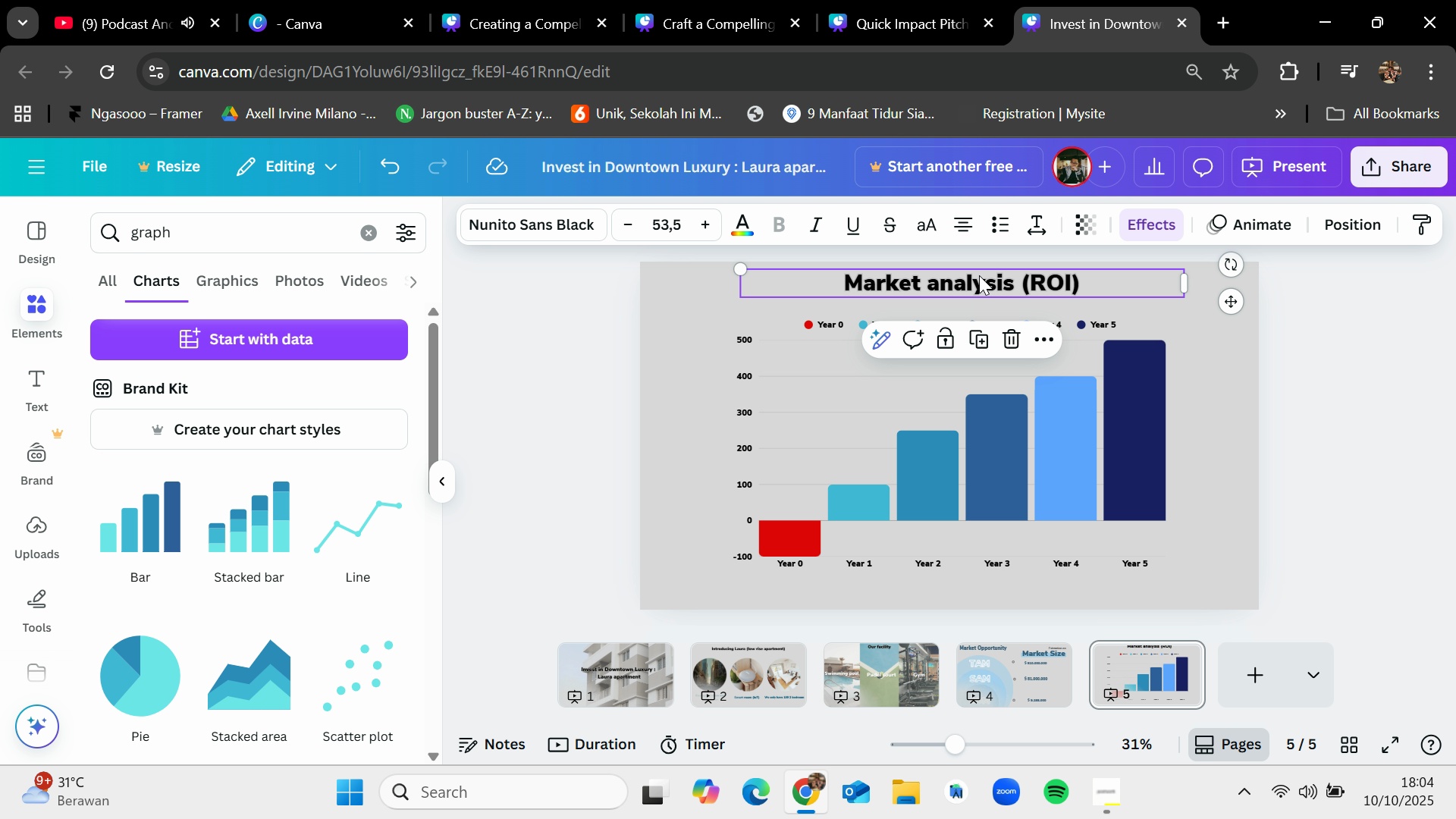 
double_click([979, 275])
 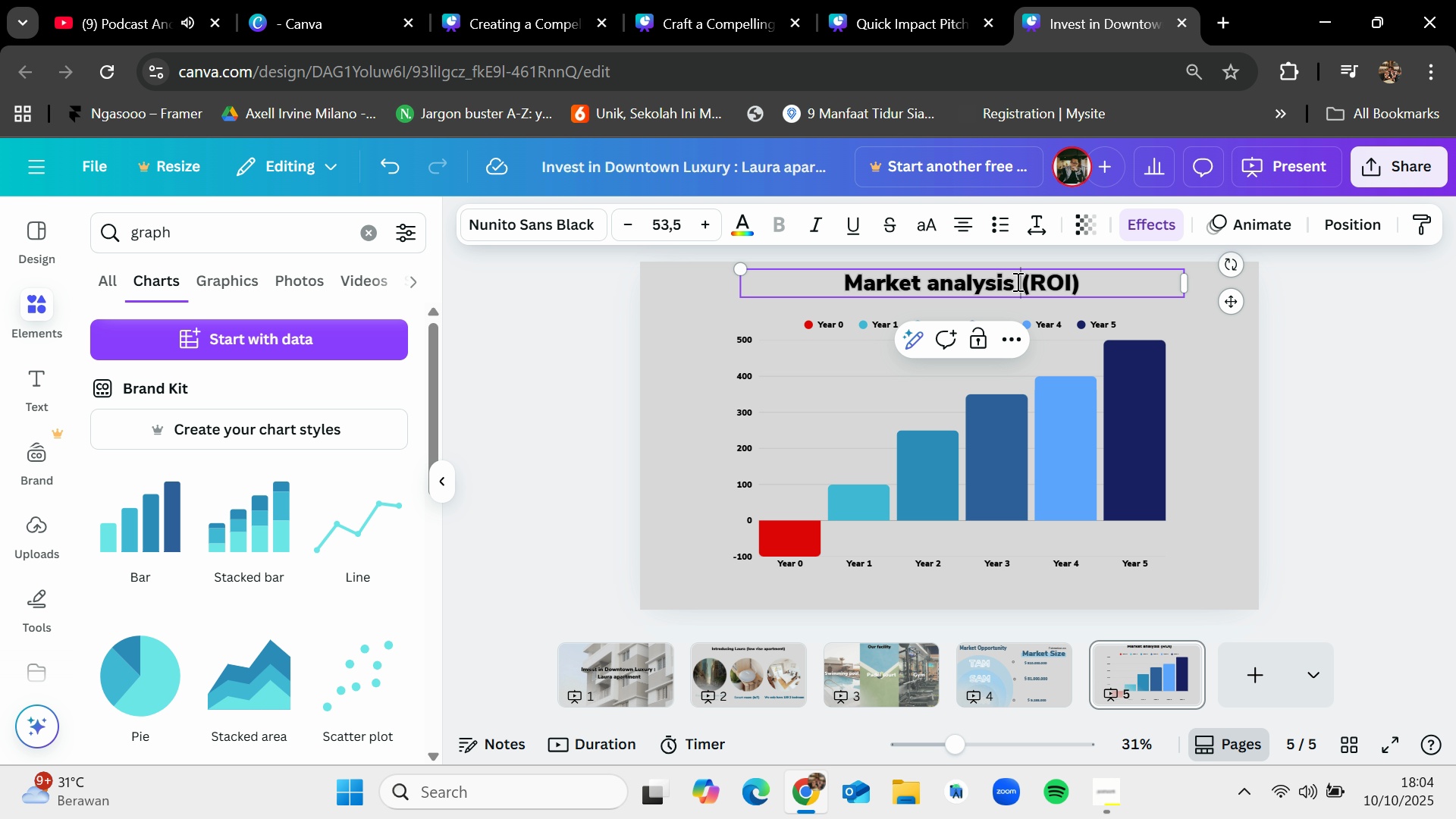 
left_click([1018, 281])
 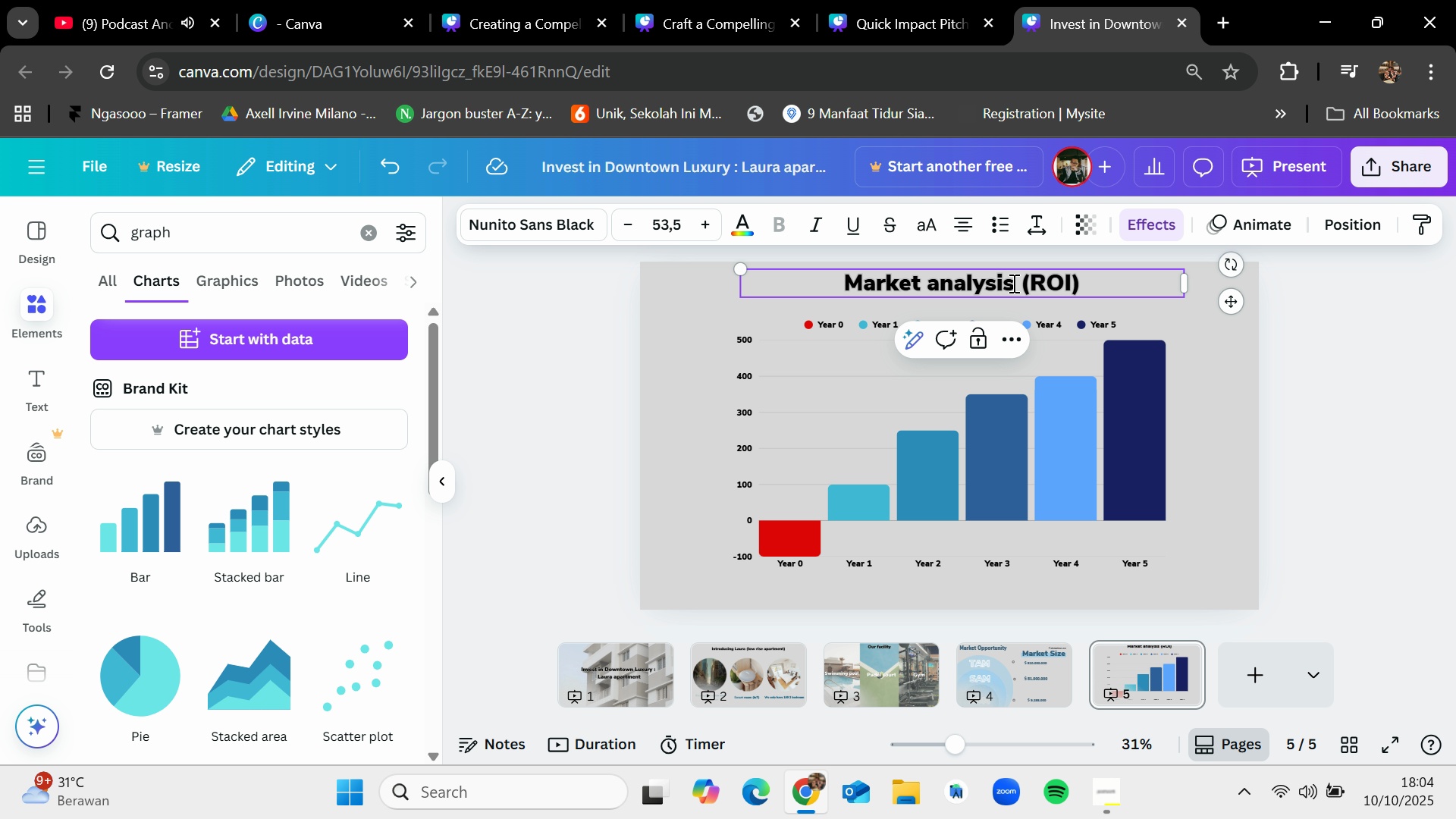 
left_click_drag(start_coordinate=[1012, 283], to_coordinate=[844, 281])
 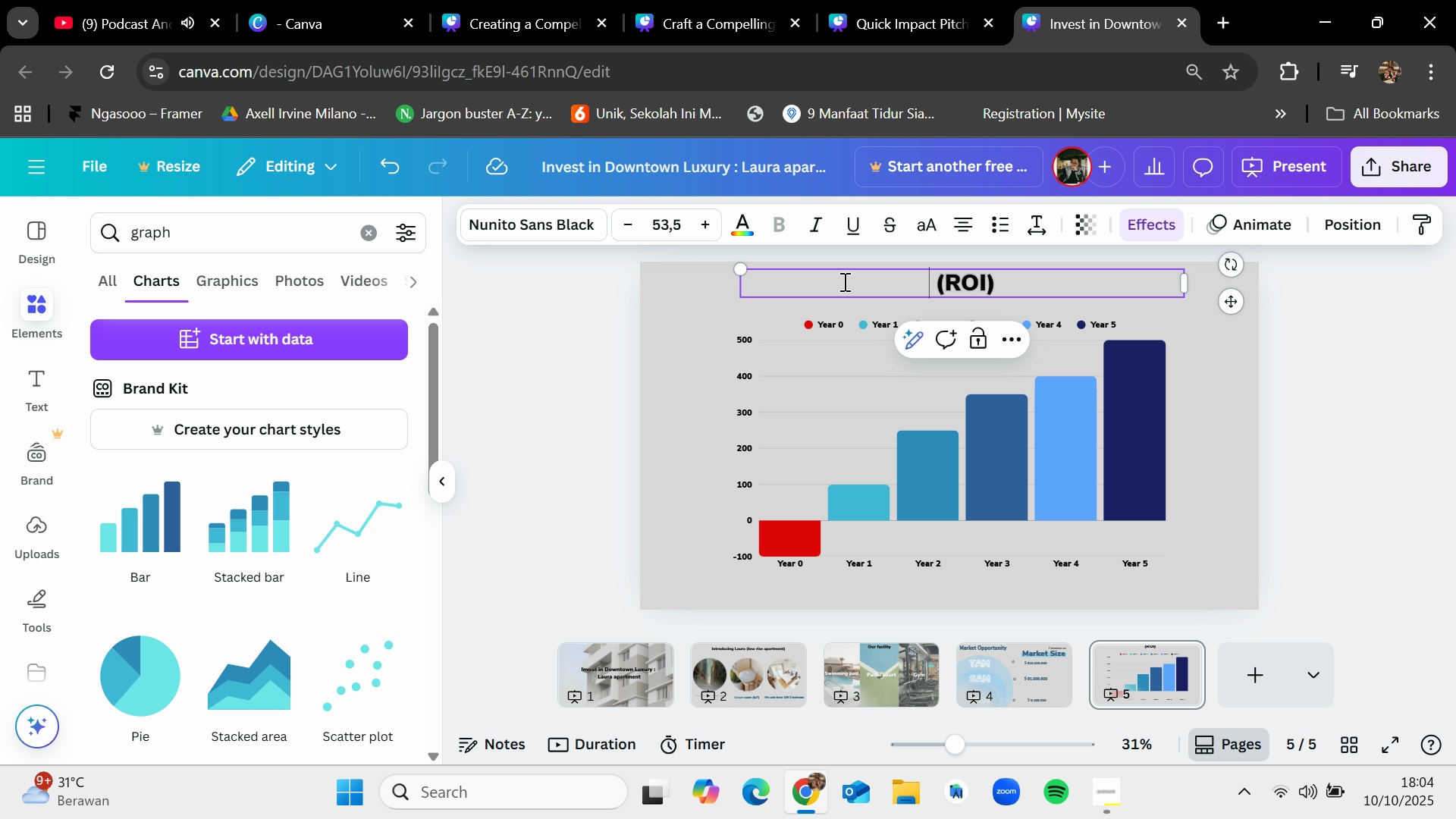 
key(Backspace)
 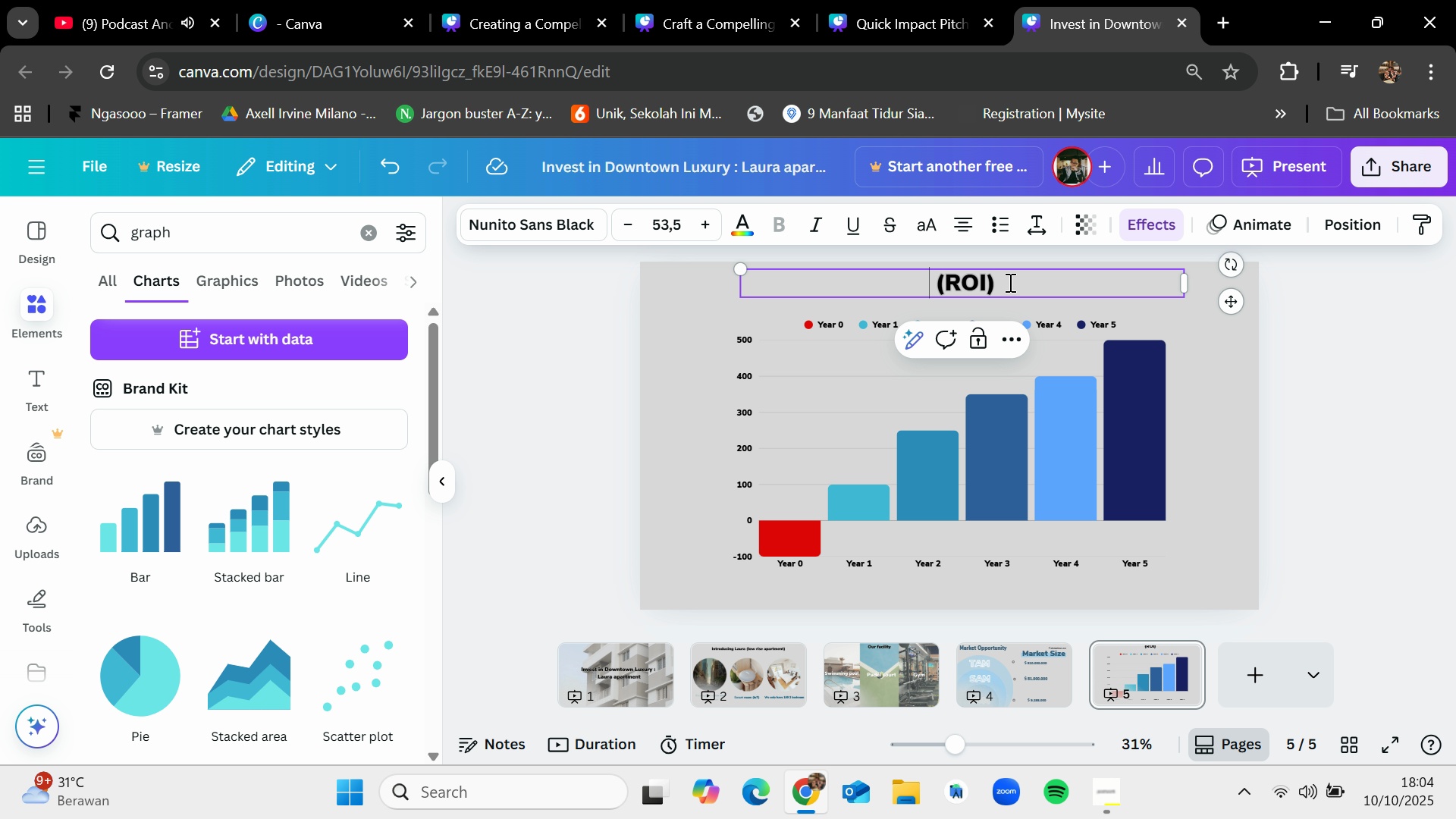 
double_click([999, 287])
 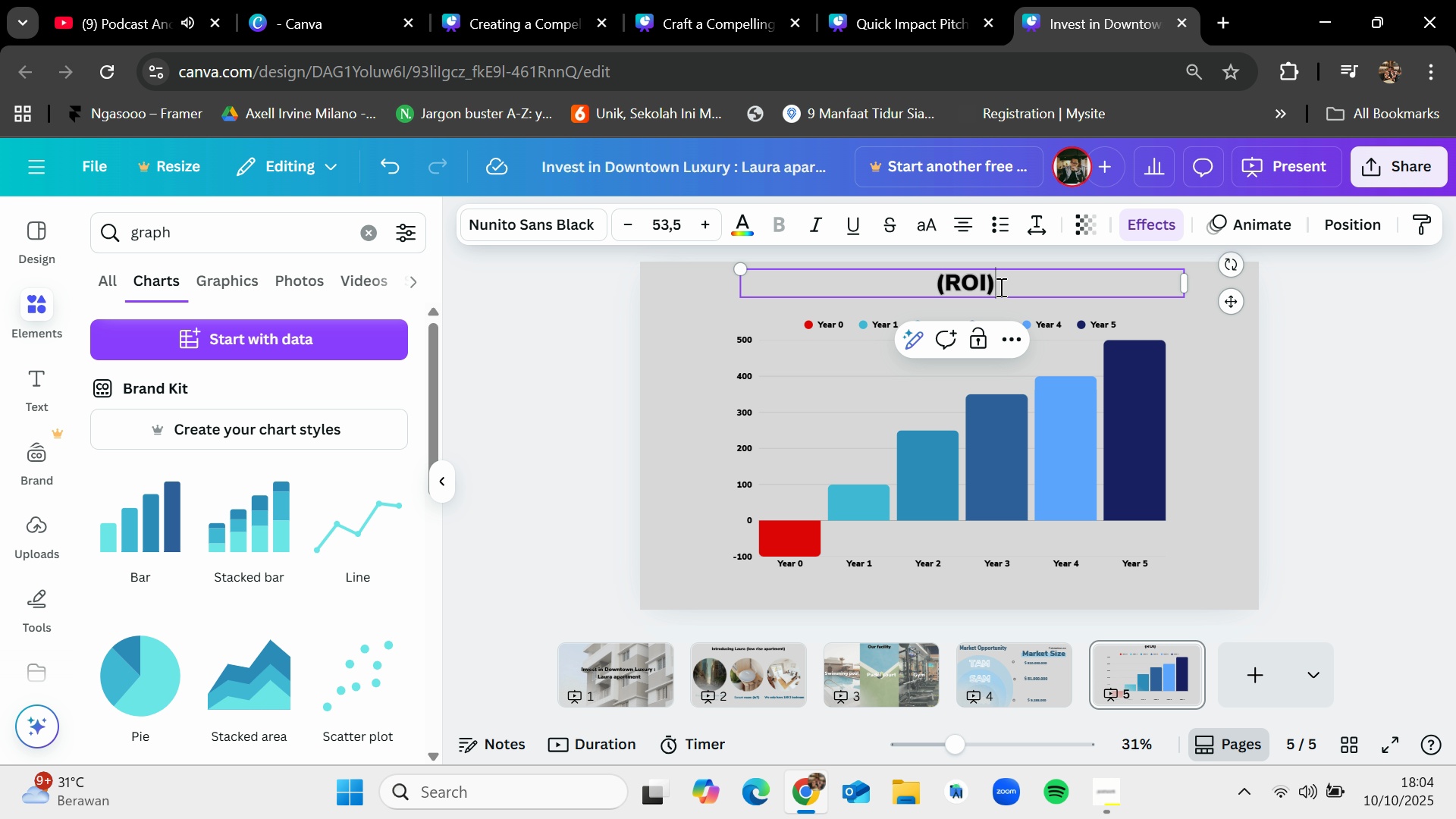 
left_click([999, 287])
 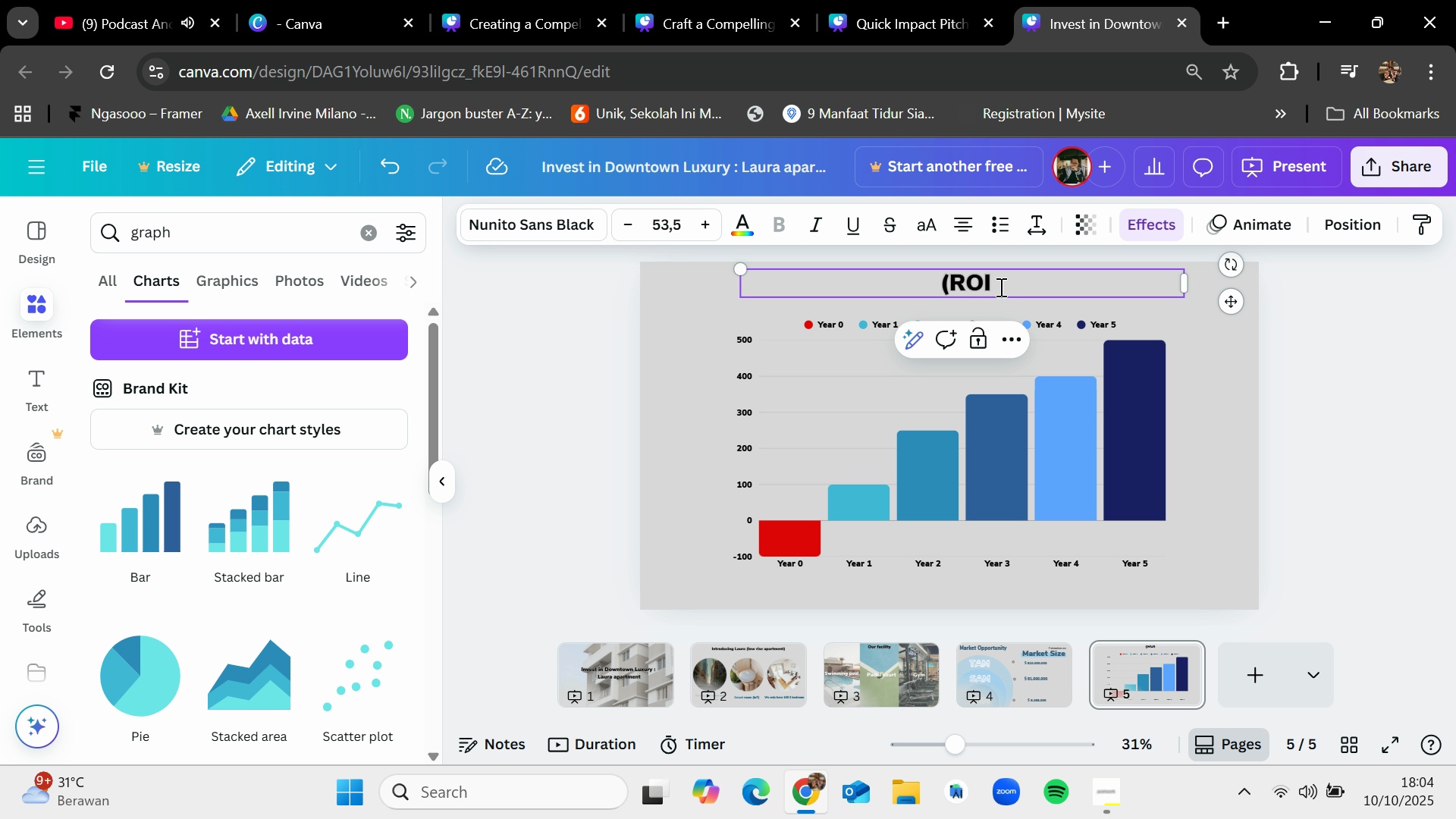 
key(Backspace)
 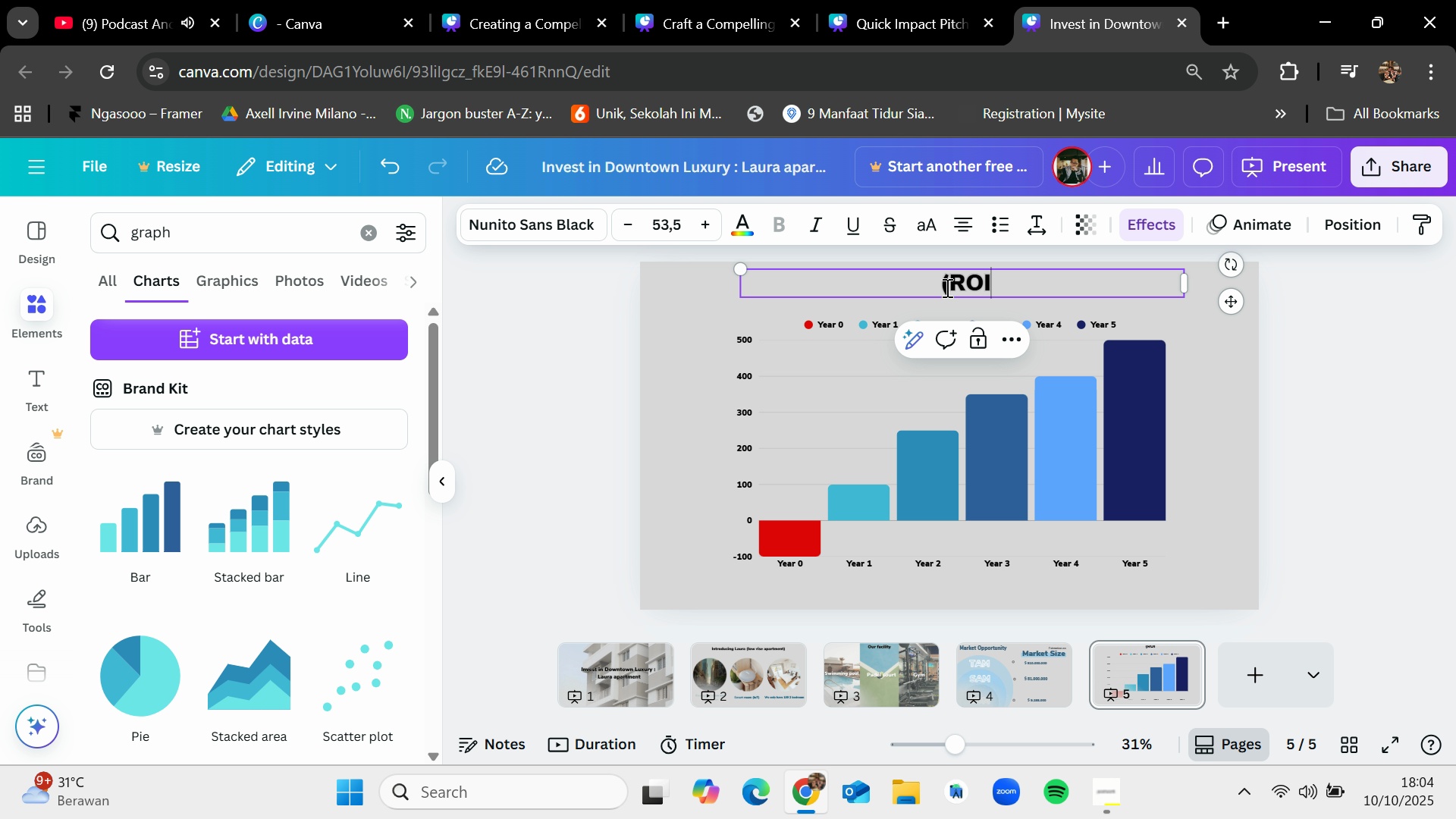 
left_click([946, 287])
 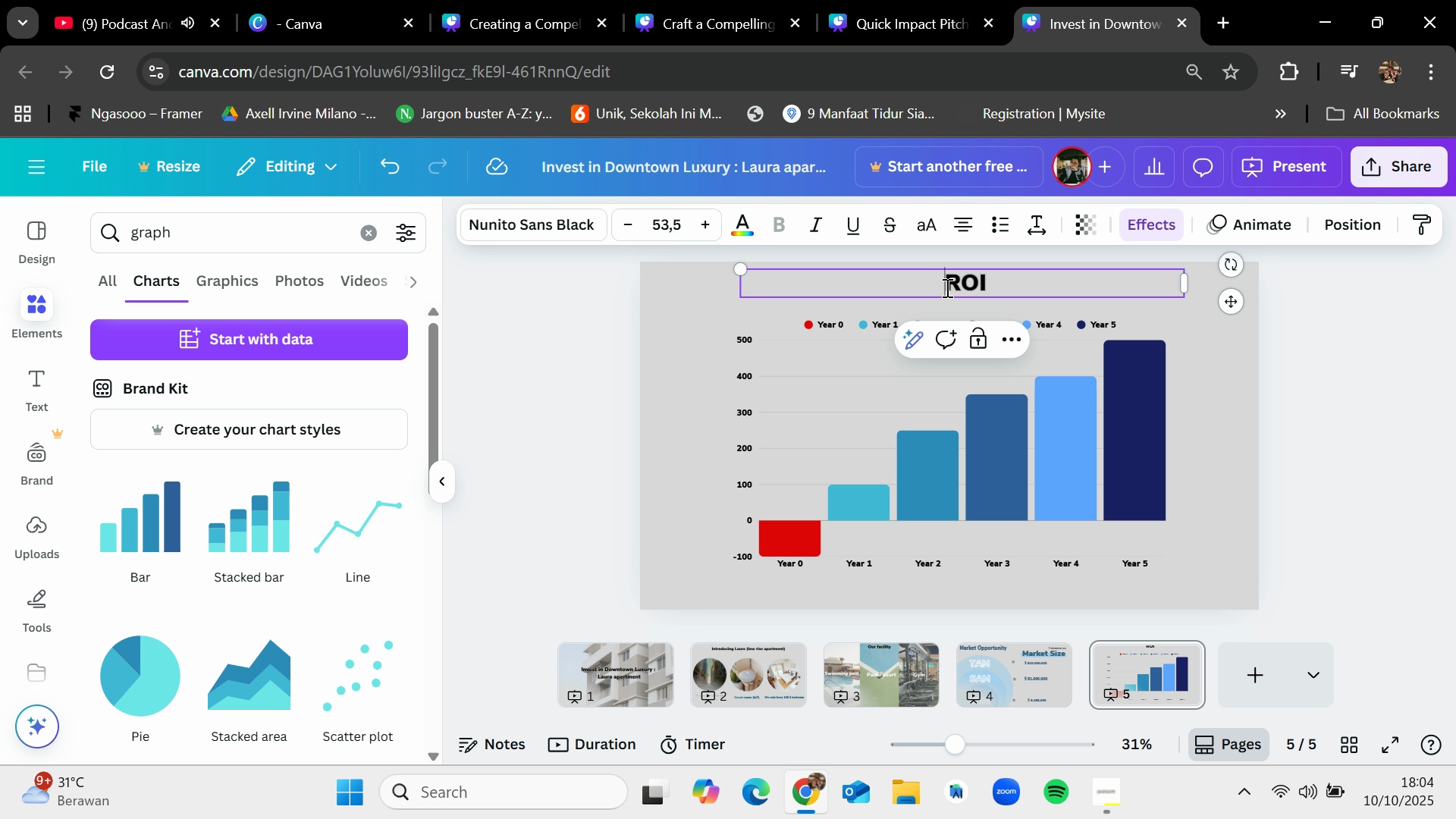 
key(Backspace)
 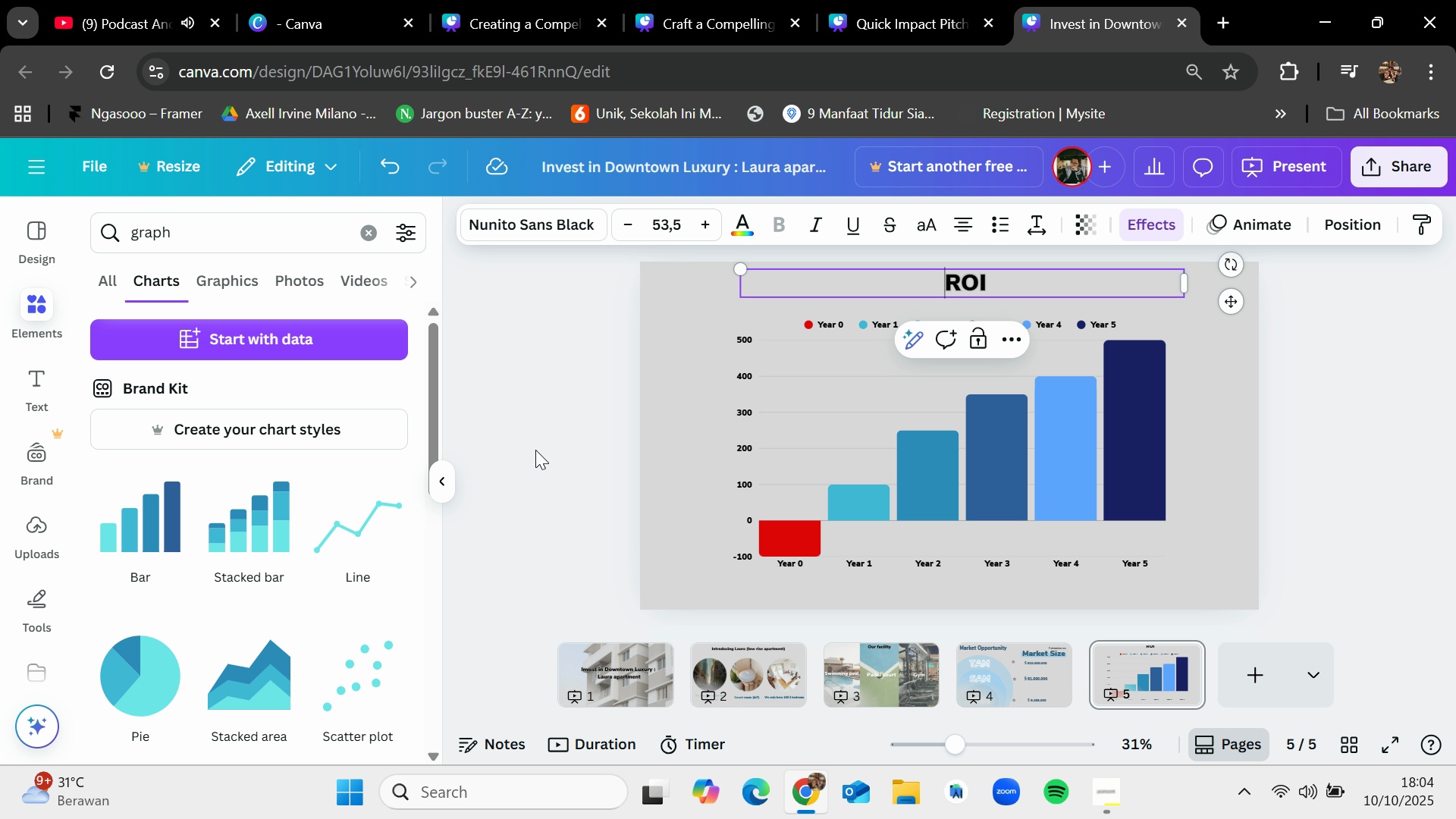 
left_click([535, 450])
 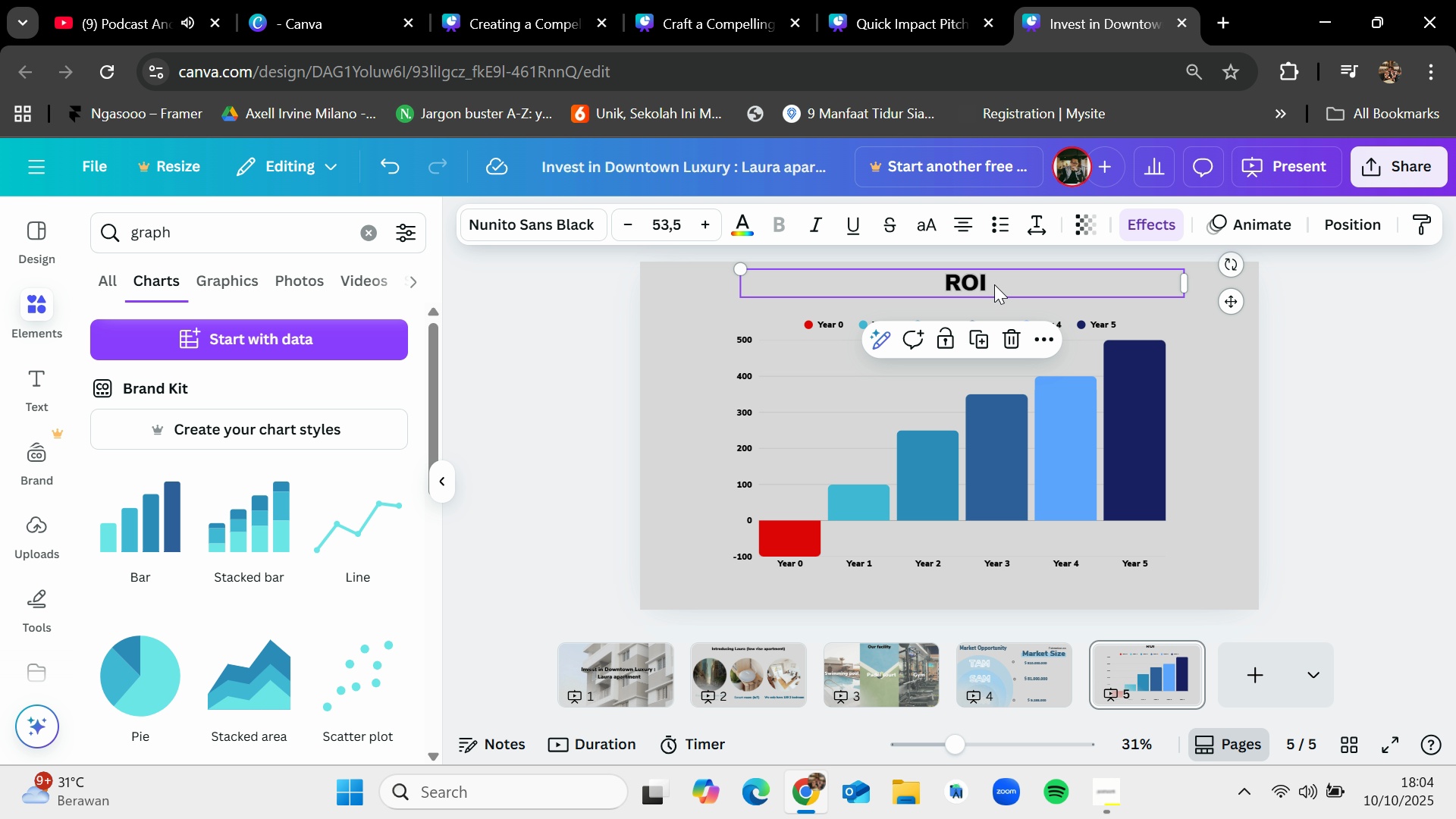 
left_click([994, 284])
 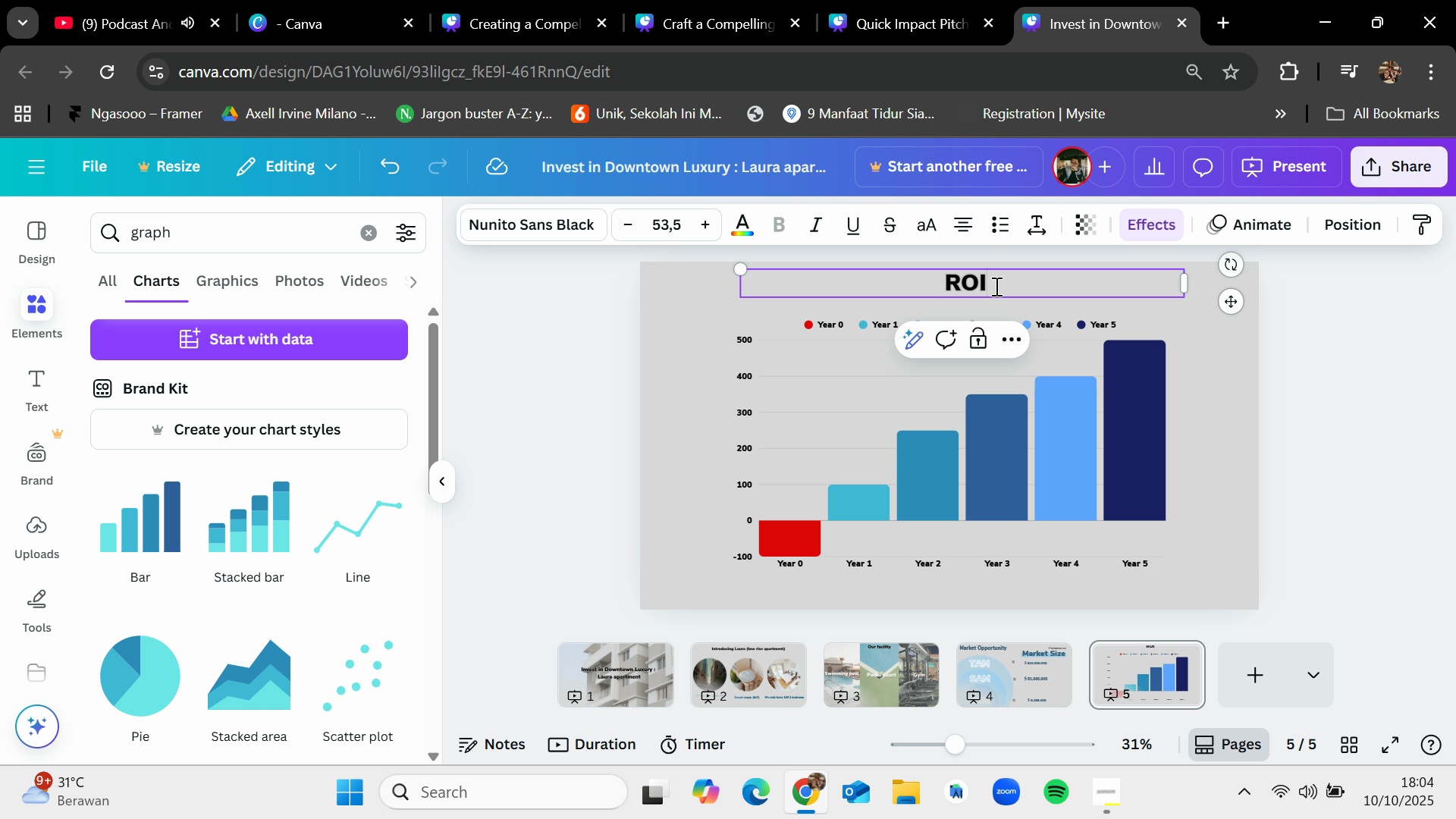 
key(Backspace)
key(Backspace)
type(eturn On Invesmem)
key(Backspace)
type(nt (ROI))
 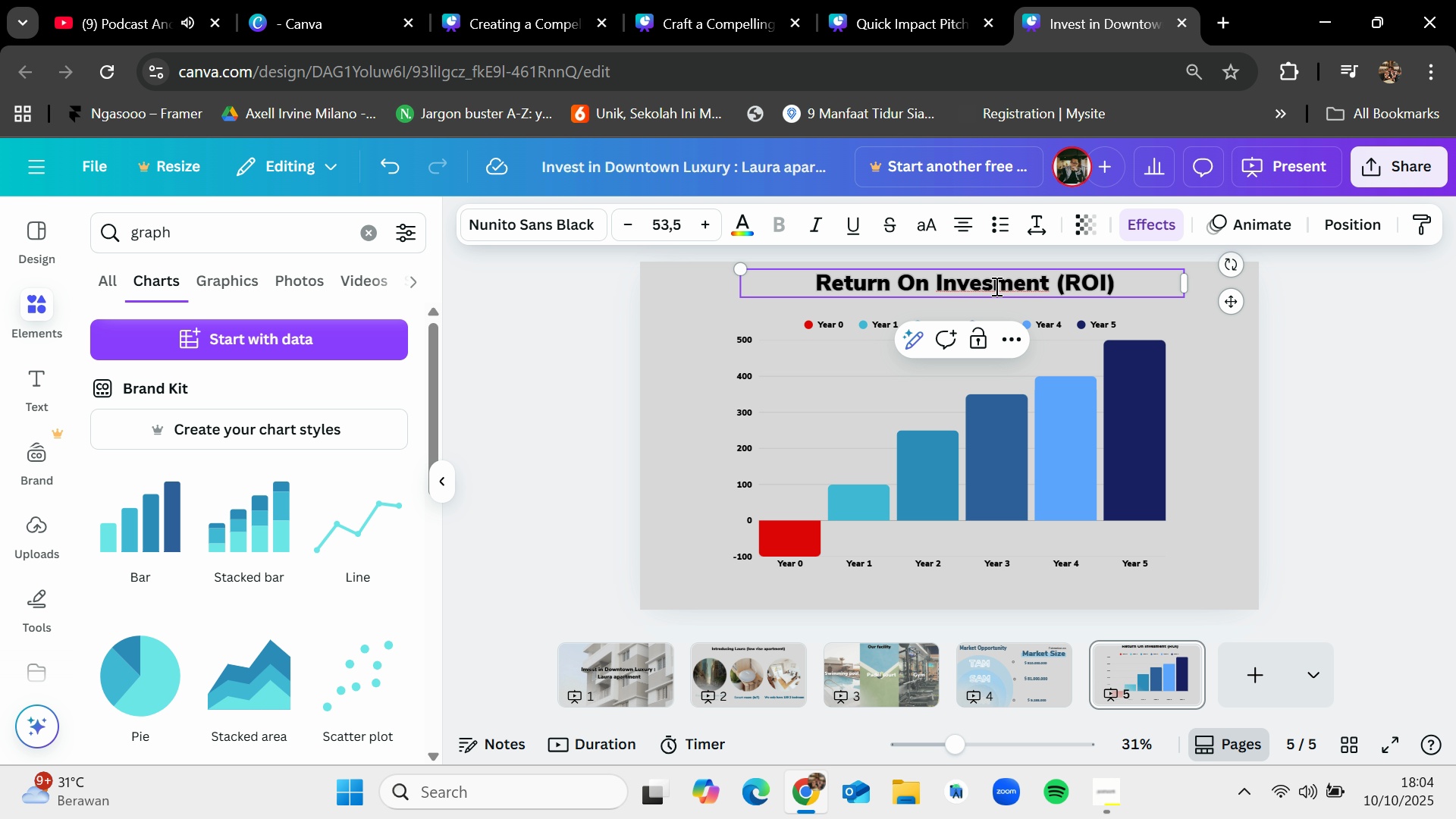 
left_click([1107, 789])
 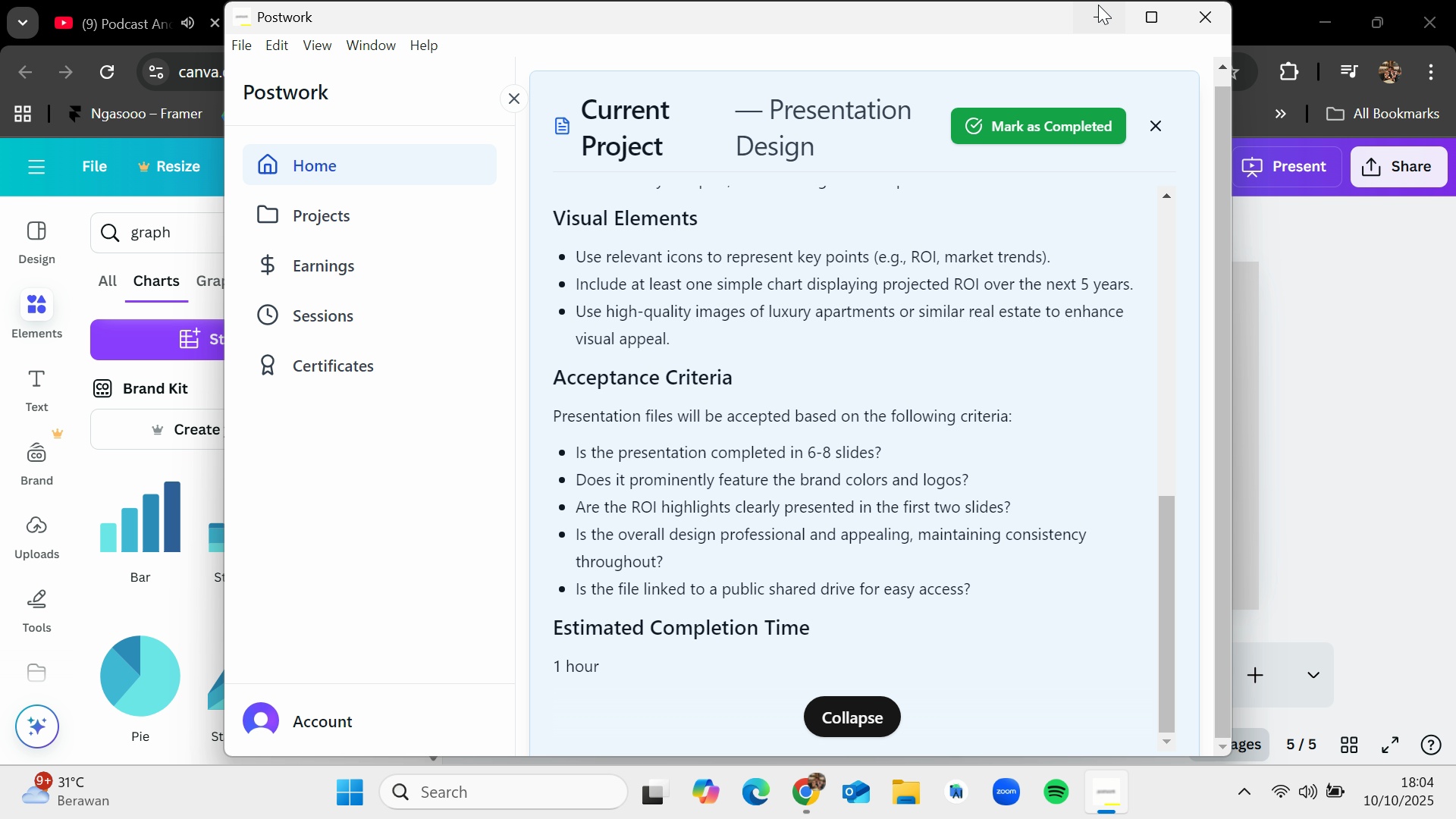 
left_click([1094, 10])
 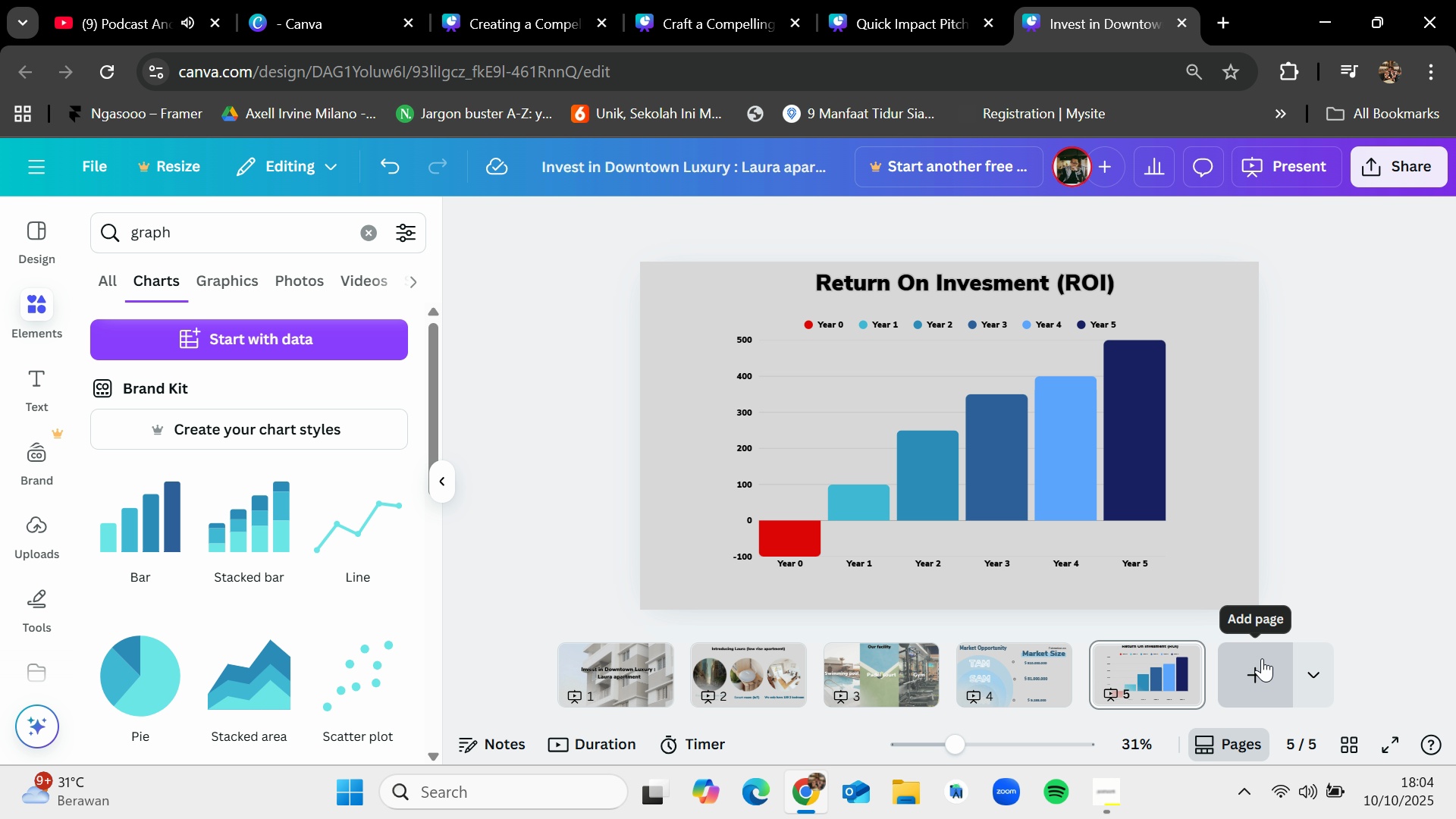 
left_click([1262, 658])
 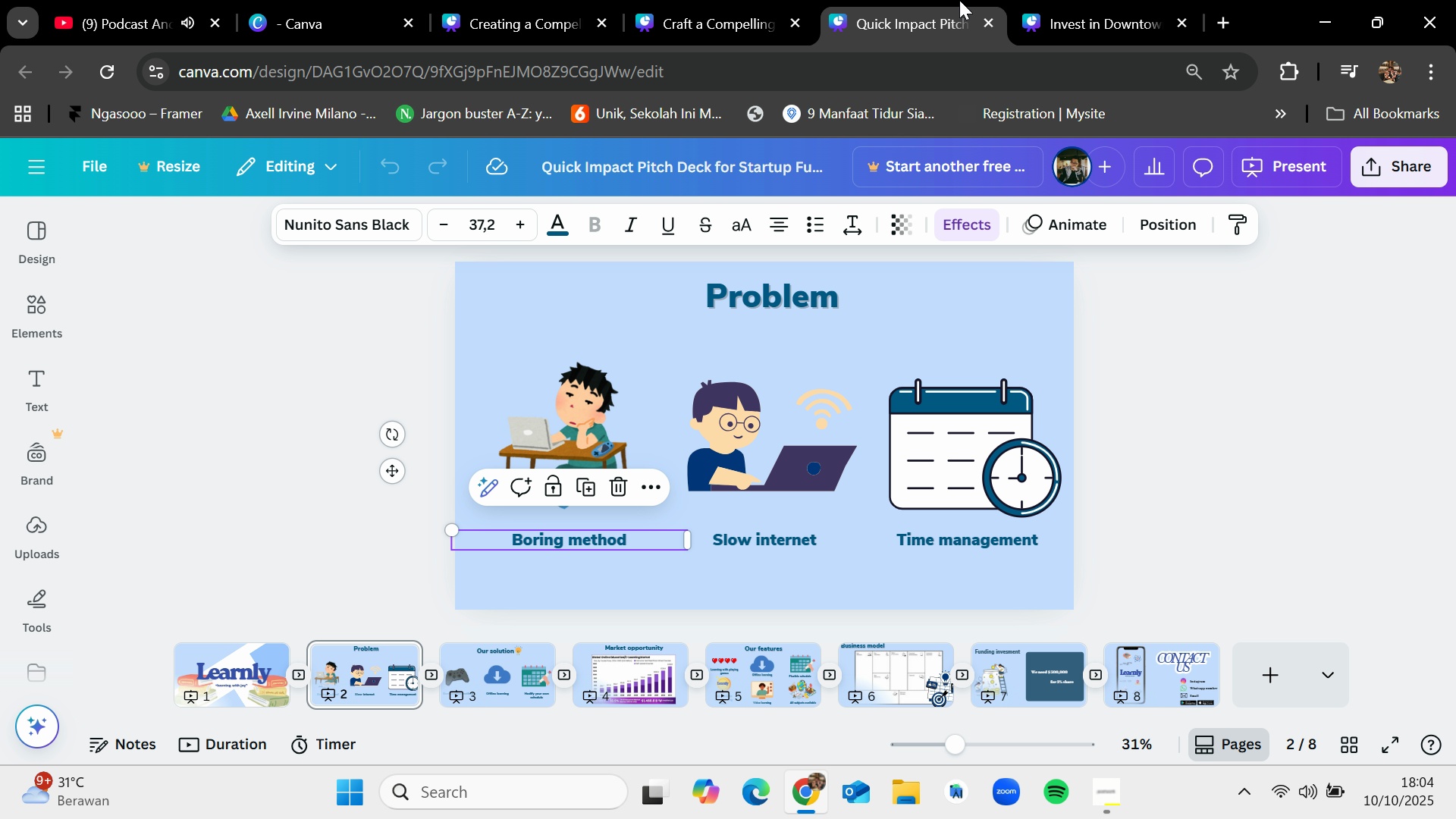 
left_click([959, 0])
 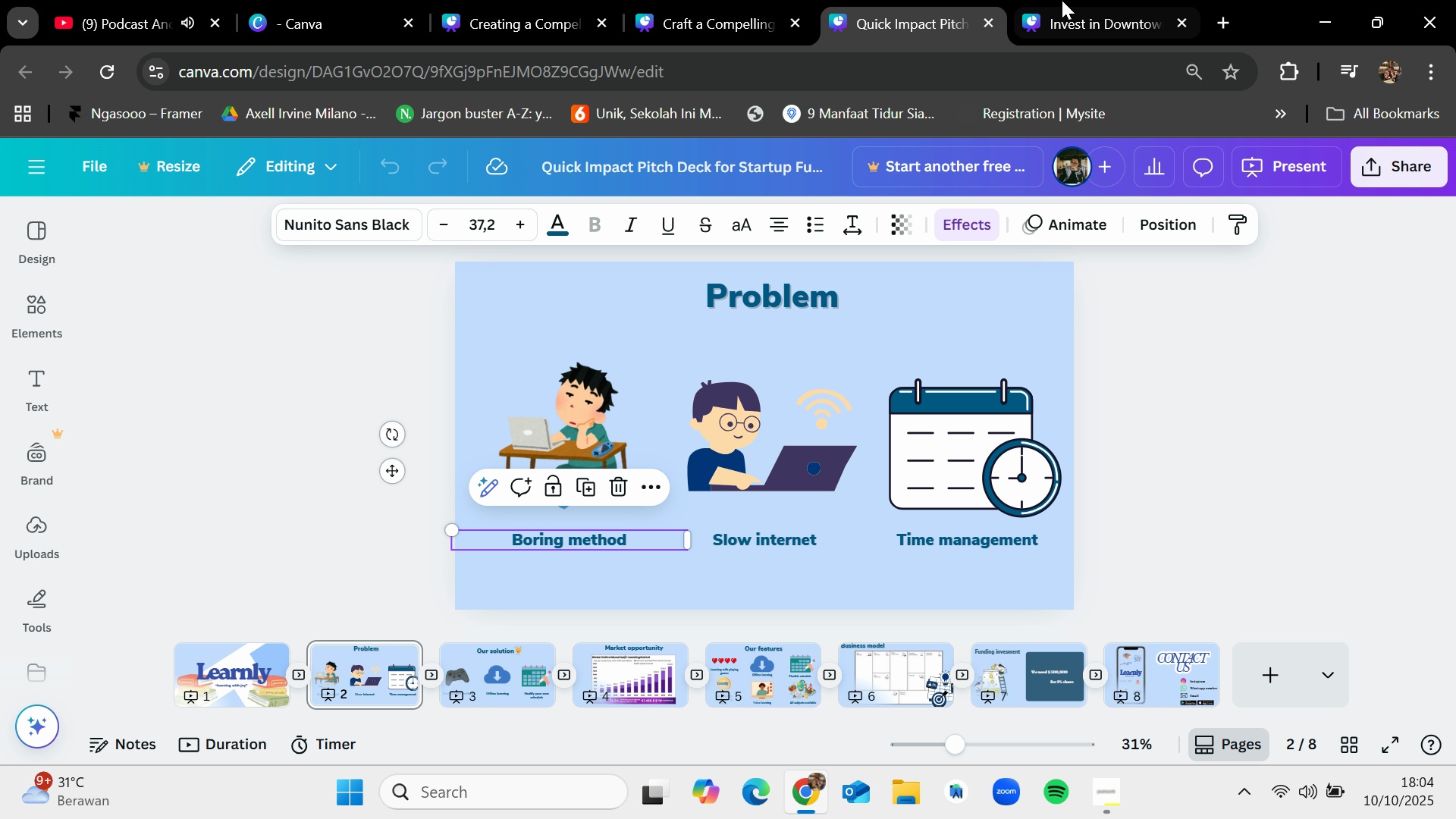 
left_click([1078, 0])
 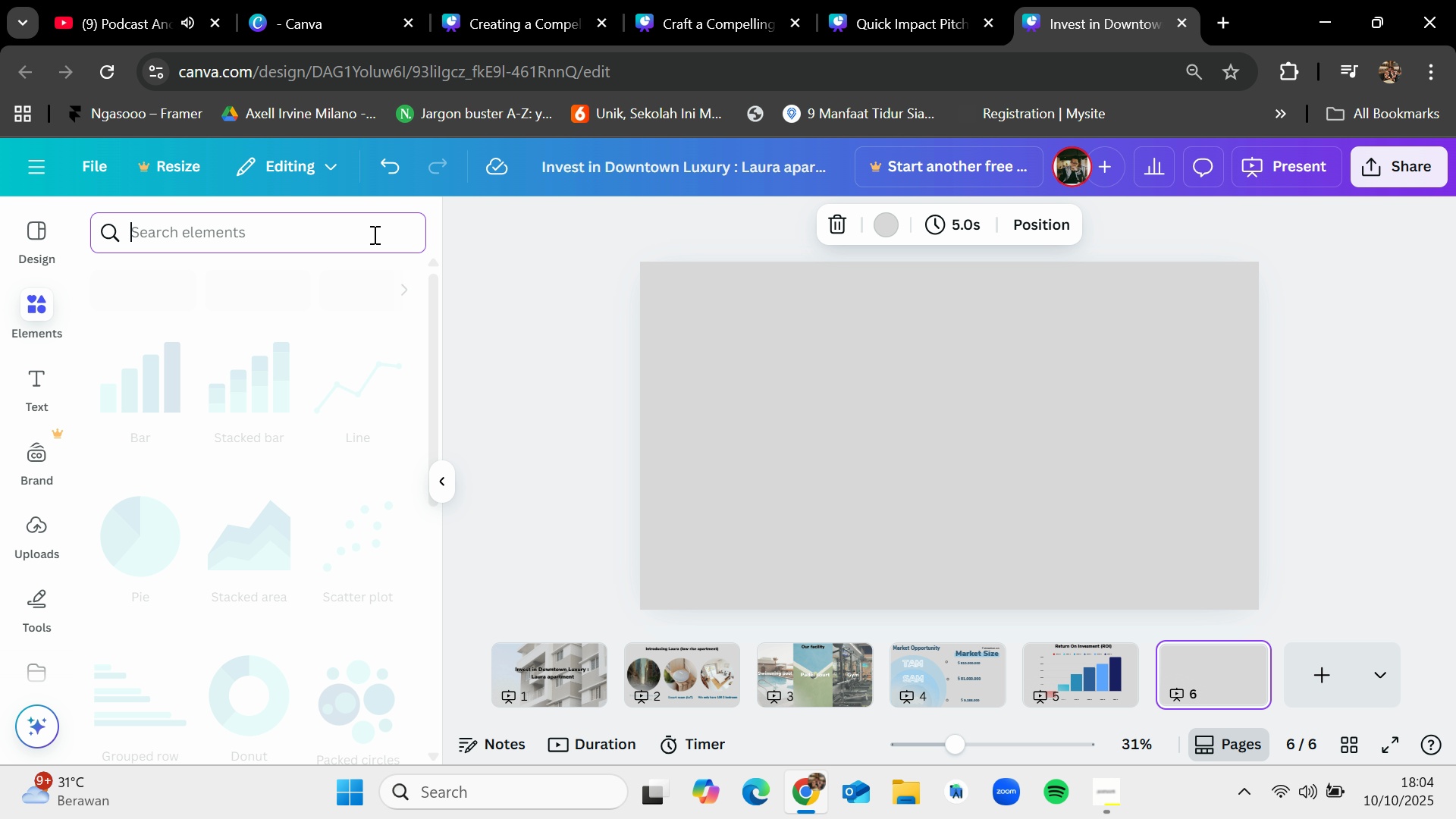 
type(invest)
 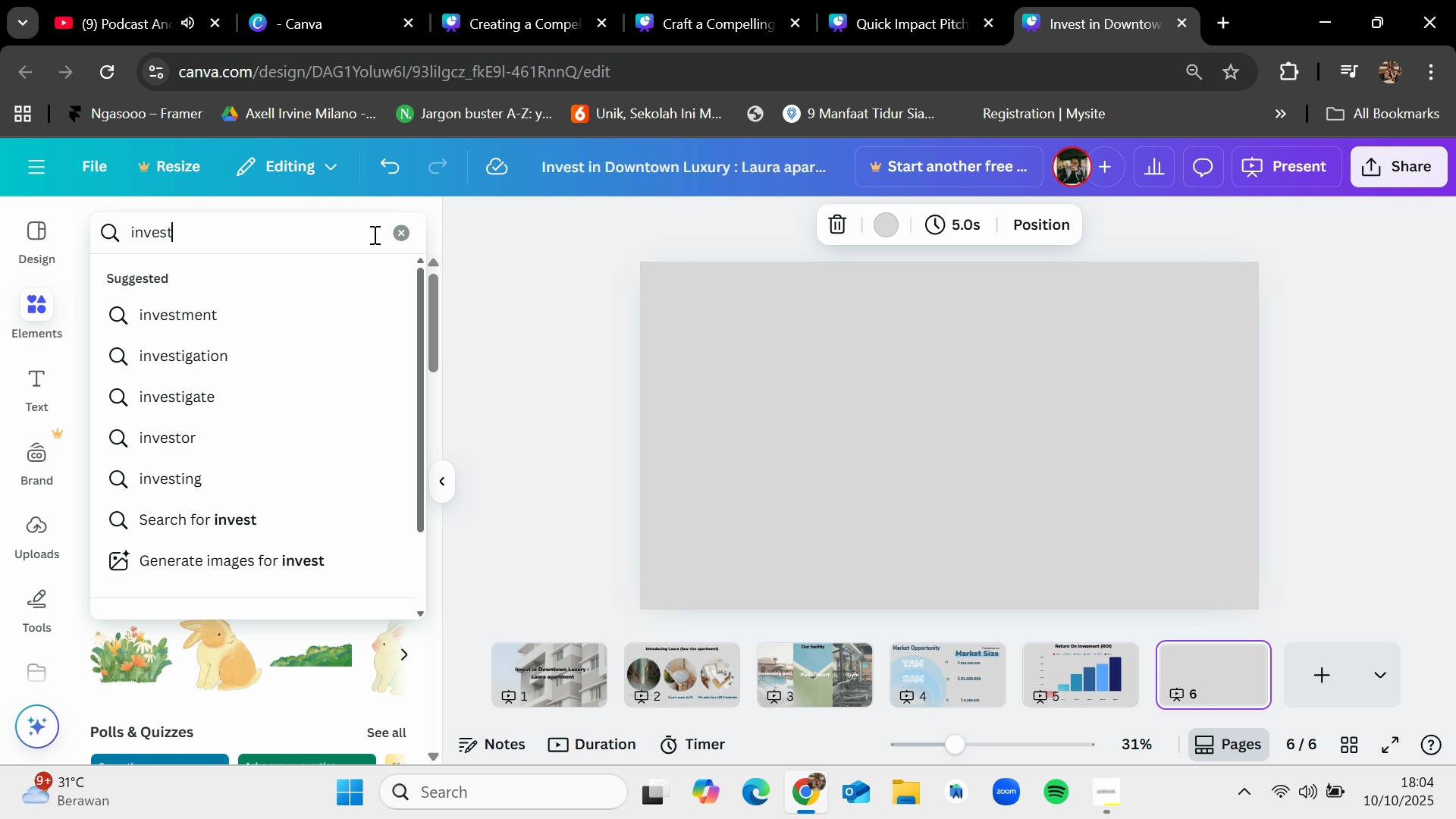 
key(Enter)
 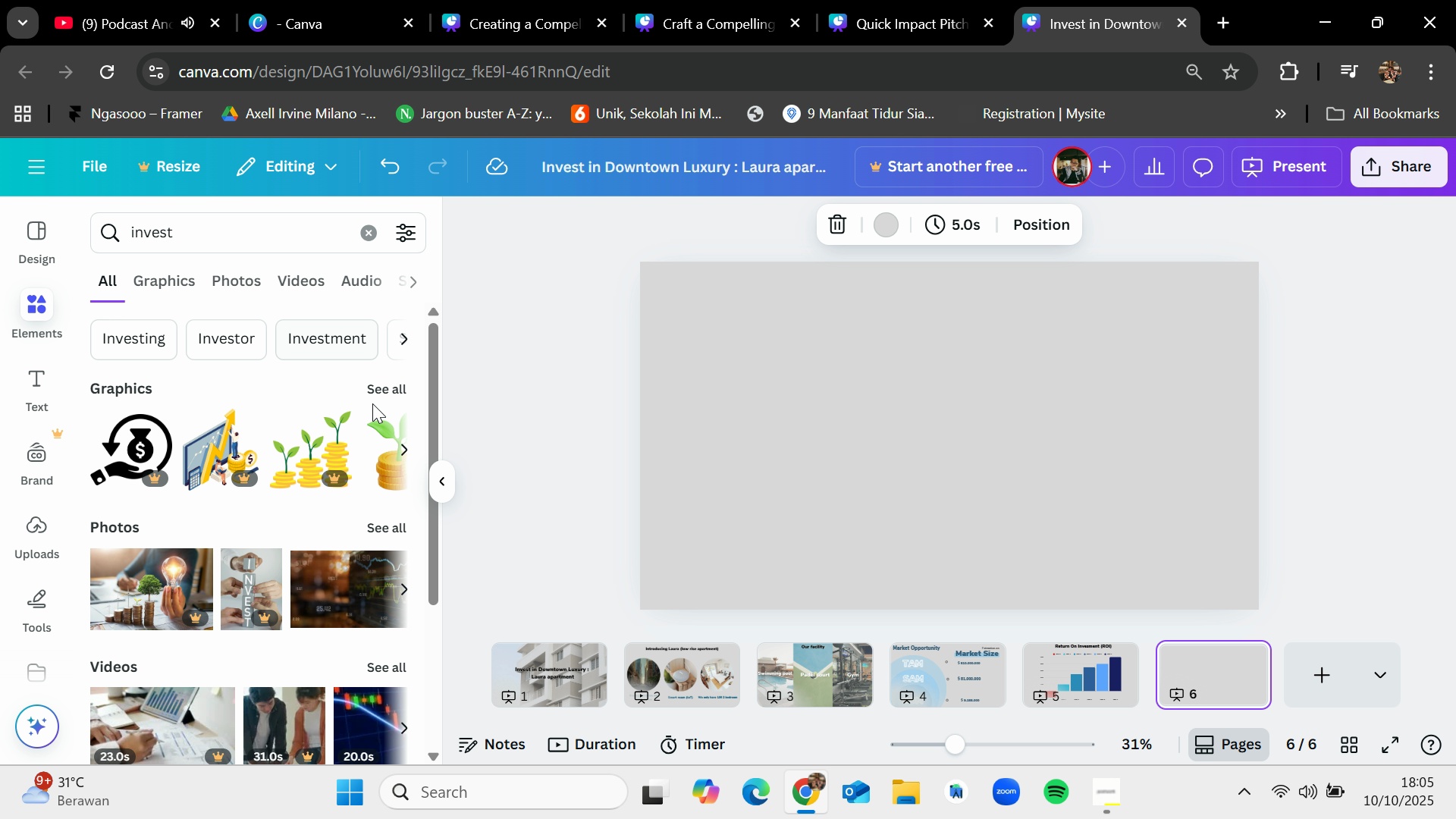 
mouse_move([345, 426])
 